 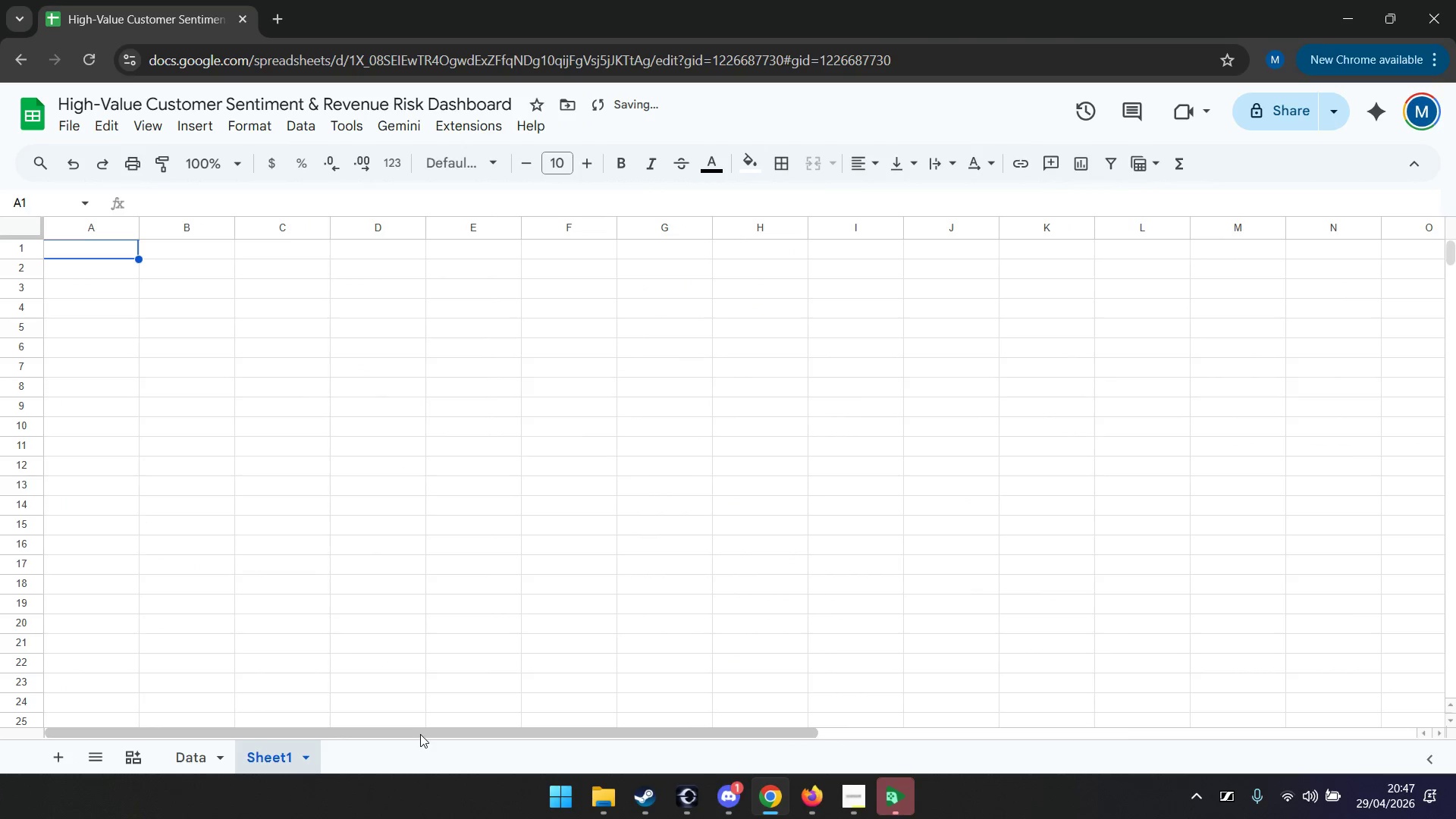 
type(Analysis)
 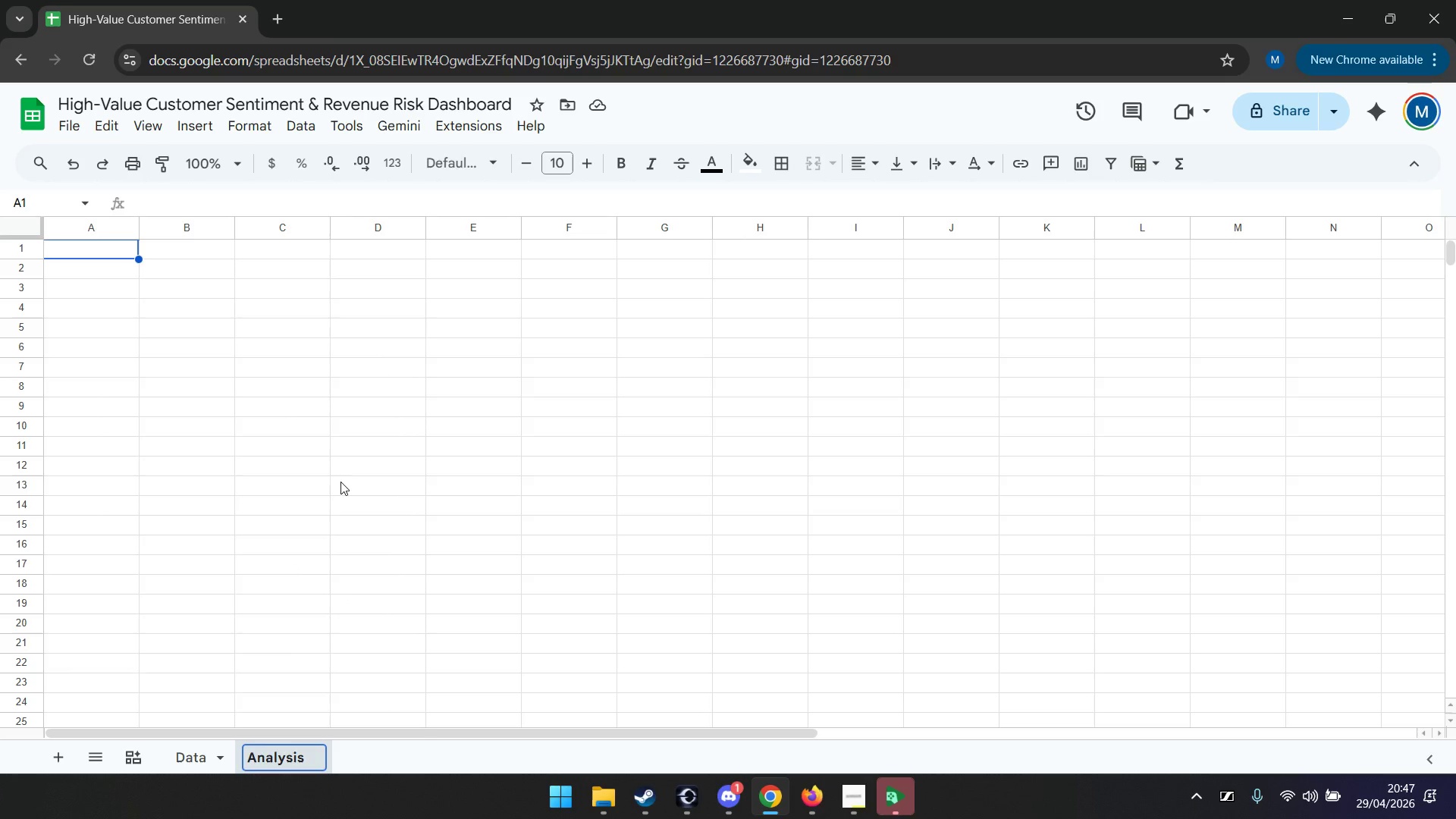 
key(Enter)
 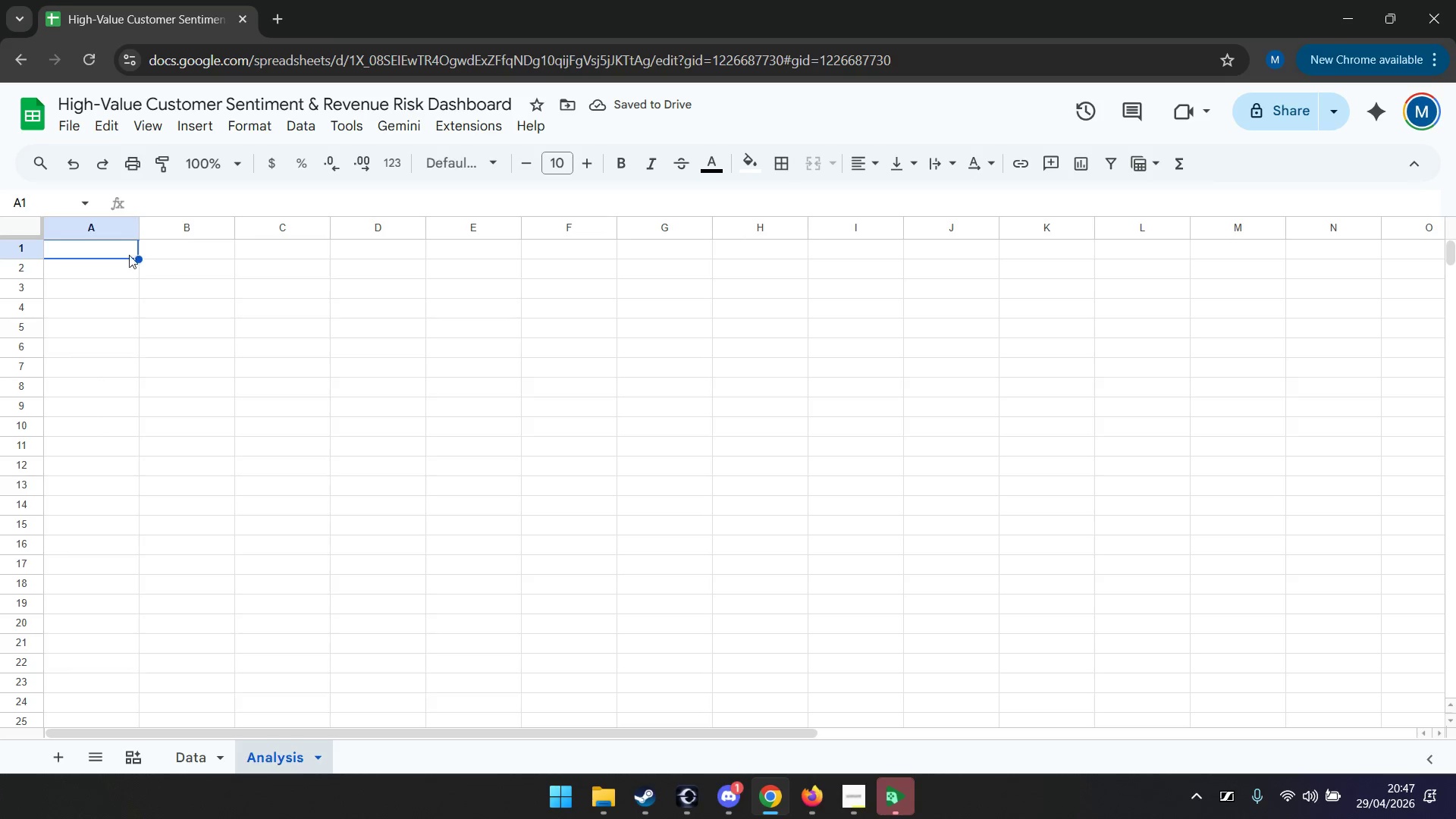 
wait(6.25)
 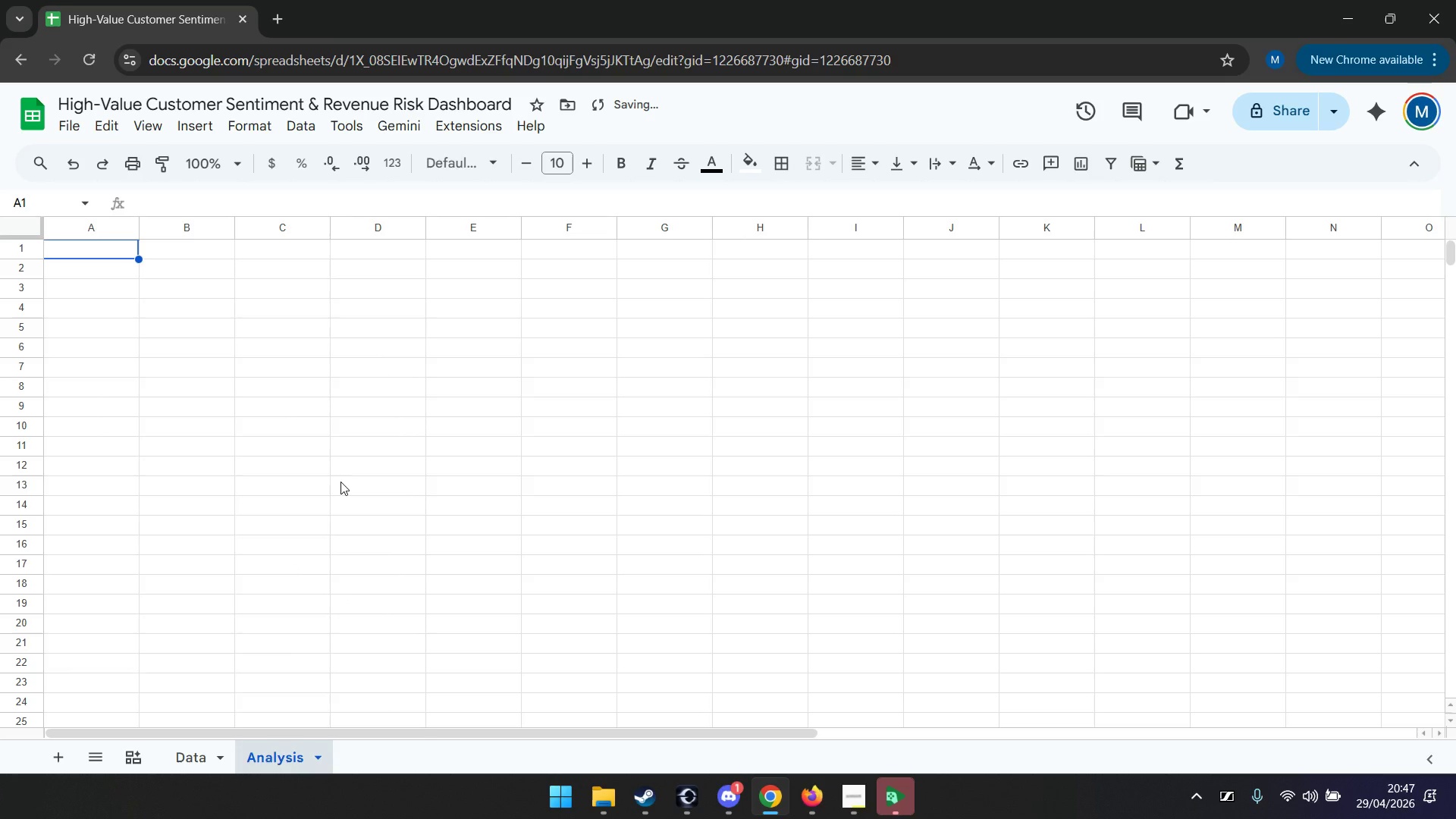 
type(Location)
key(Tab)
type(Total a)
key(Backspace)
type(At-Risk Revenue)
 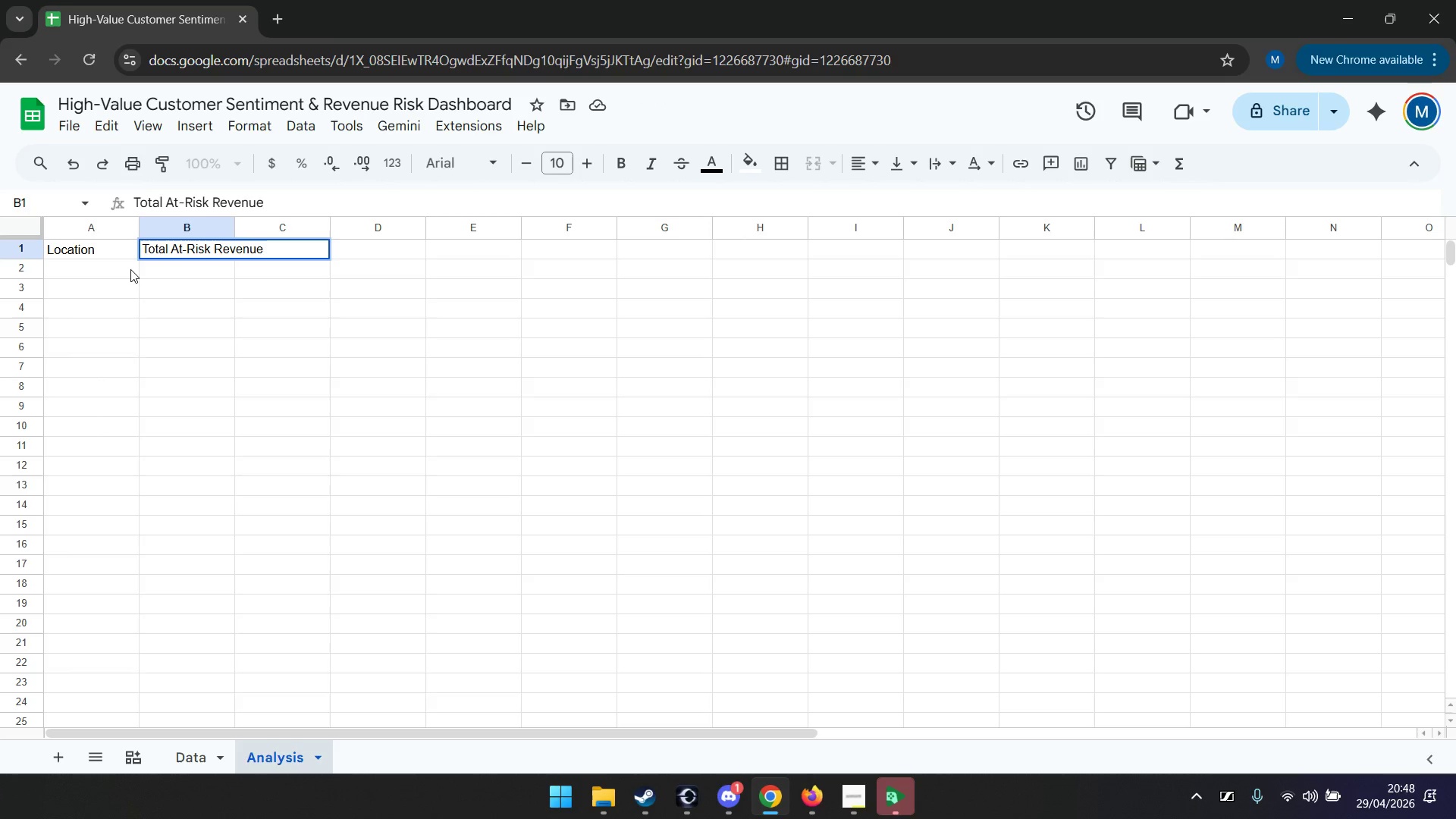 
left_click_drag(start_coordinate=[234, 220], to_coordinate=[268, 226])
 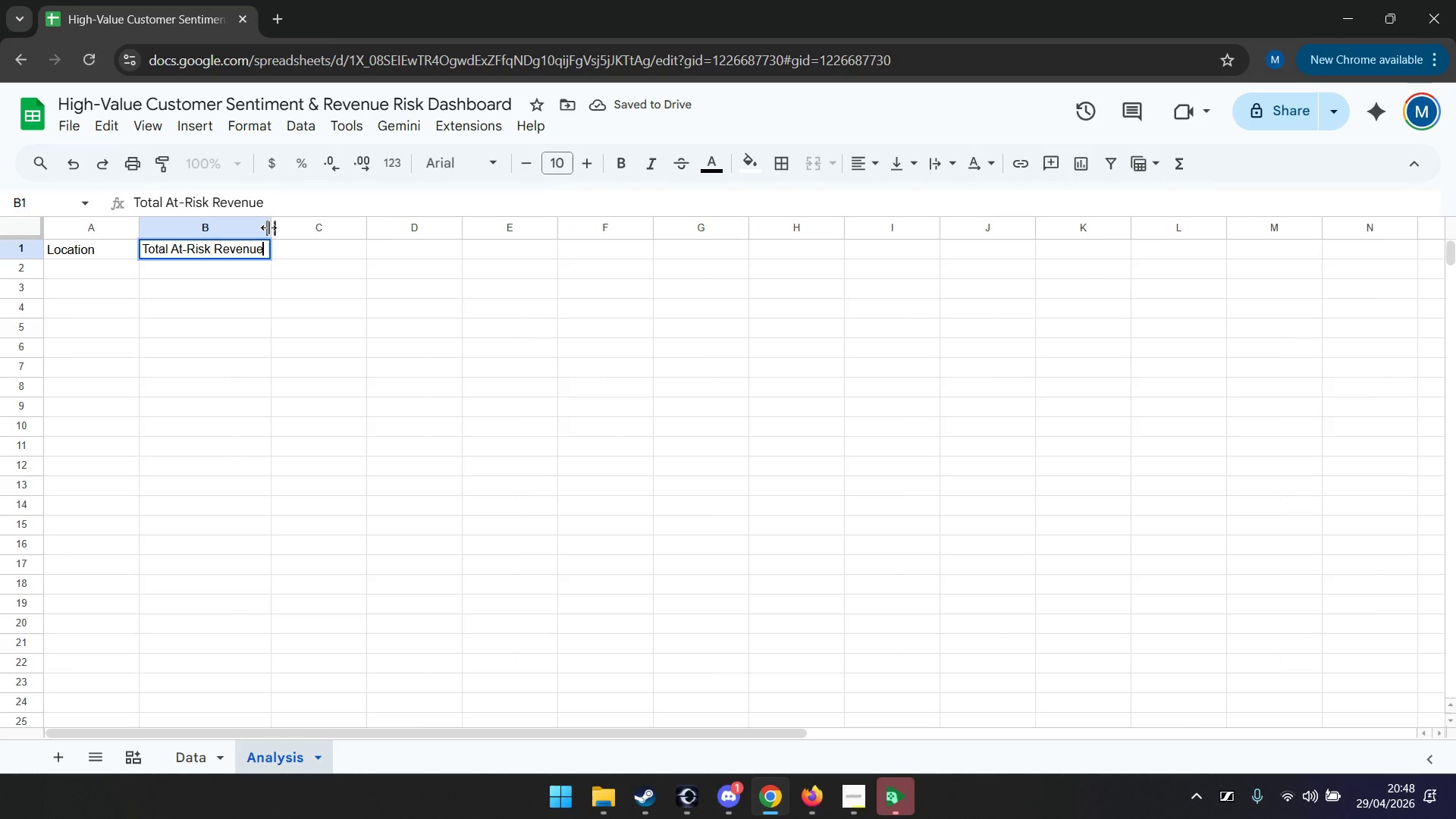 
key(Tab)
type(Average NPS)
key(Tab)
type(Detractor Count)
 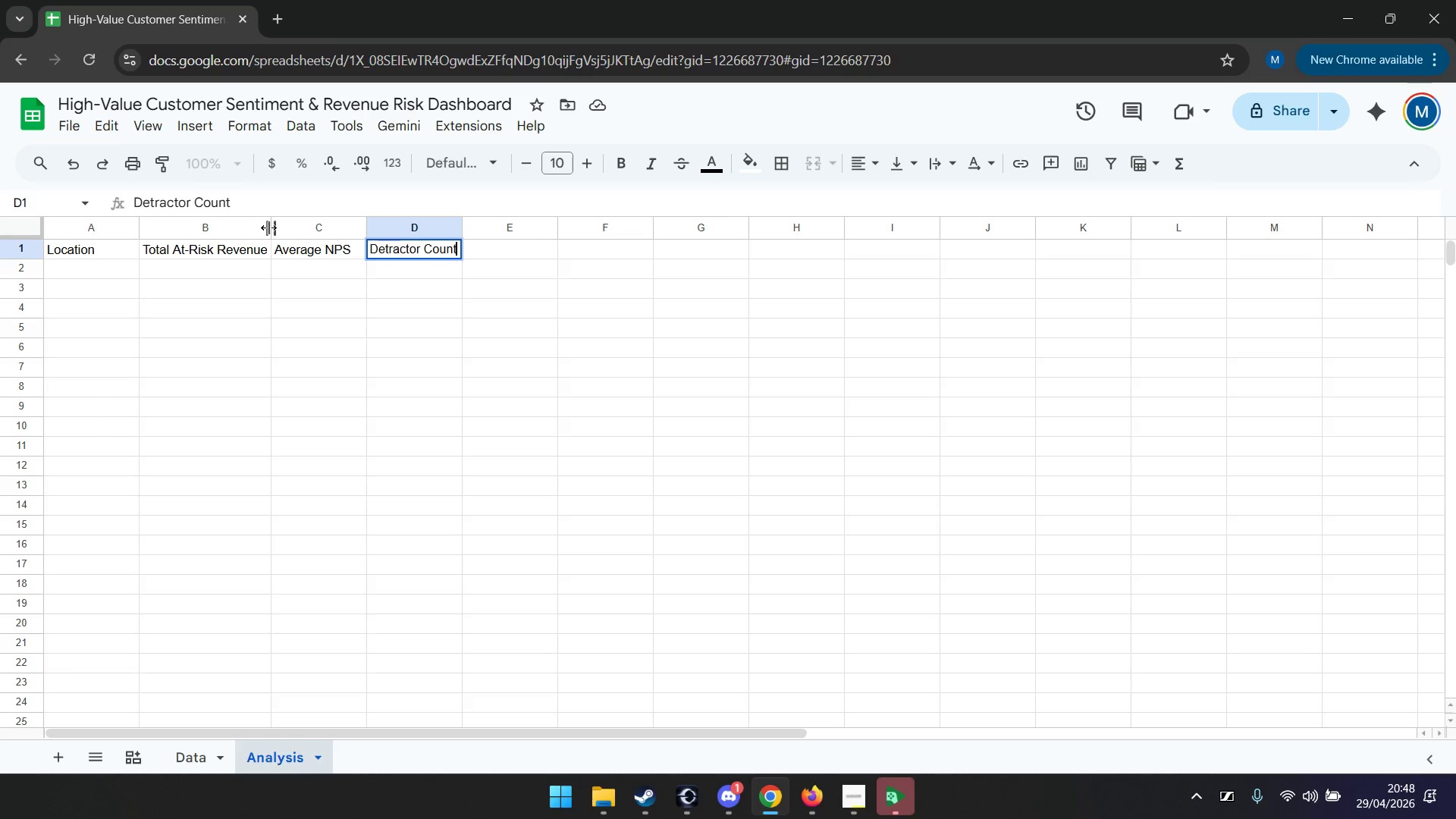 
wait(5.64)
 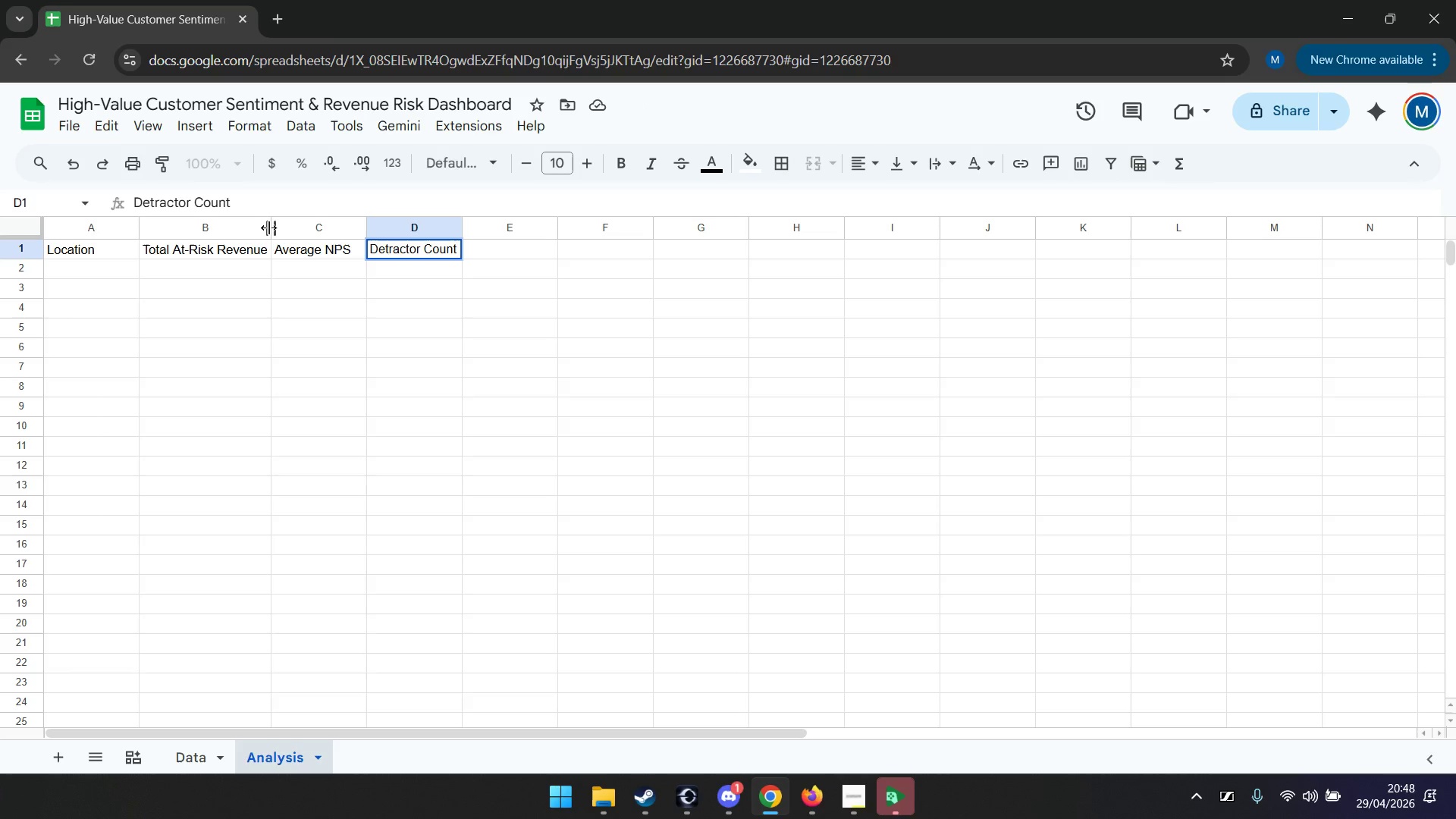 
left_click_drag(start_coordinate=[460, 226], to_coordinate=[474, 226])
 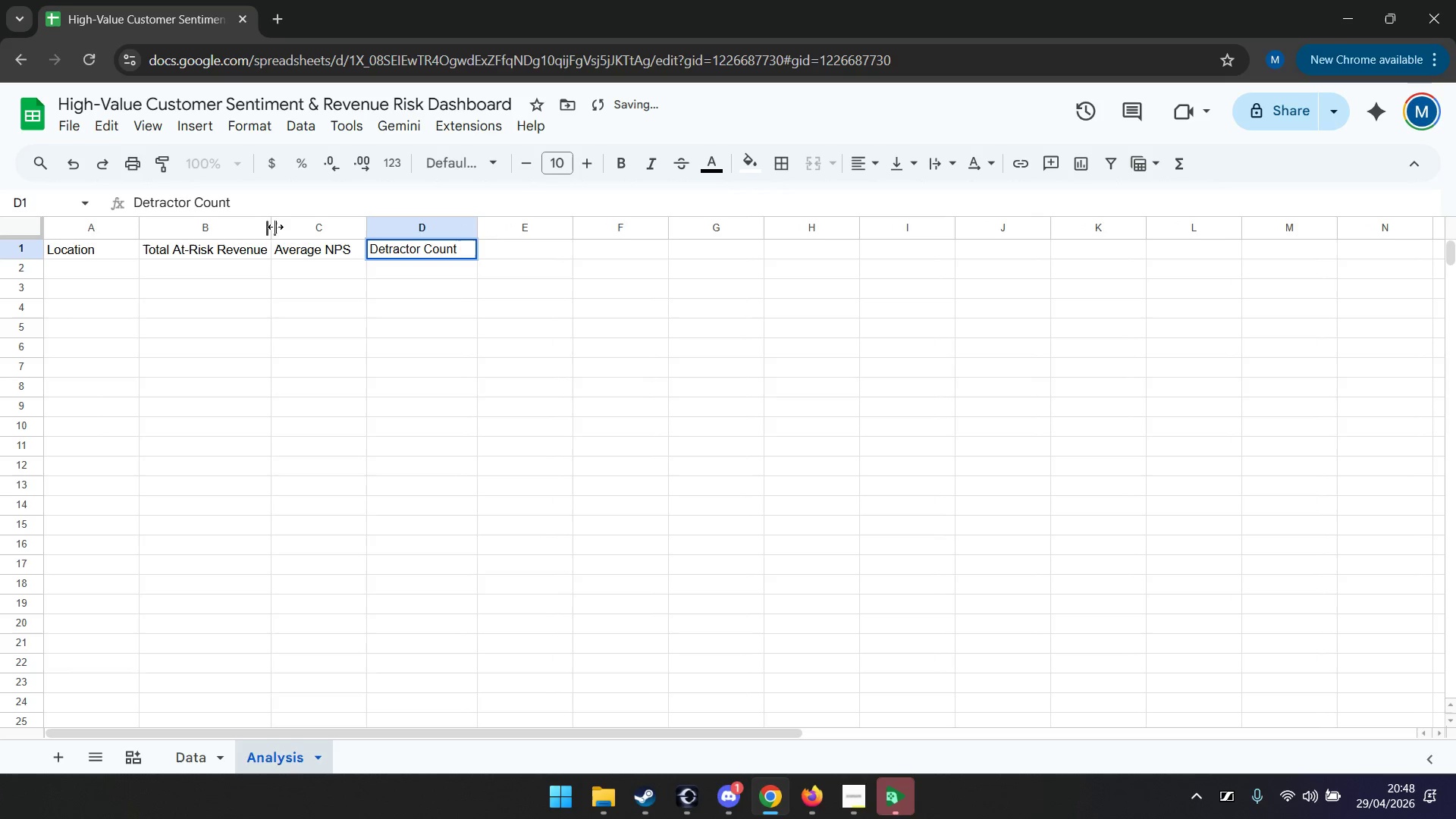 
left_click_drag(start_coordinate=[270, 227], to_coordinate=[281, 226])
 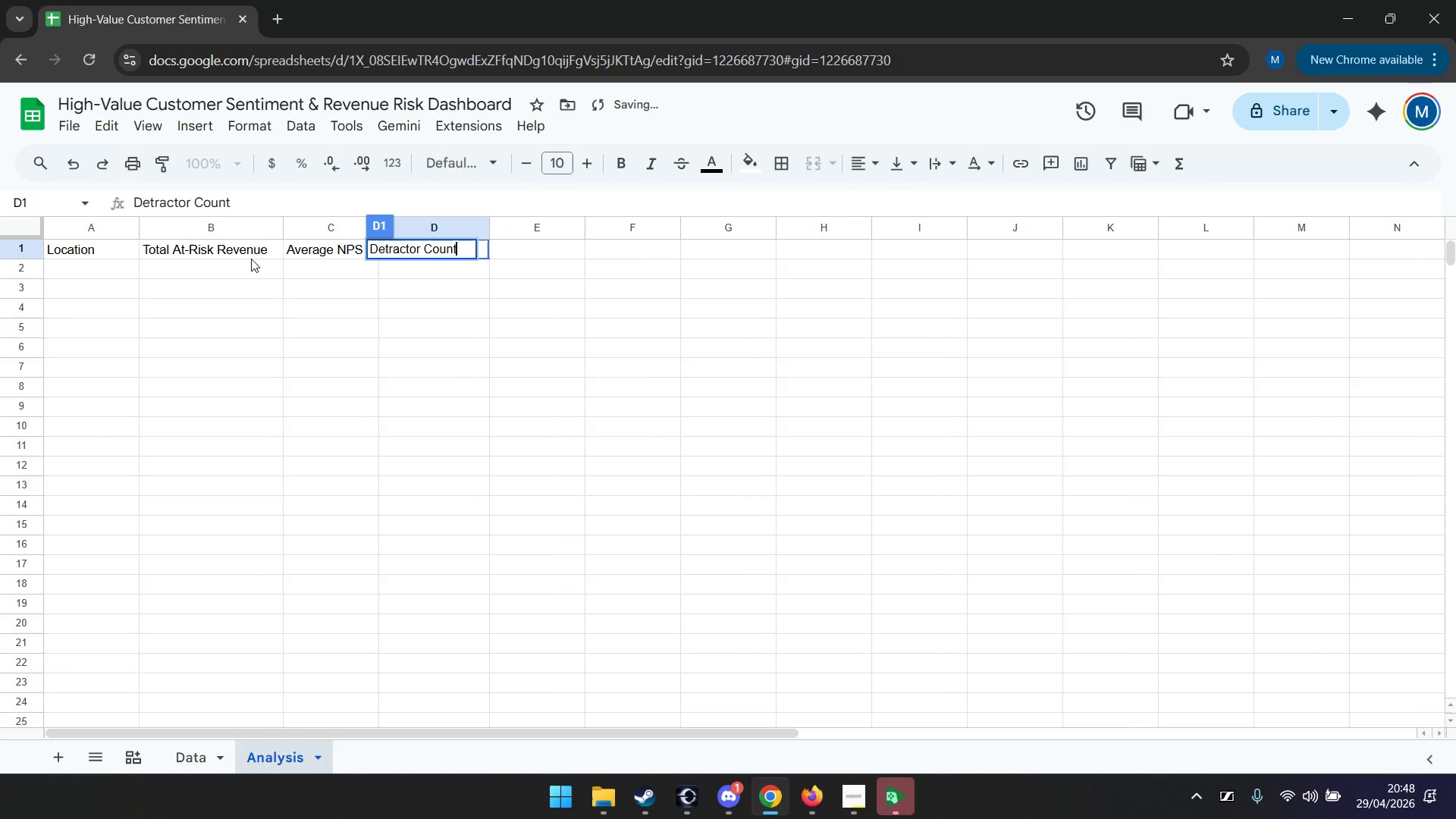 
left_click([107, 268])
 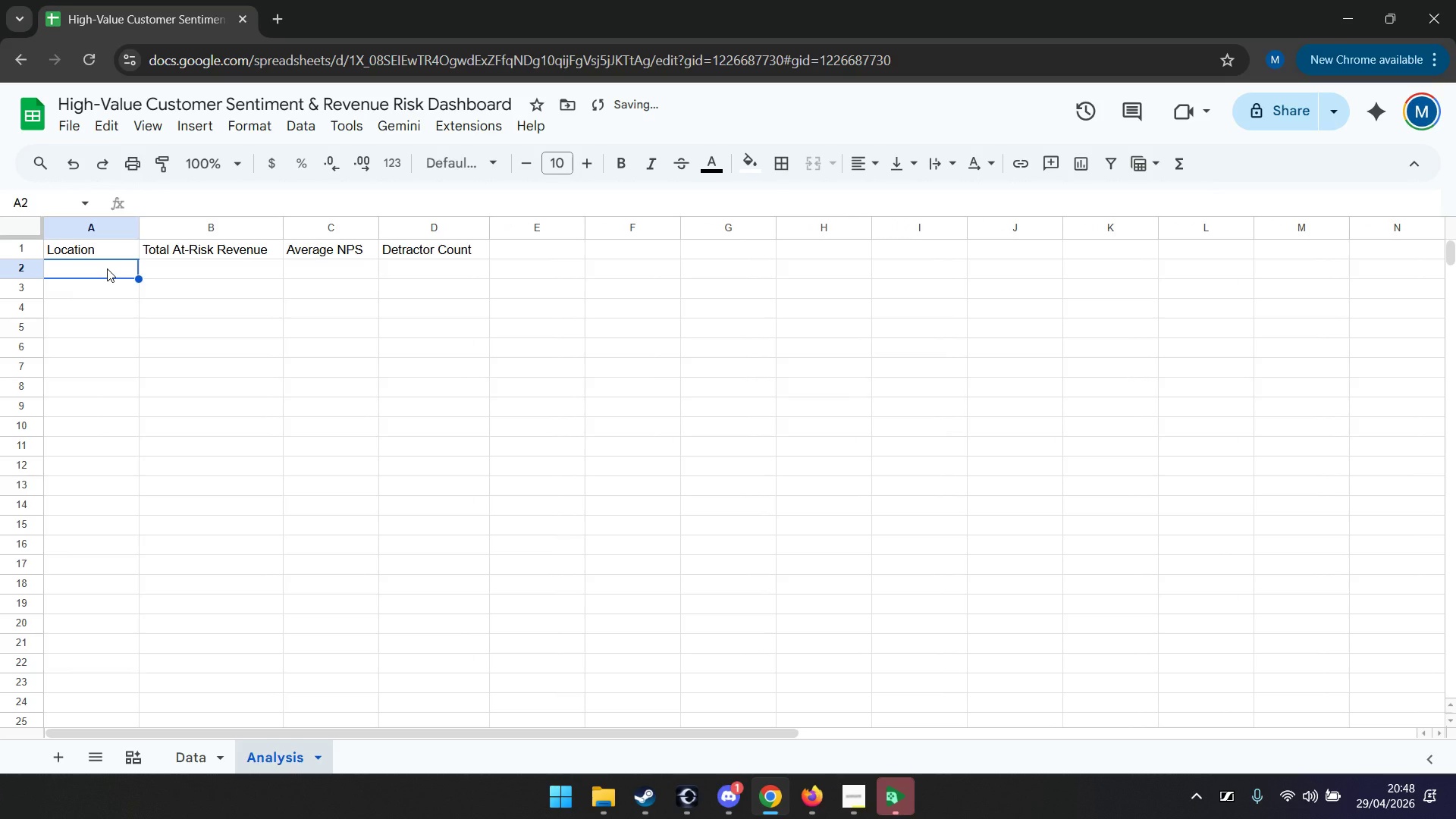 
type(=sort)
 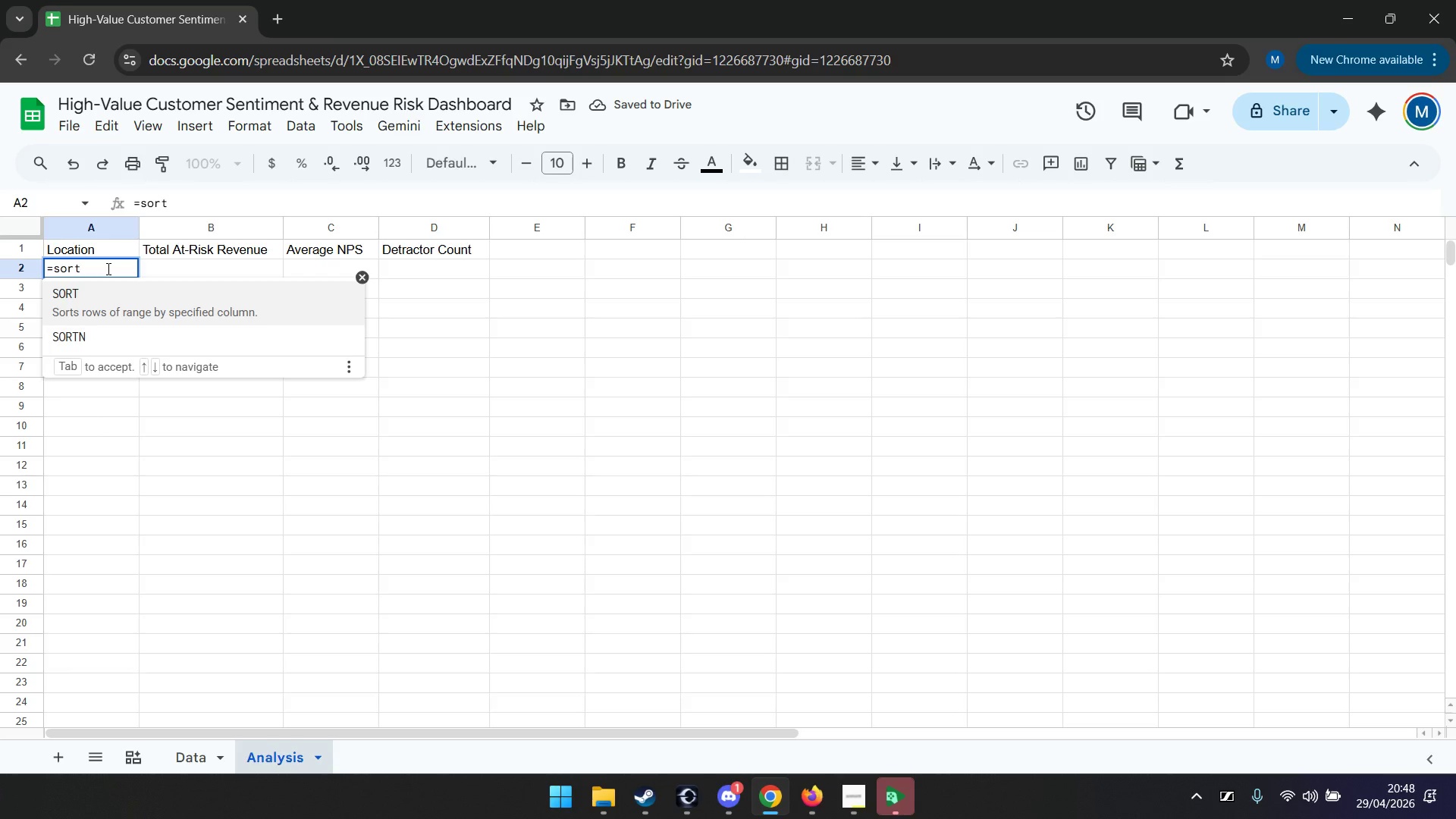 
key(Enter)
 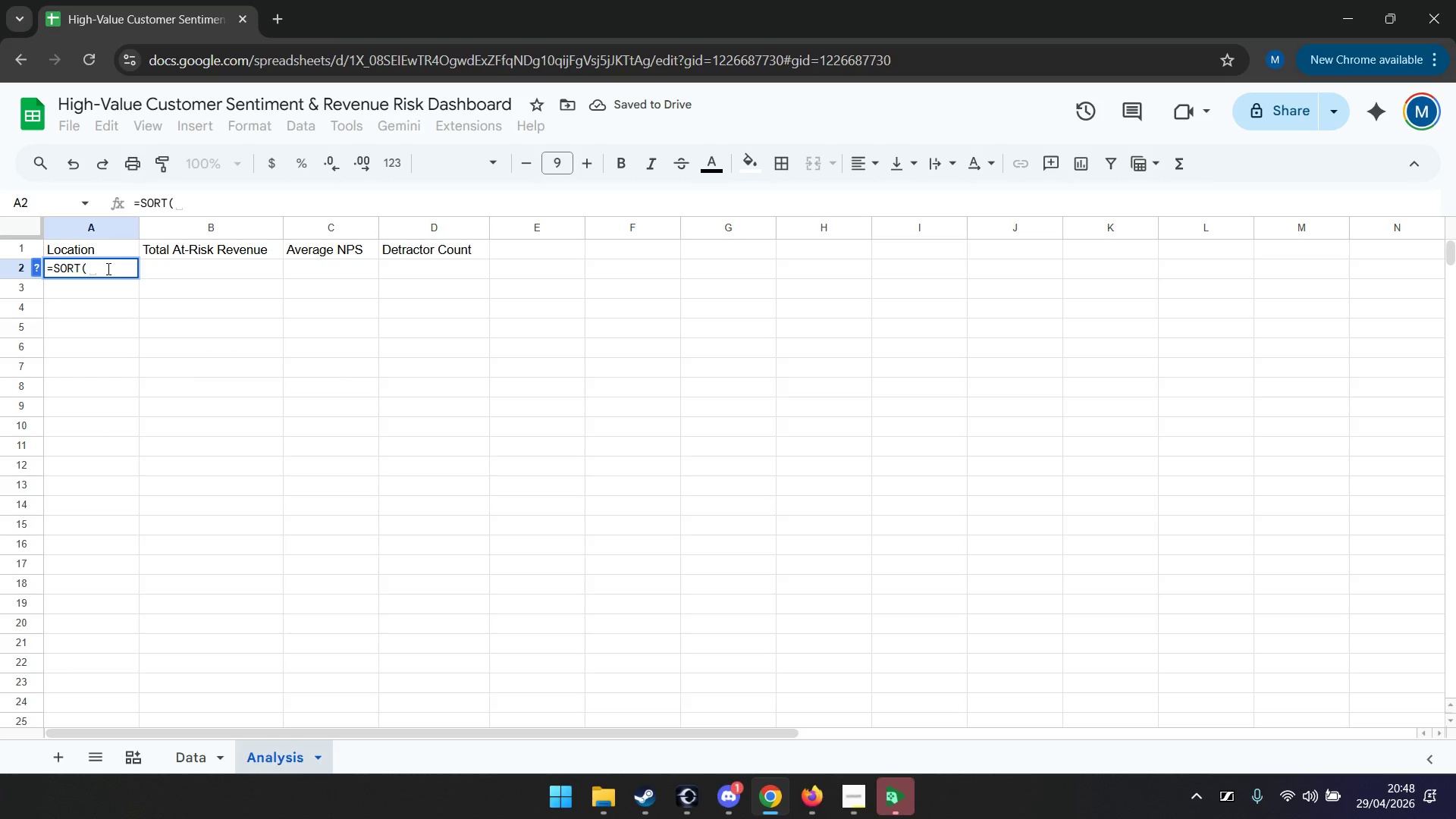 
type(uniq)
 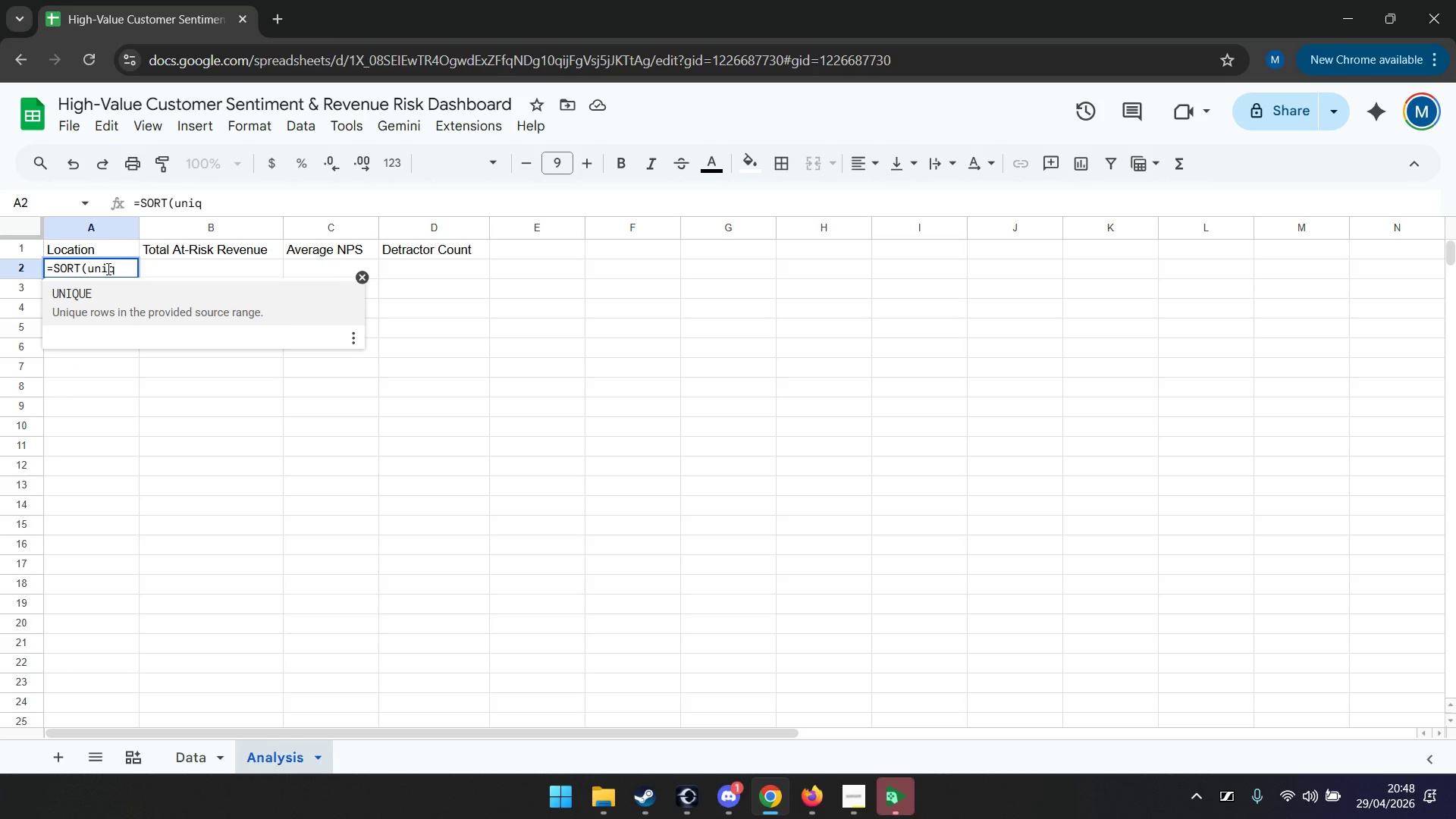 
key(Enter)
 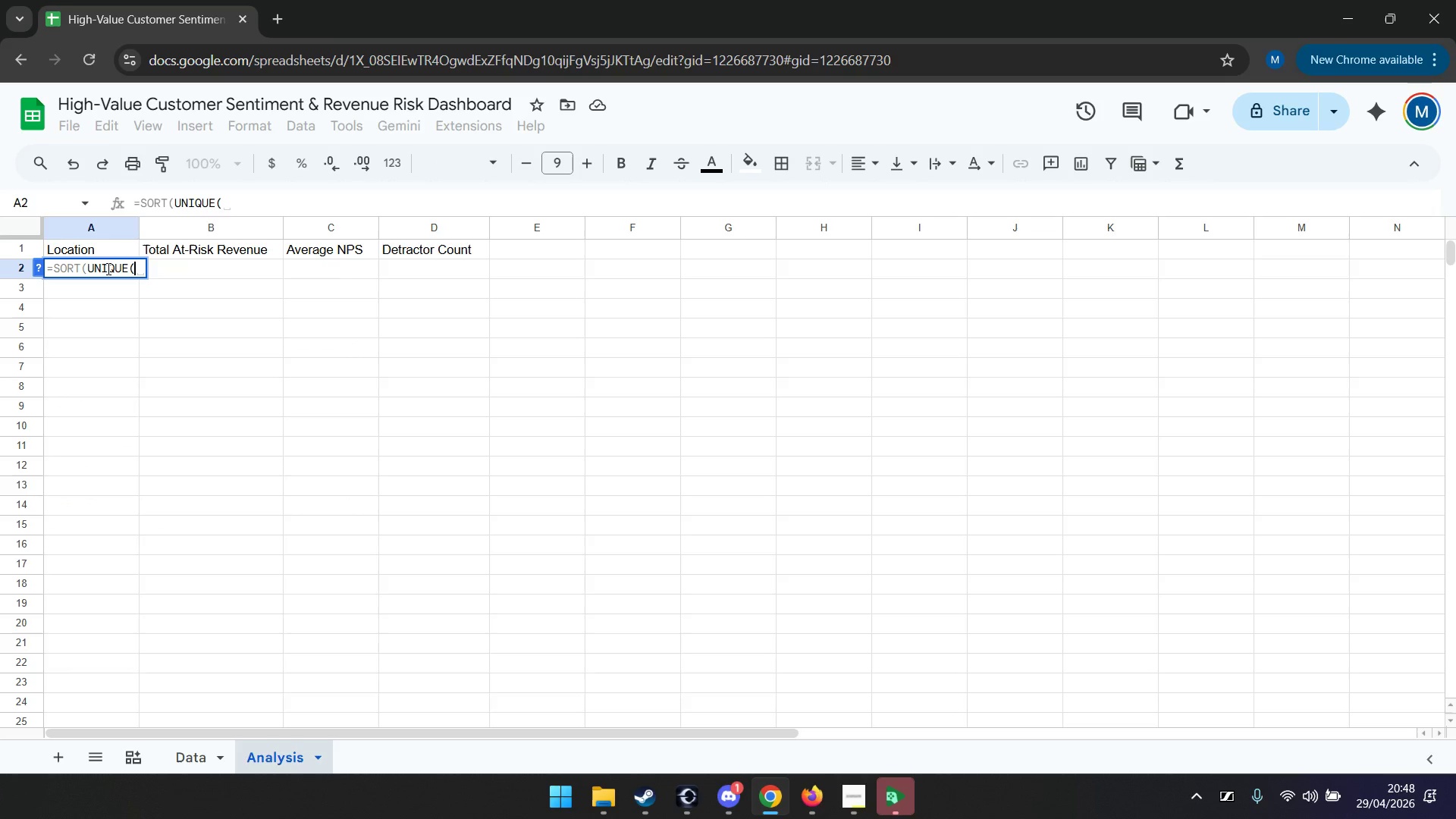 
type(filter)
 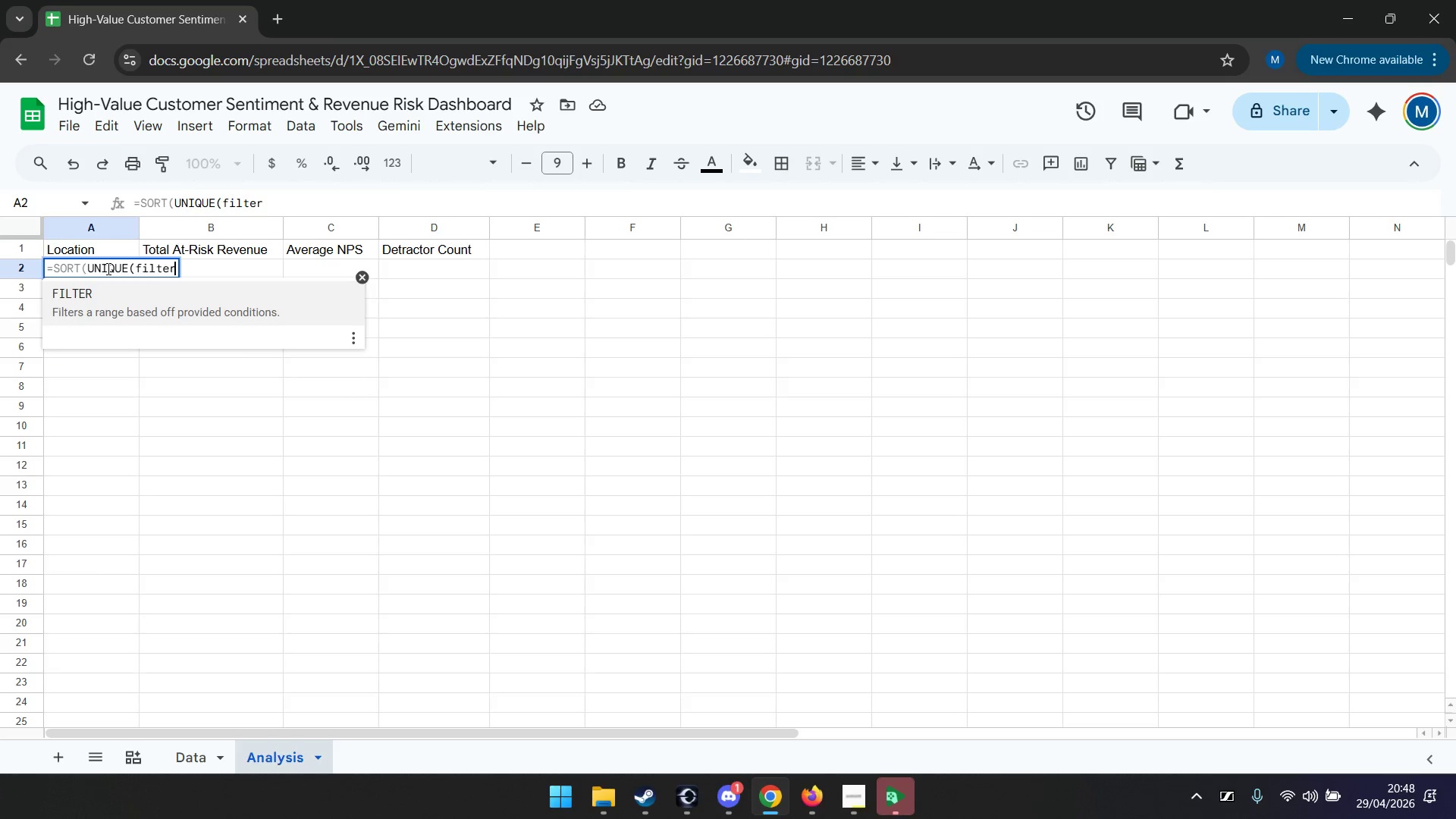 
key(Enter)
 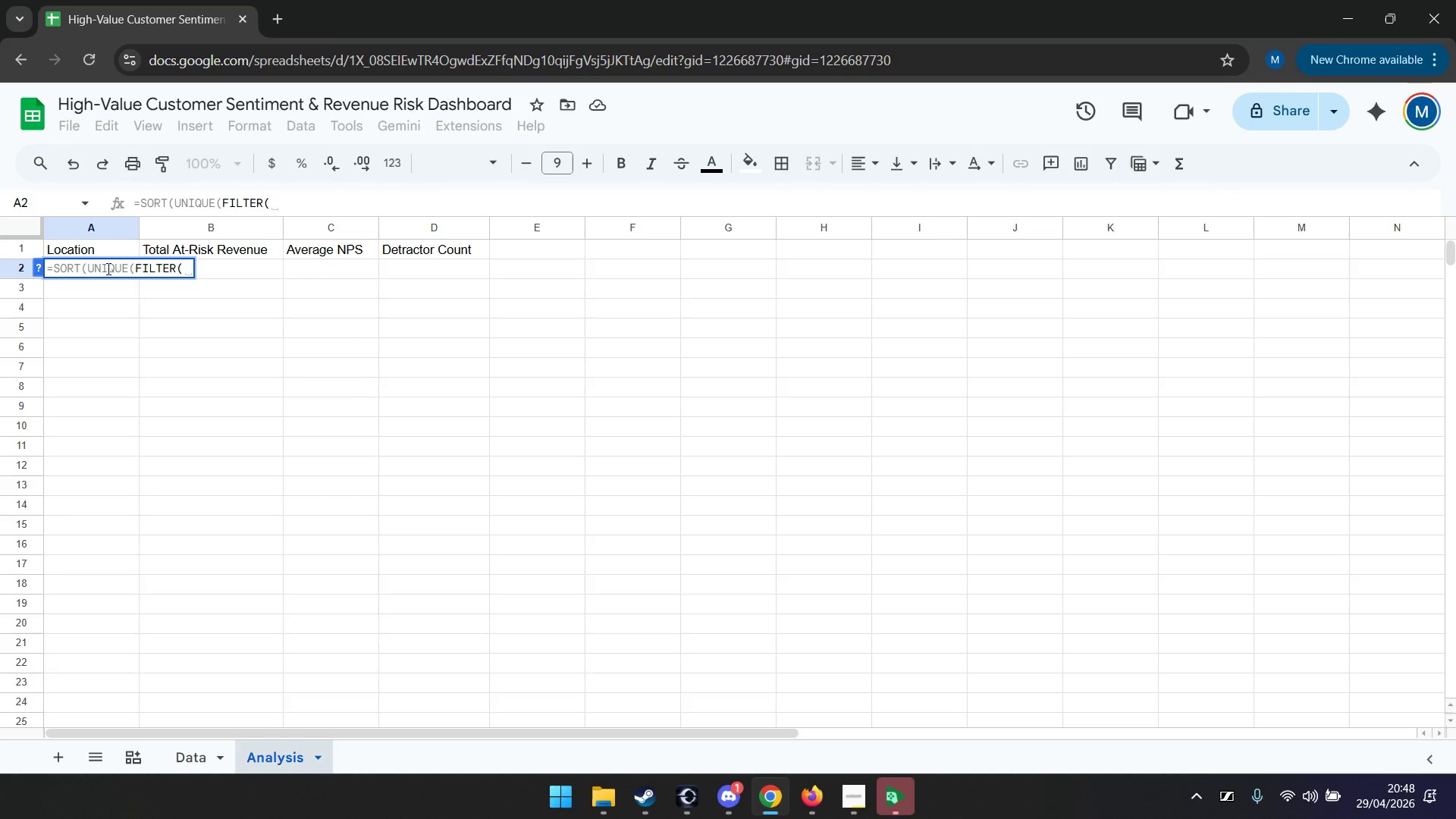 
type(data)
key(Backspace)
 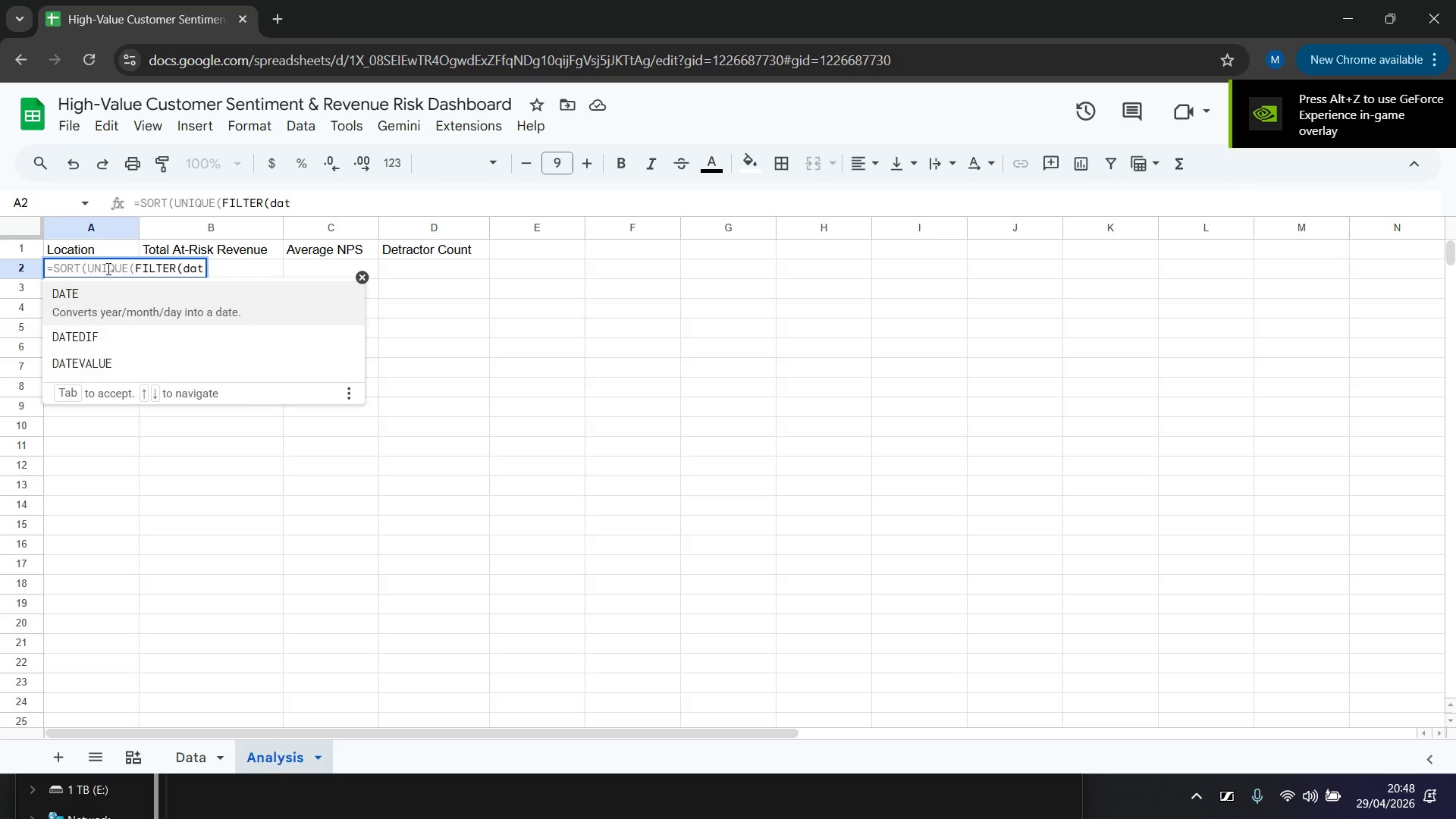 
key(Backspace)
 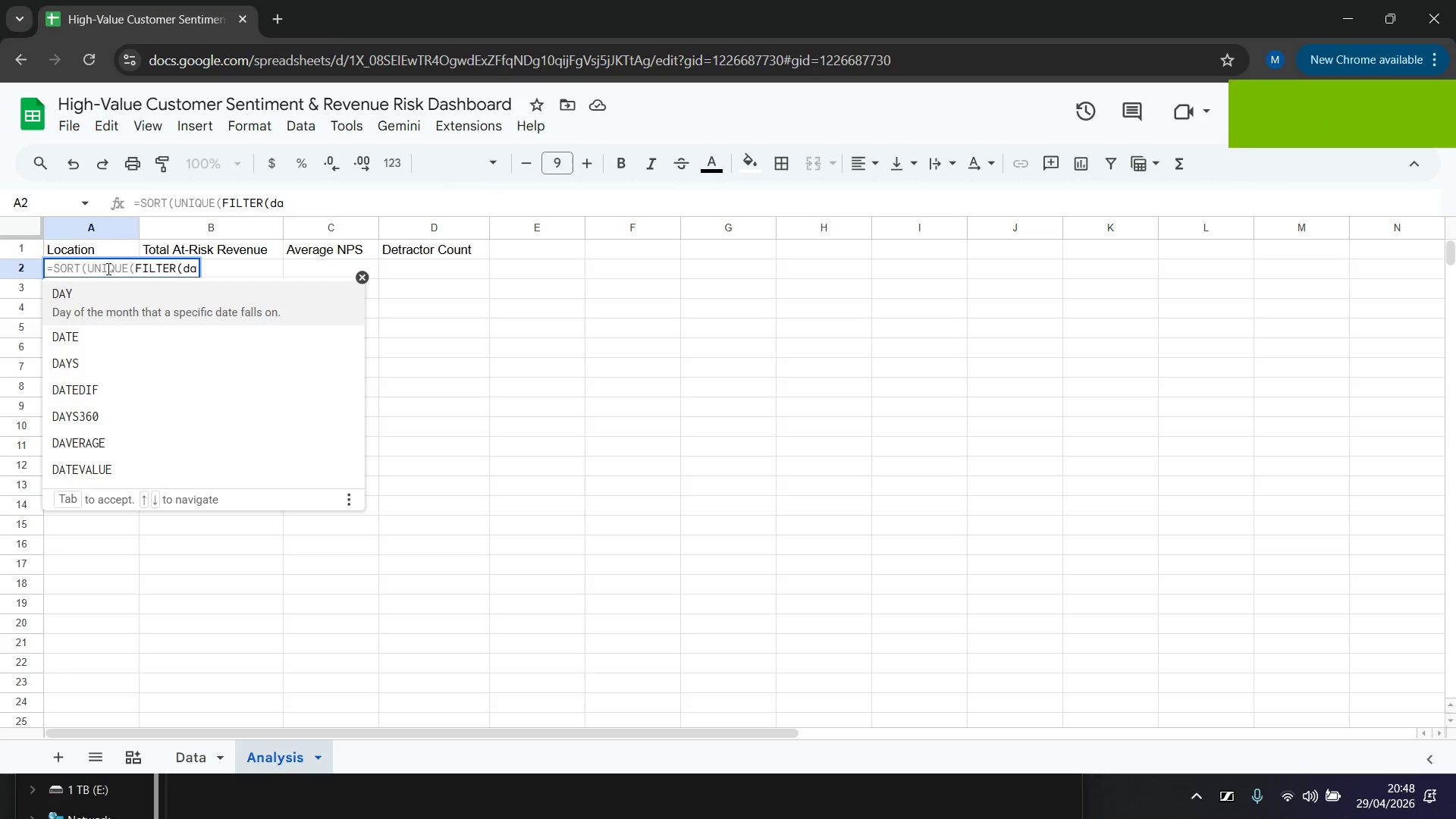 
key(Backspace)
key(Backspace)
type(A)
key(Backspace)
type(Data!b2:b; Data!b2:b<>""))))
 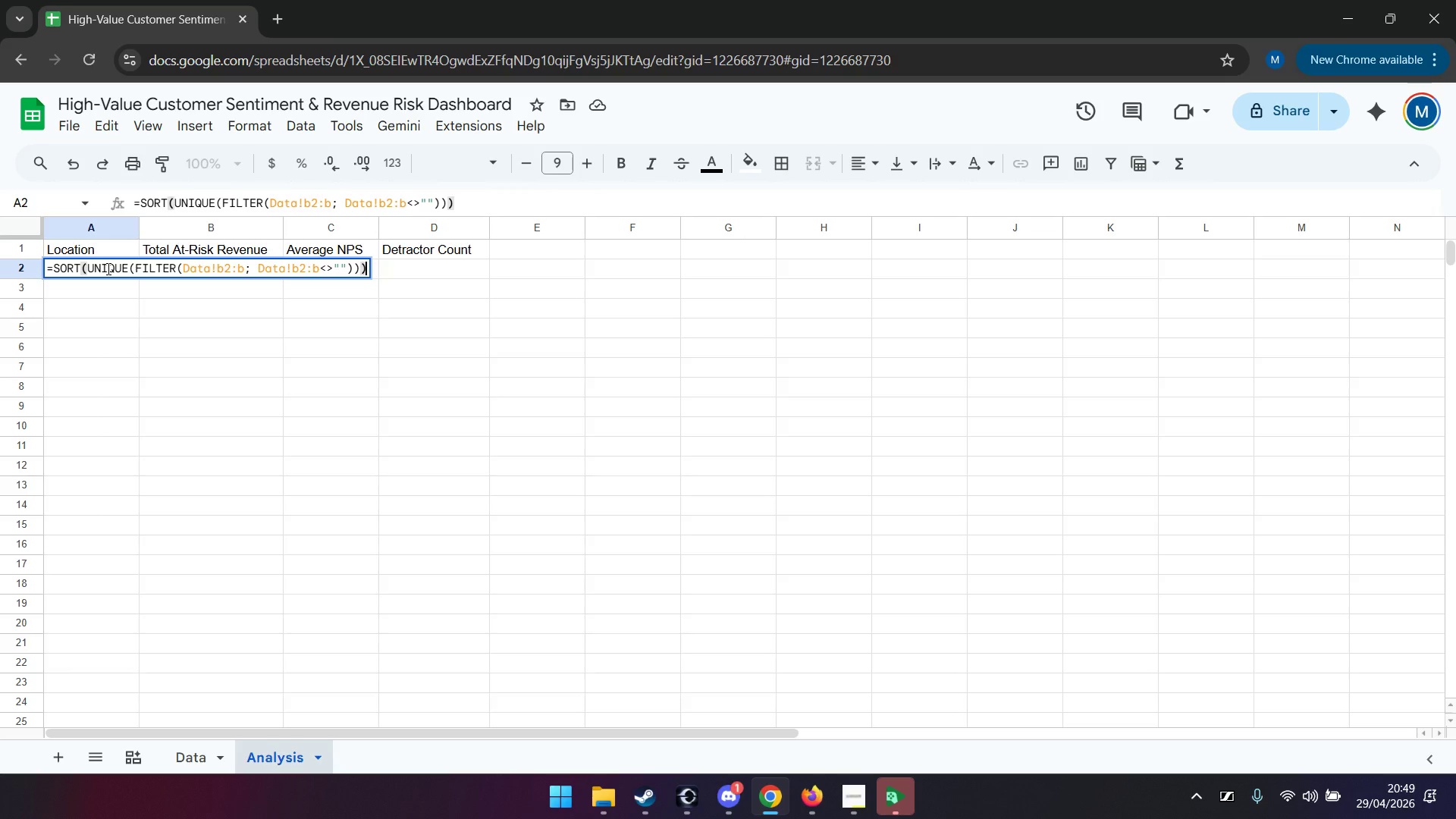 
key(Enter)
 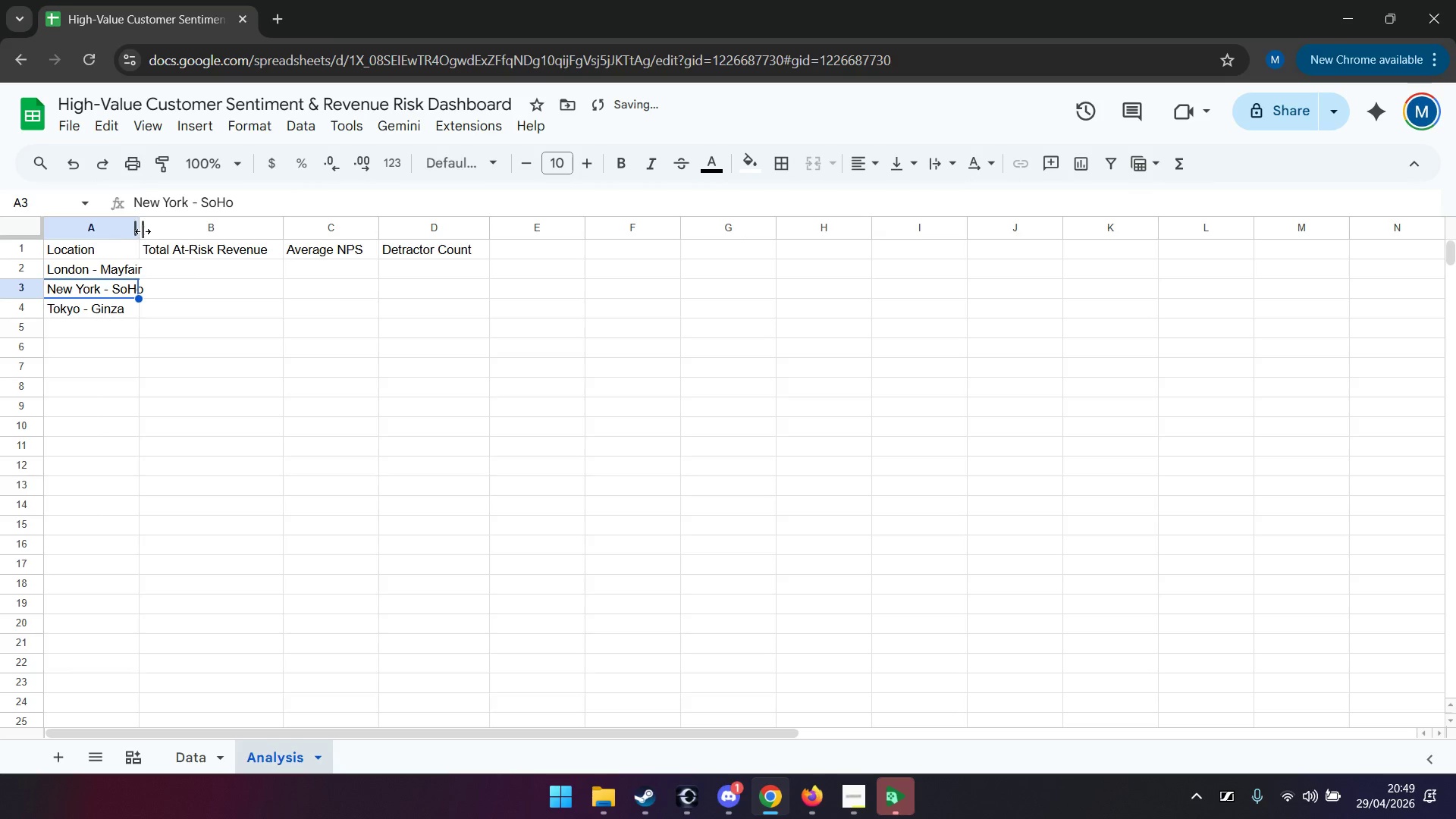 
left_click_drag(start_coordinate=[138, 231], to_coordinate=[147, 231])
 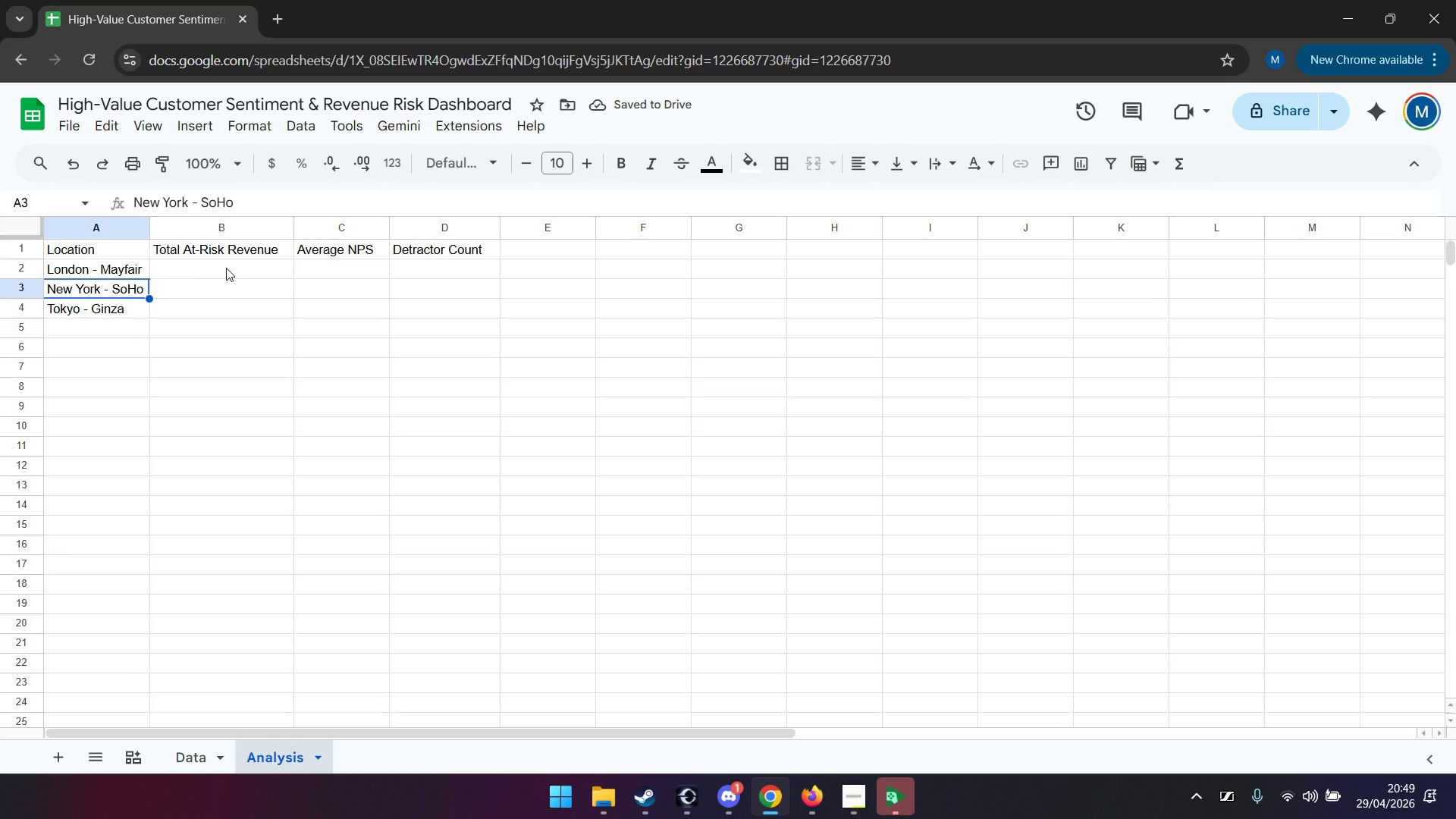 
left_click([226, 268])
 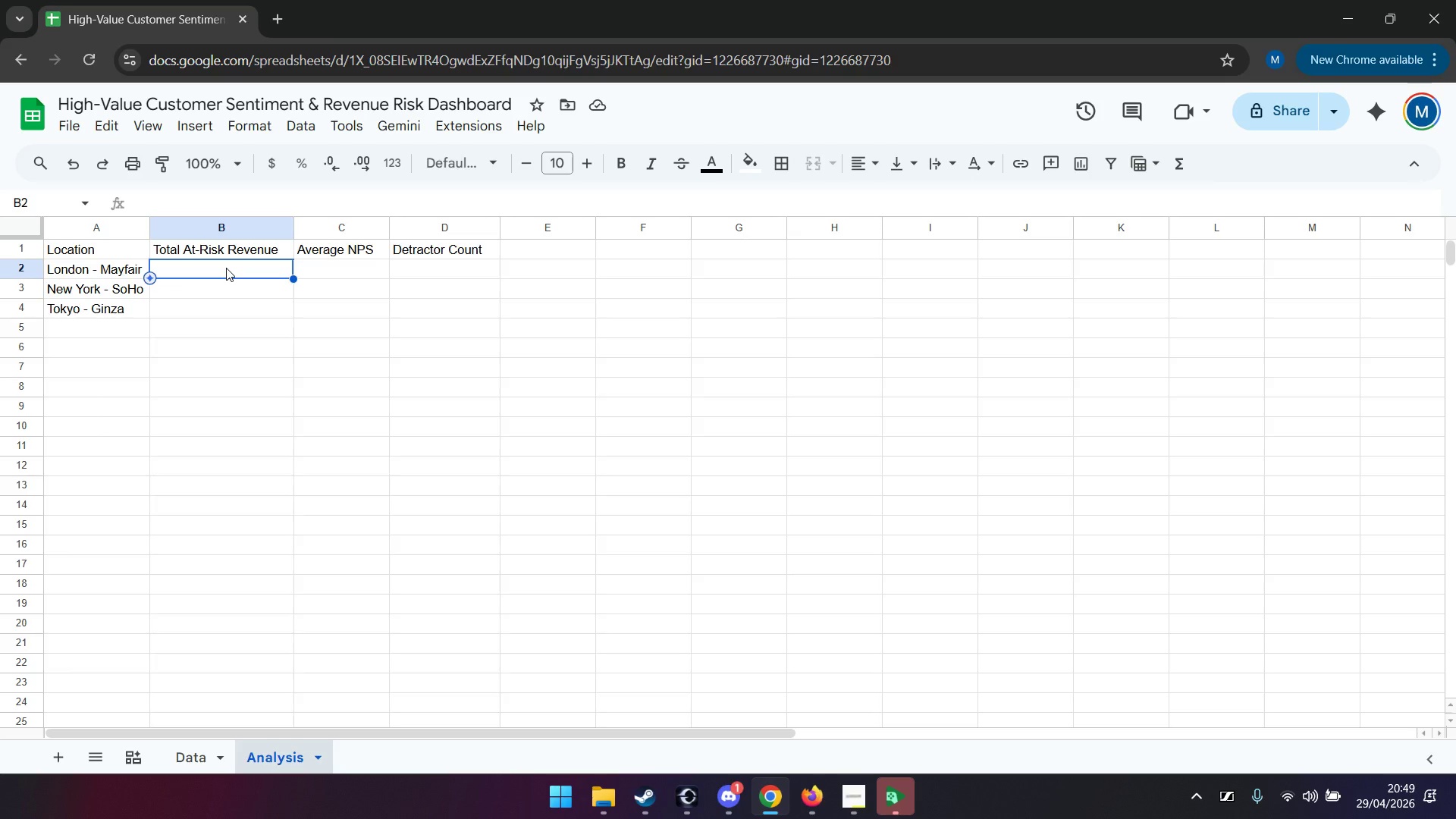 
wait(14.8)
 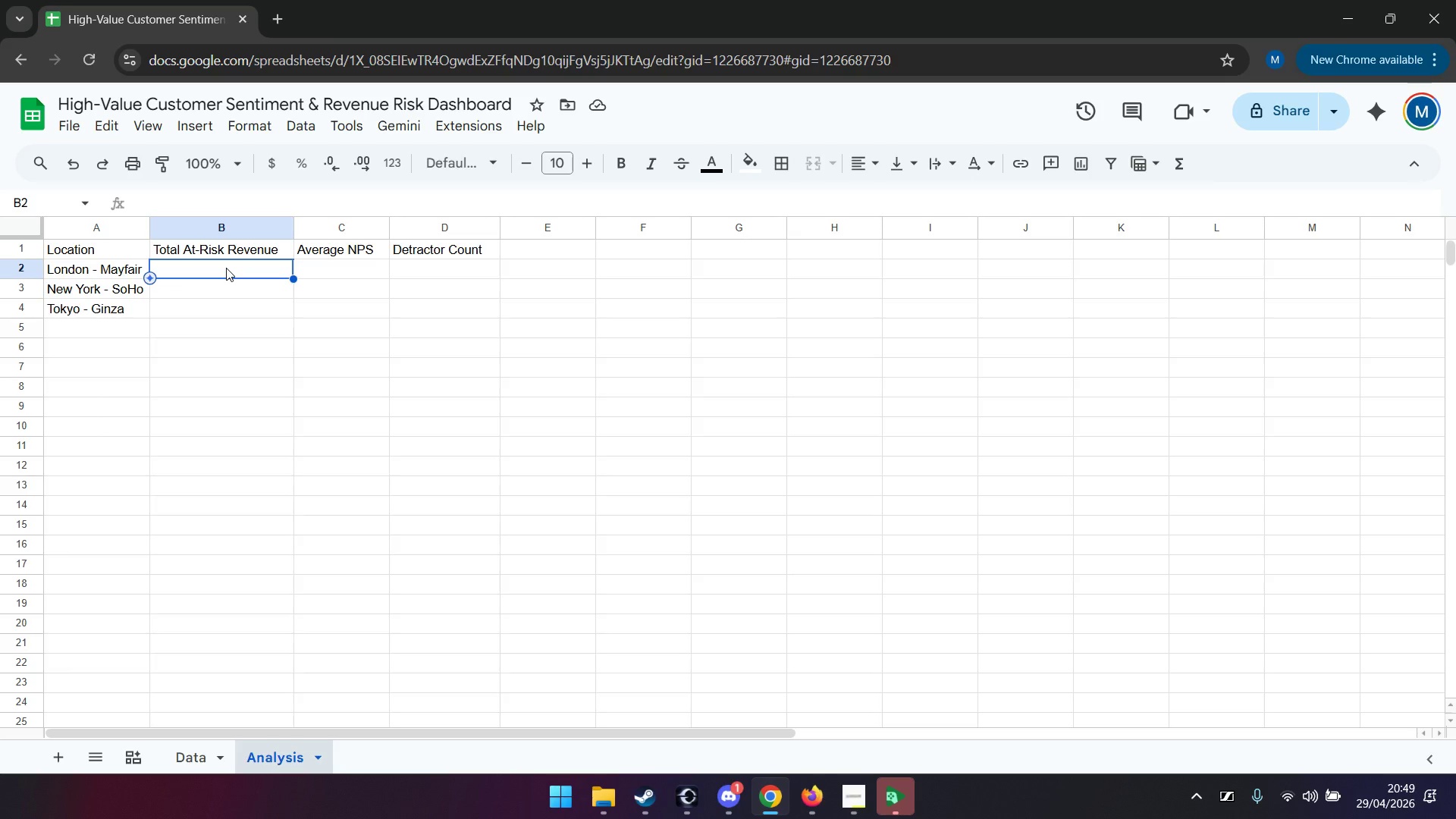 
type(=arr)
 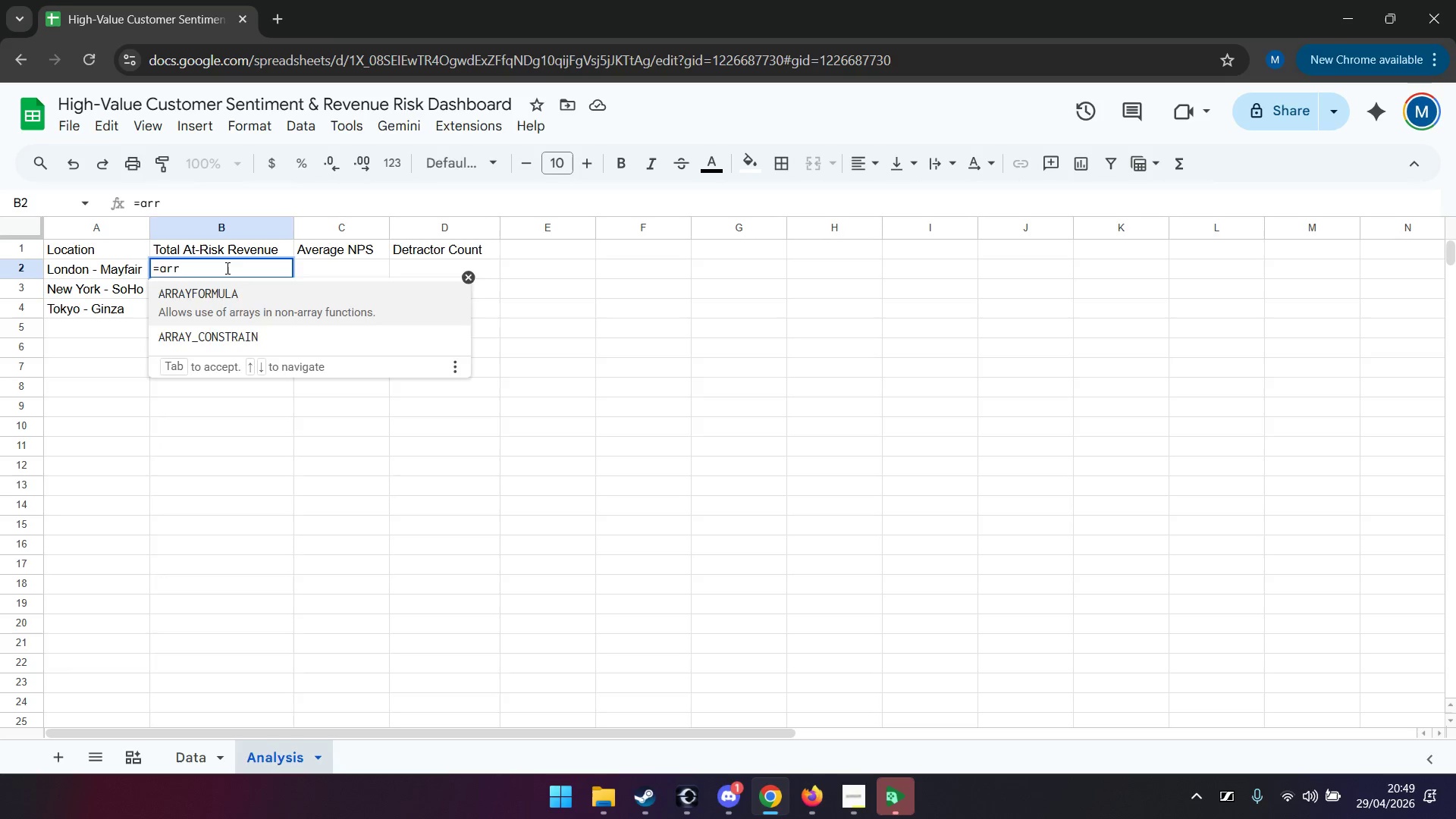 
key(Enter)
 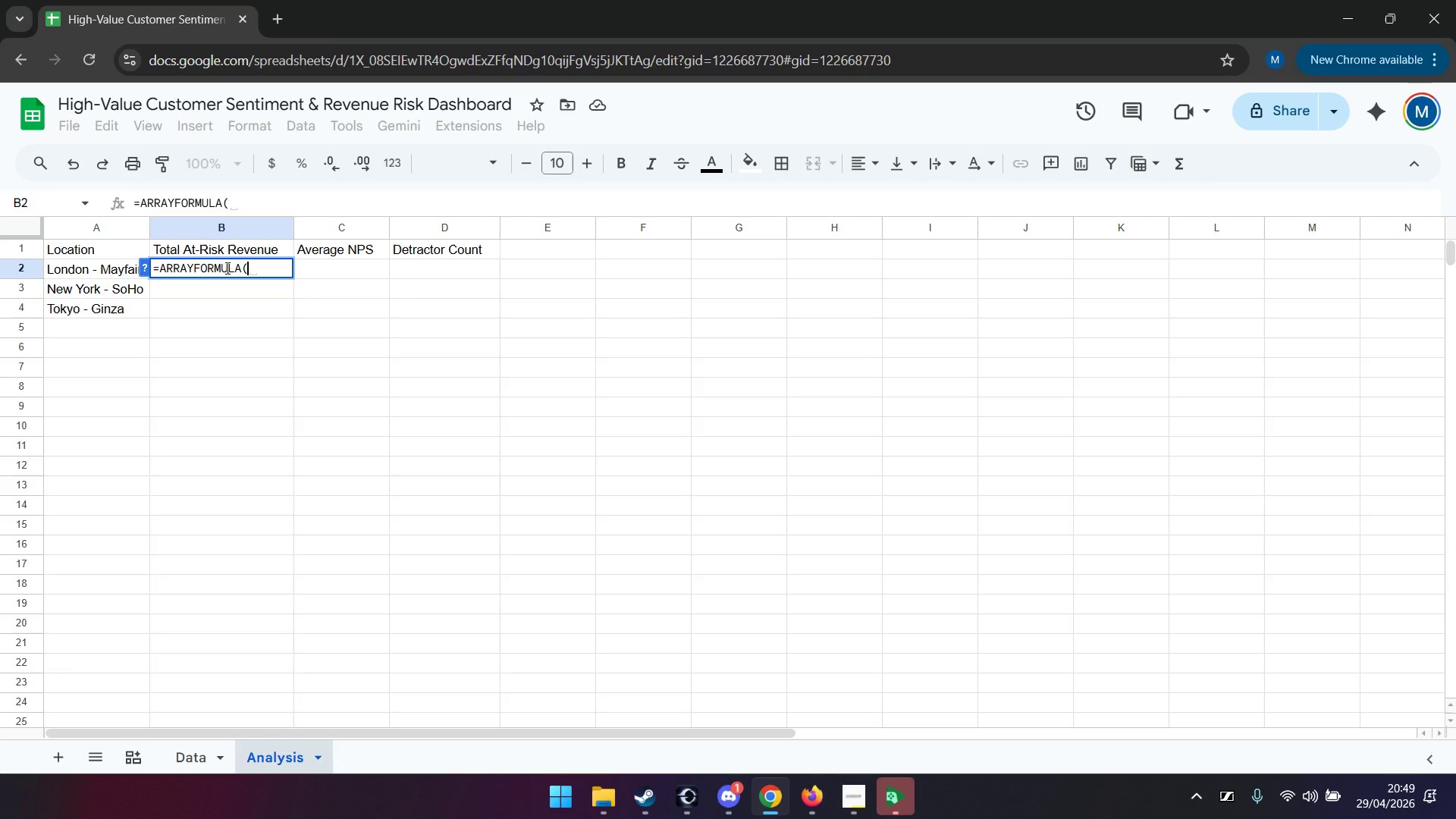 
type(if)
 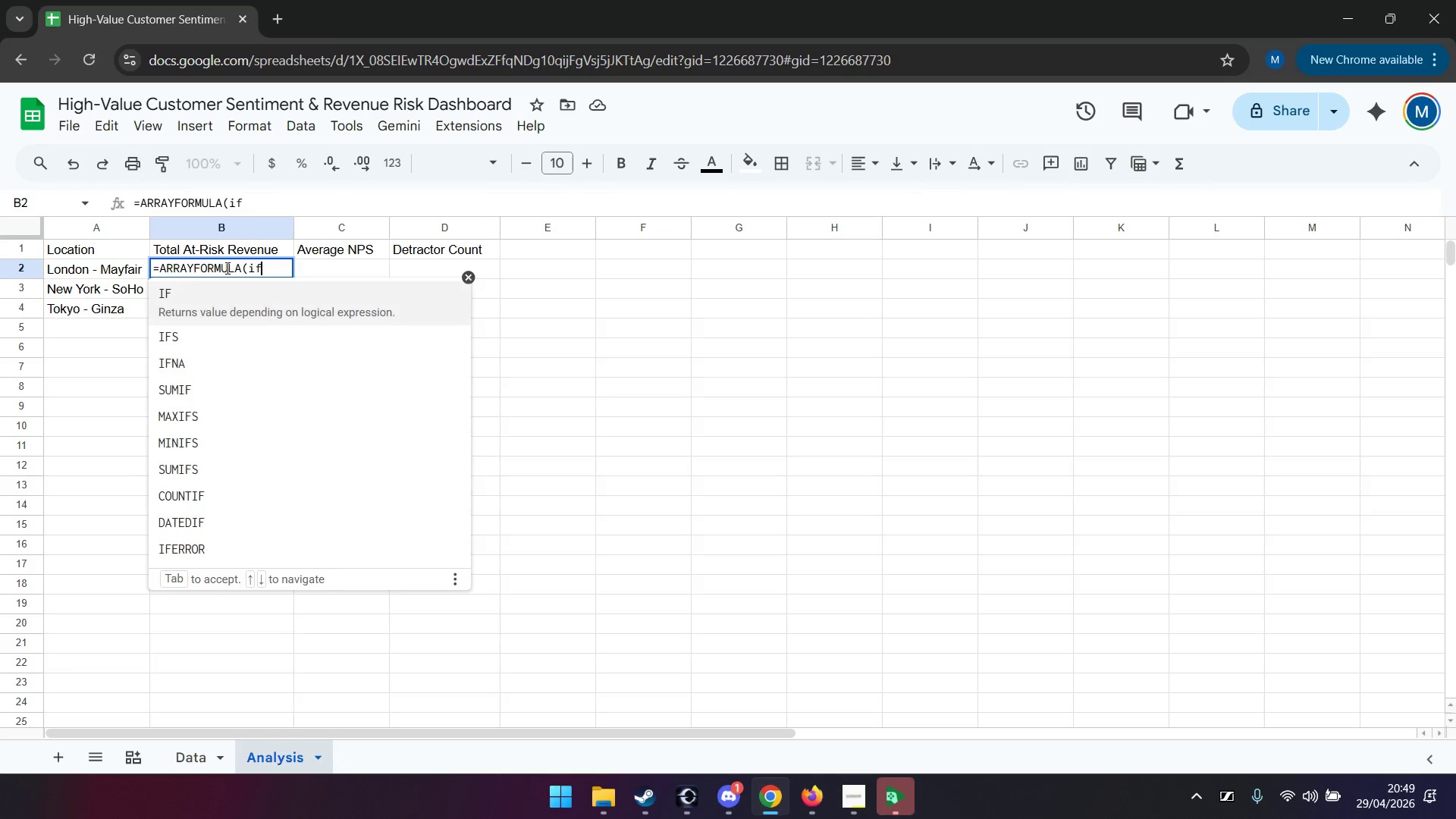 
key(Enter)
 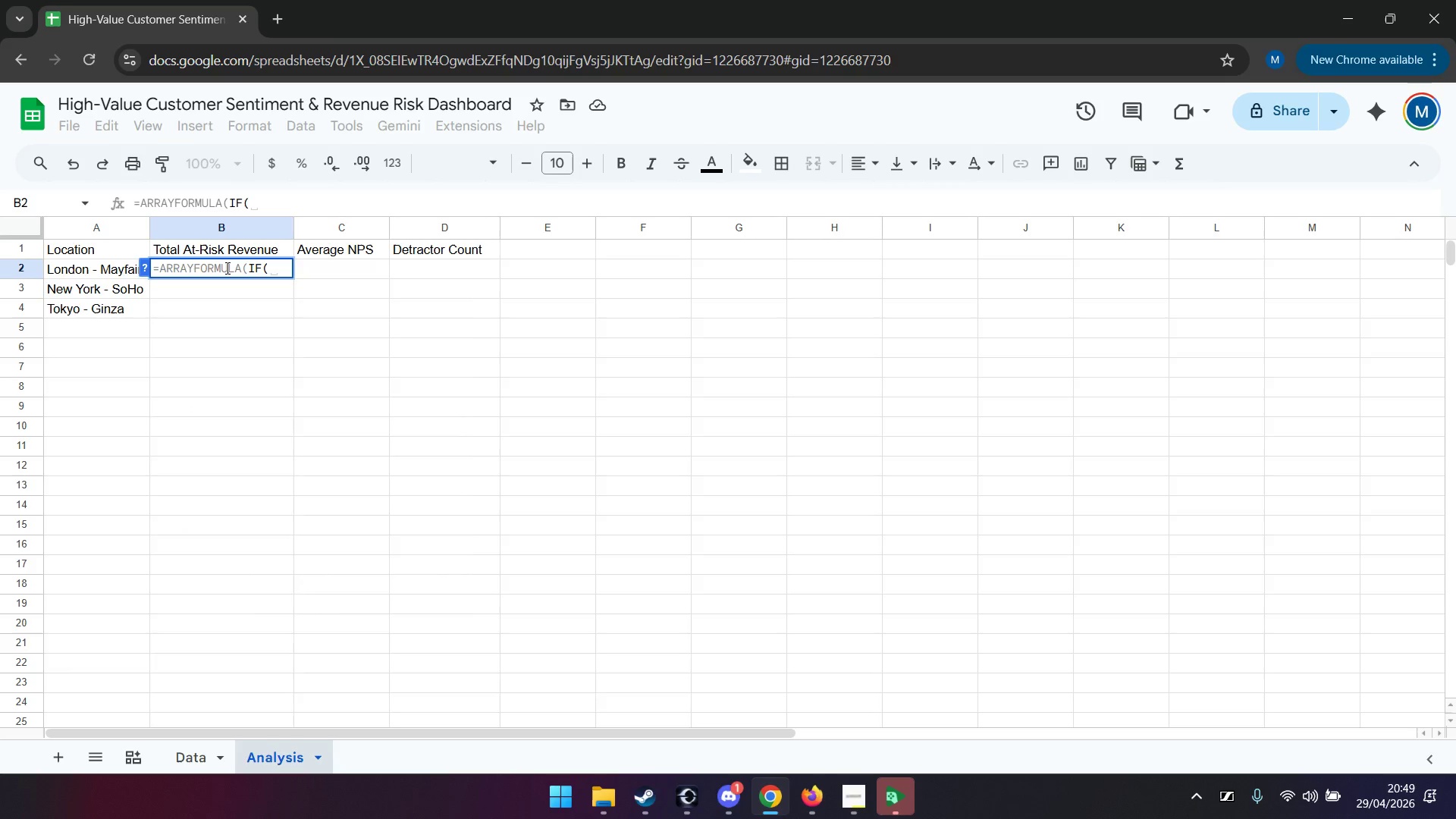 
type(a2:a="";"";sumifs)
 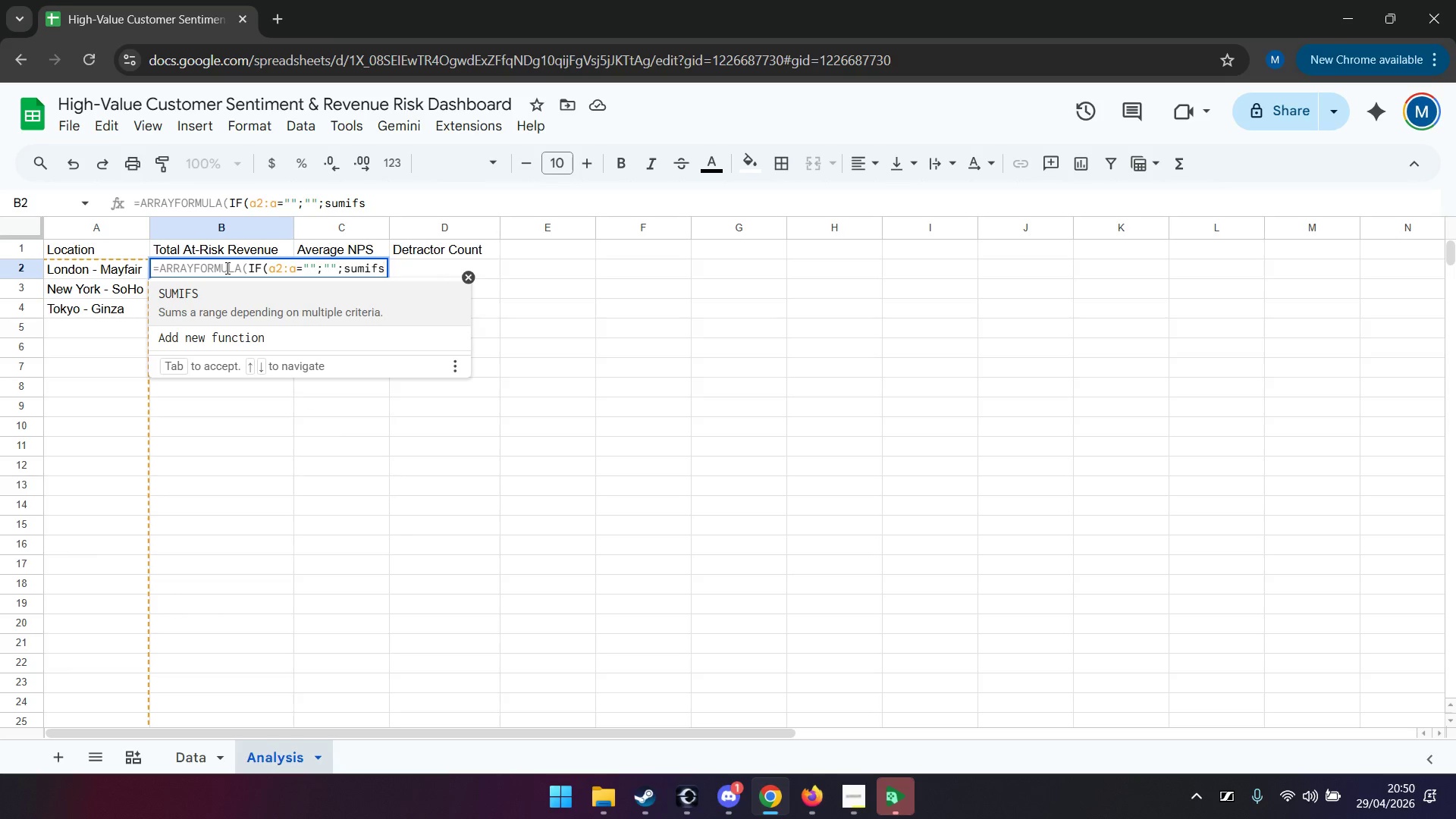 
key(Enter)
 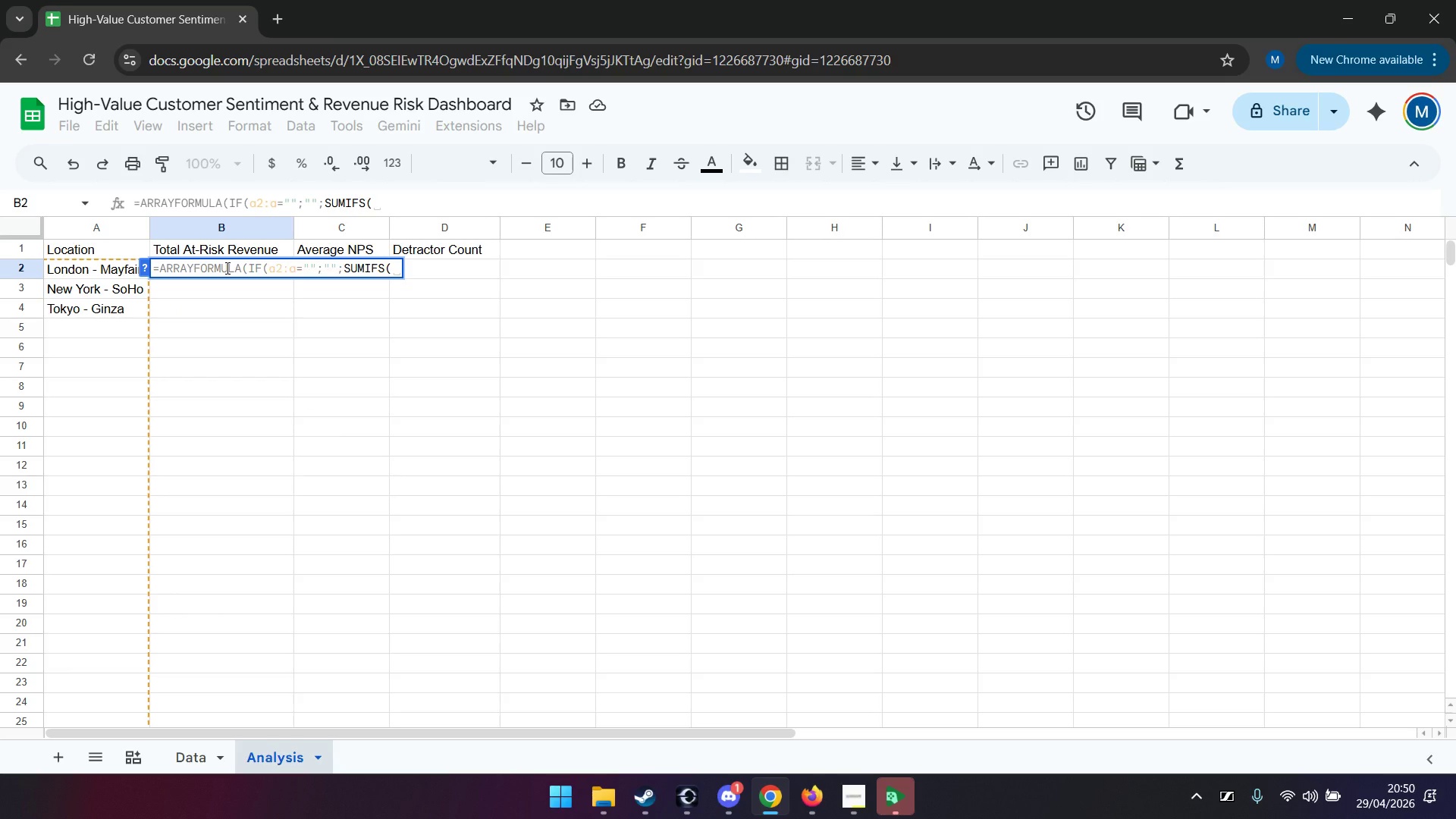 
type(Data!j2:j)
 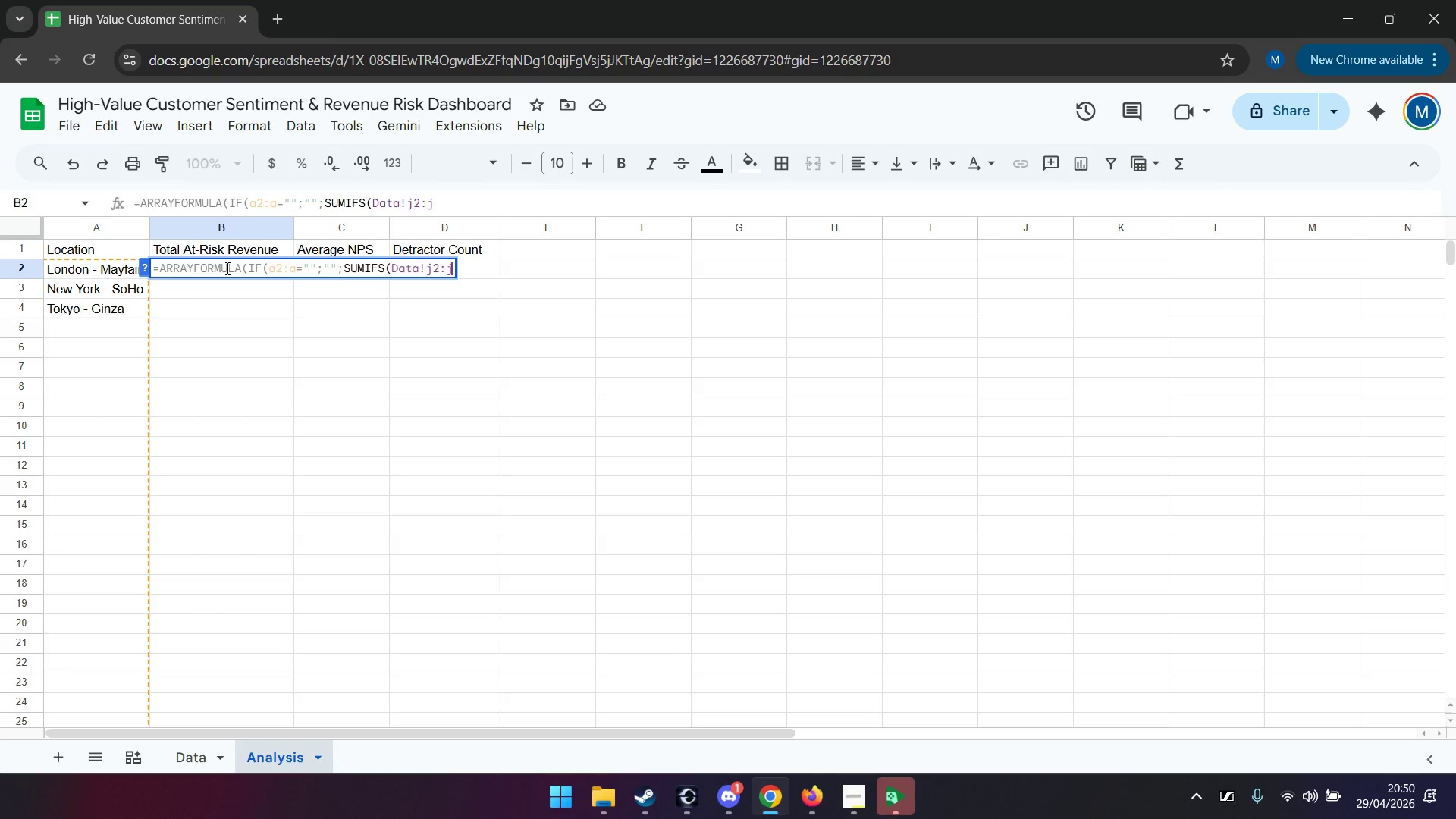 
type(; Data!)
 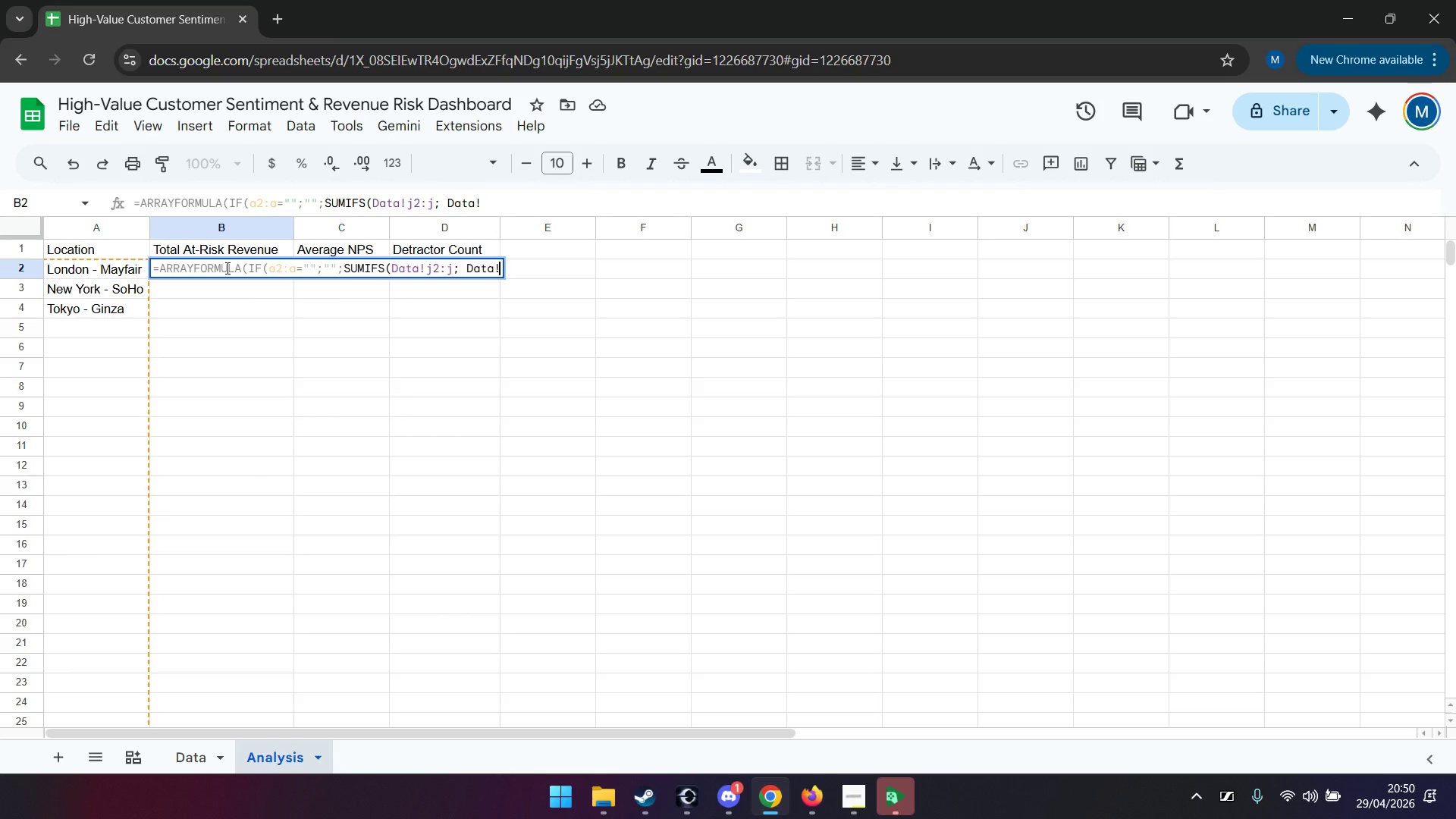 
type(b2:b;a2:a))))
 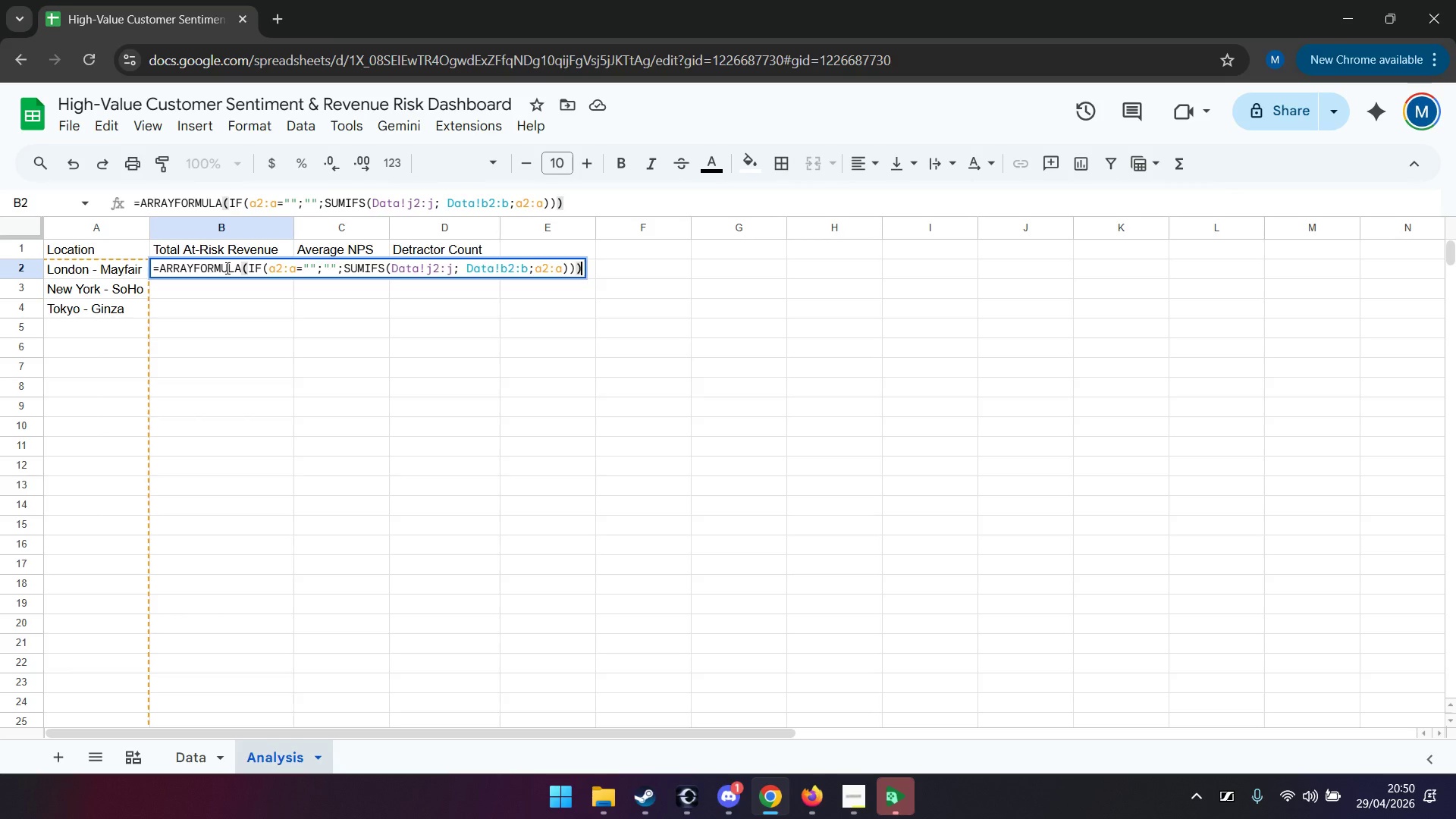 
key(Enter)
 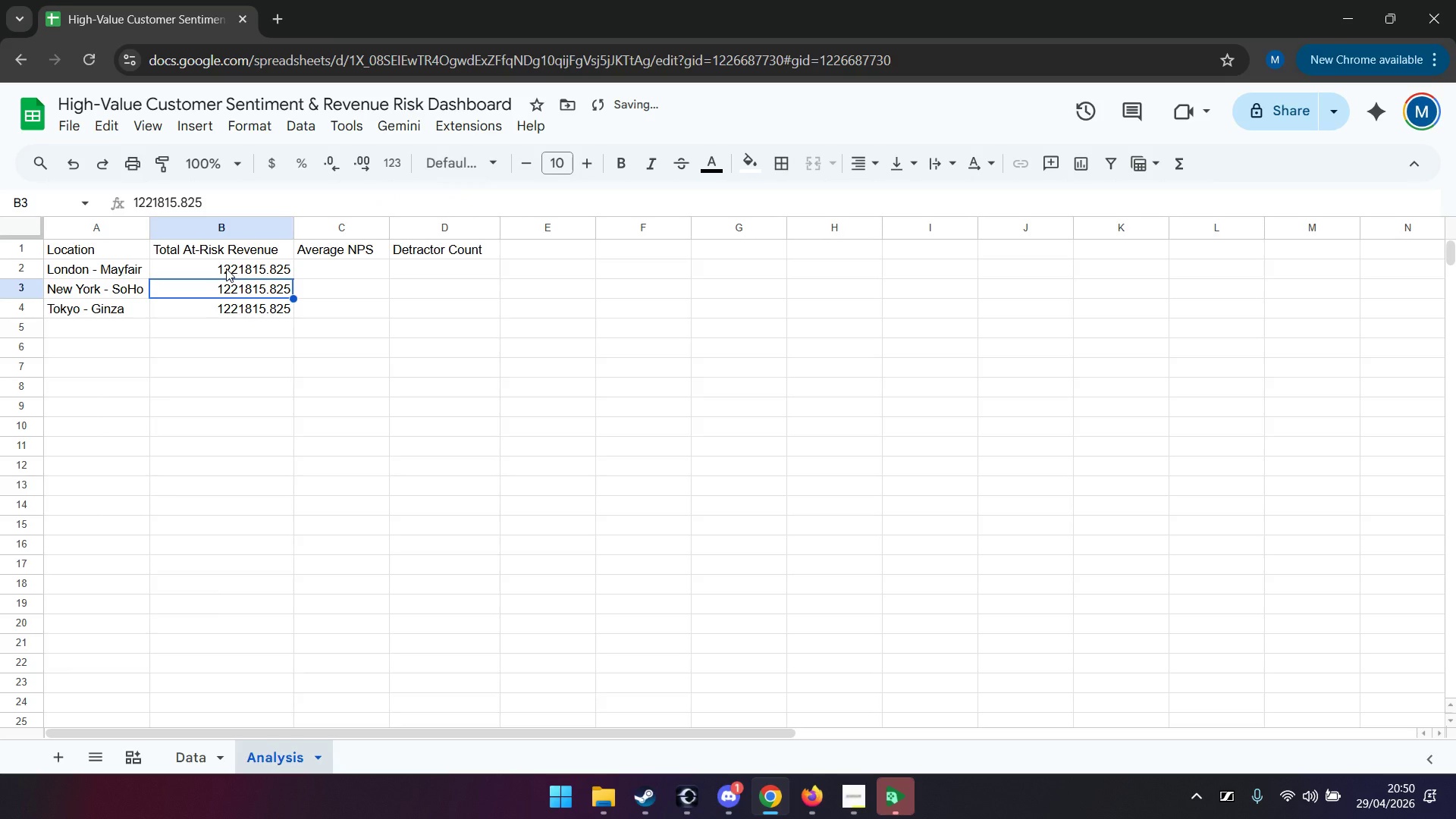 
left_click([226, 268])
 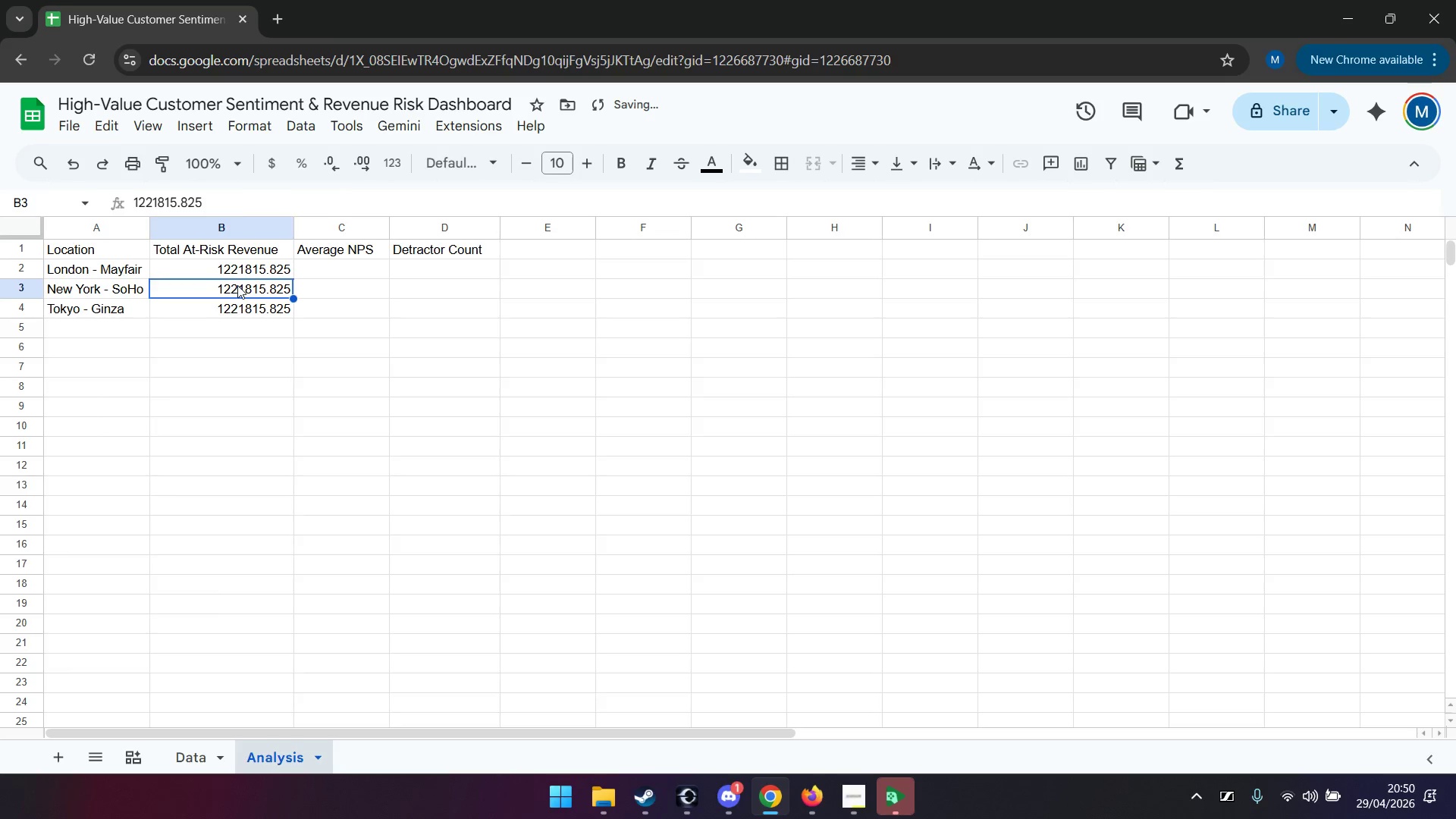 
double_click([246, 268])
 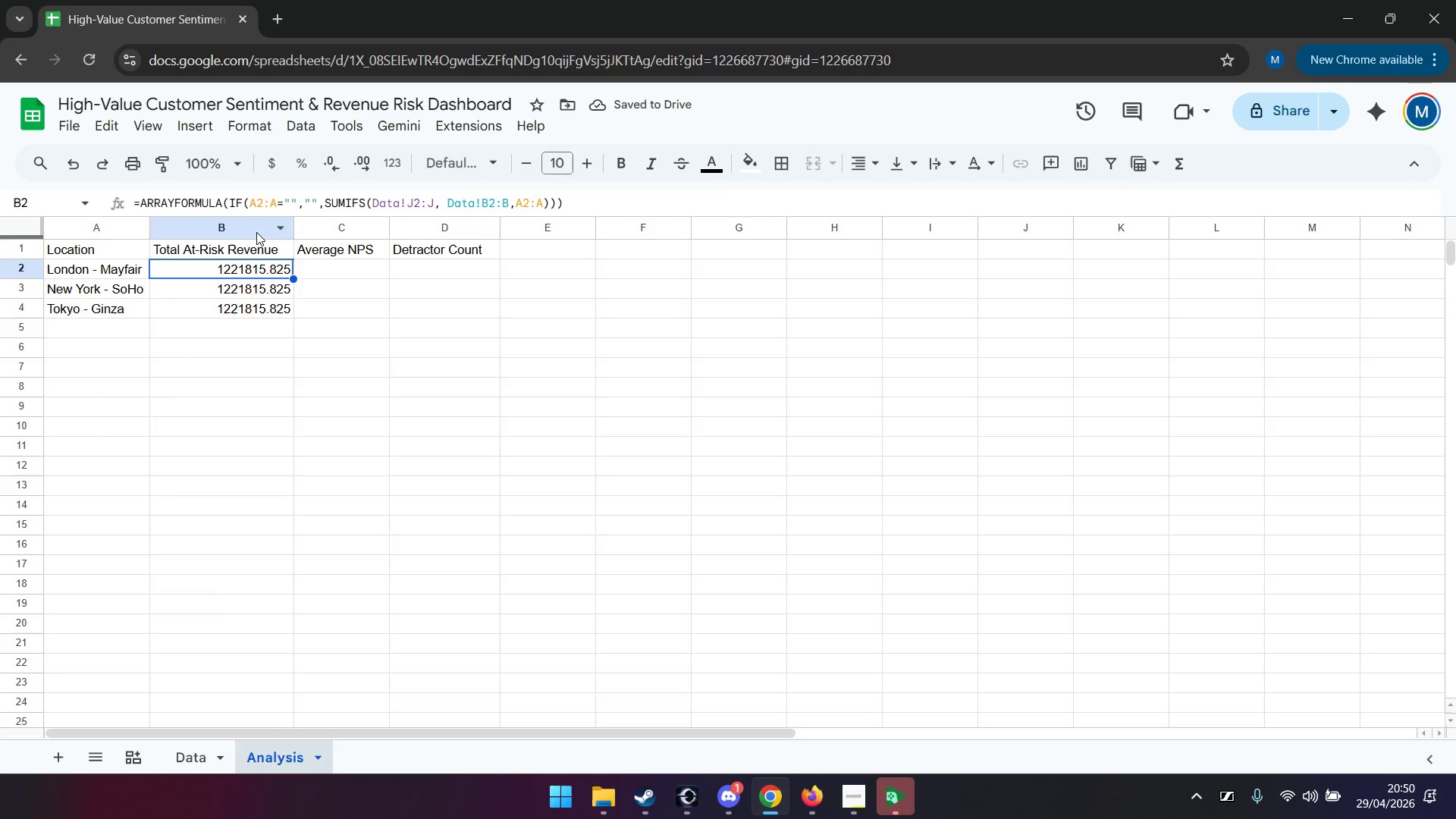 
left_click([251, 203])
 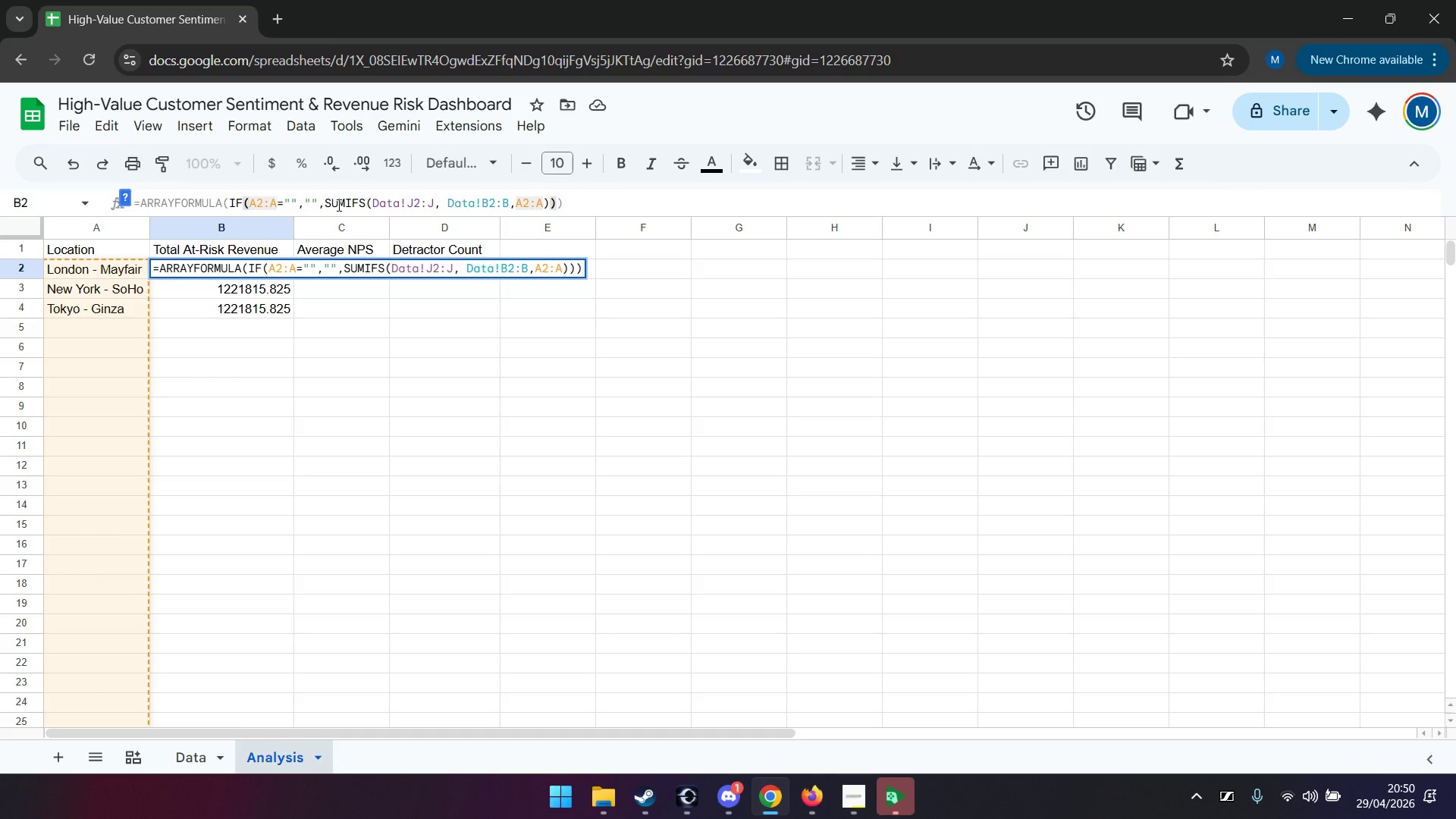 
wait(11.22)
 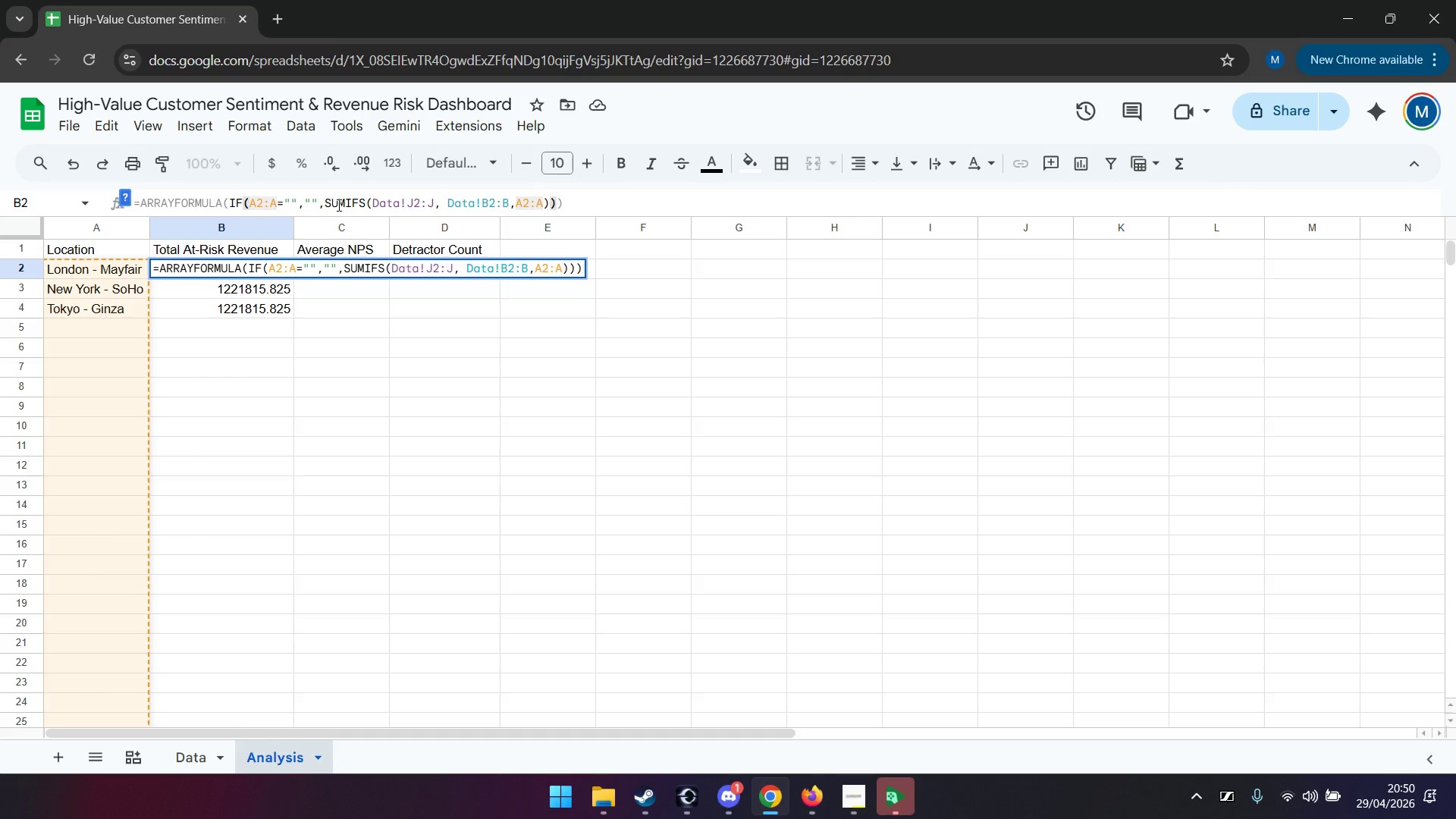 
key(Escape)
 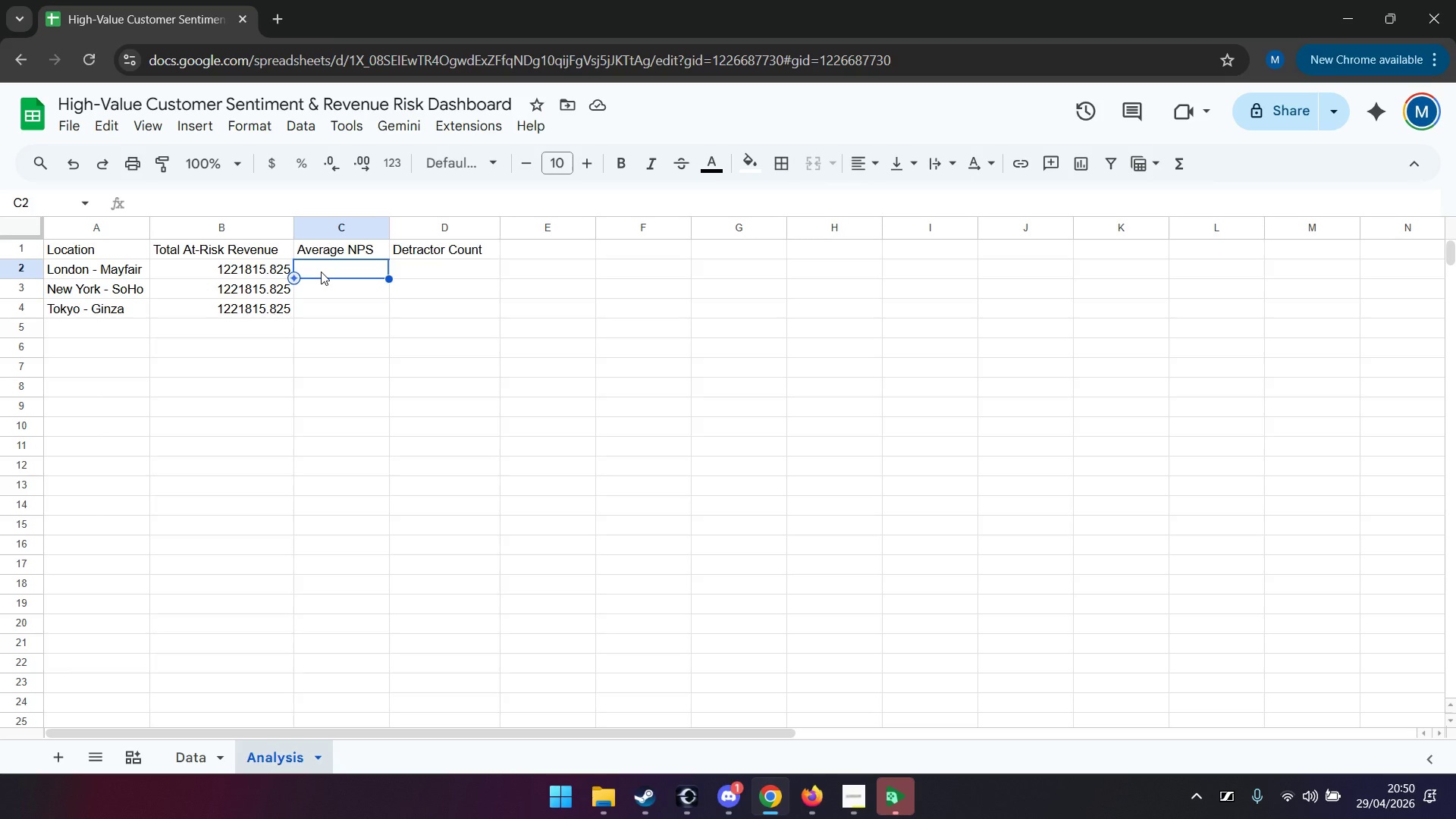 
wait(6.62)
 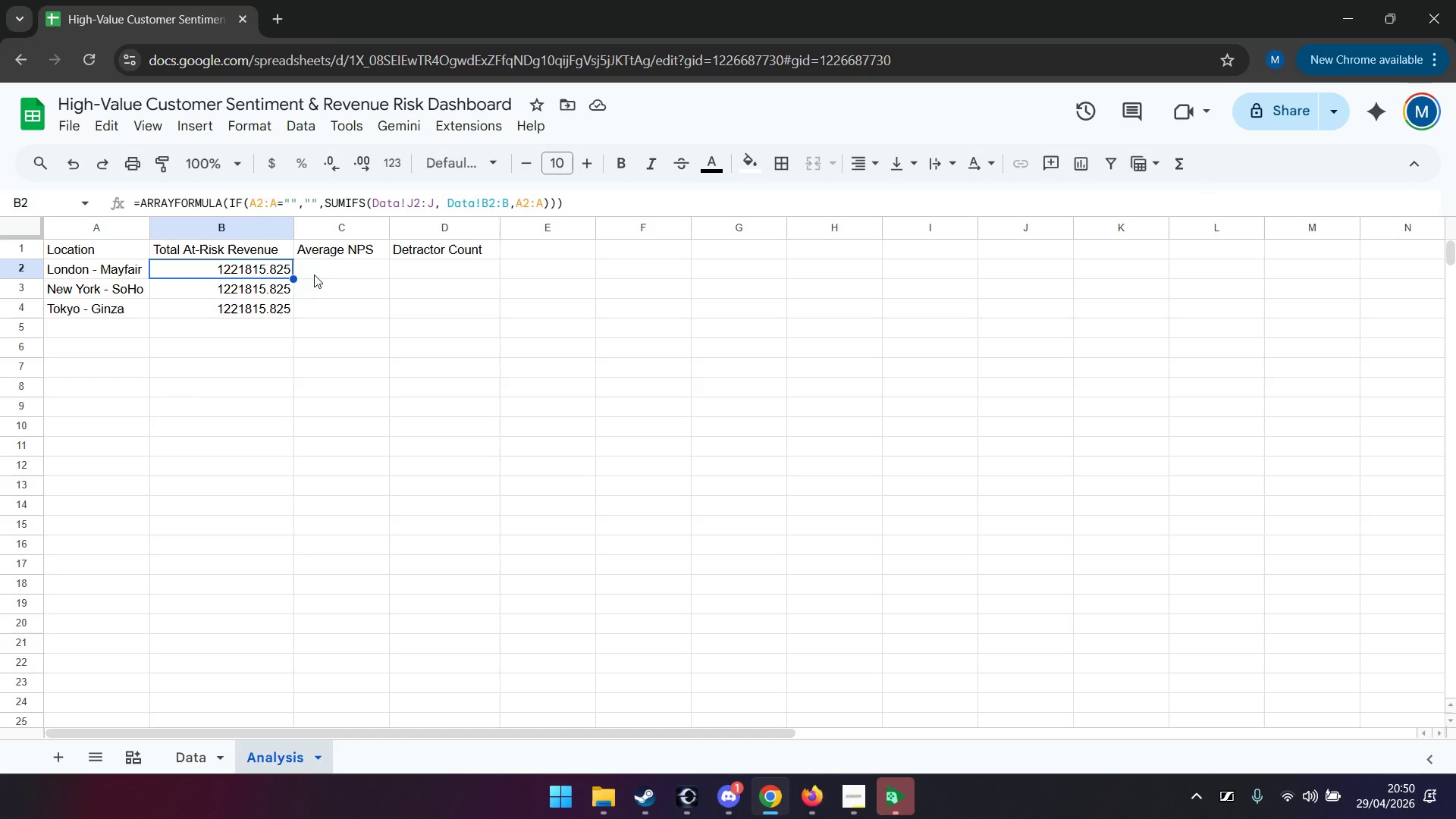 
type(=arra)
 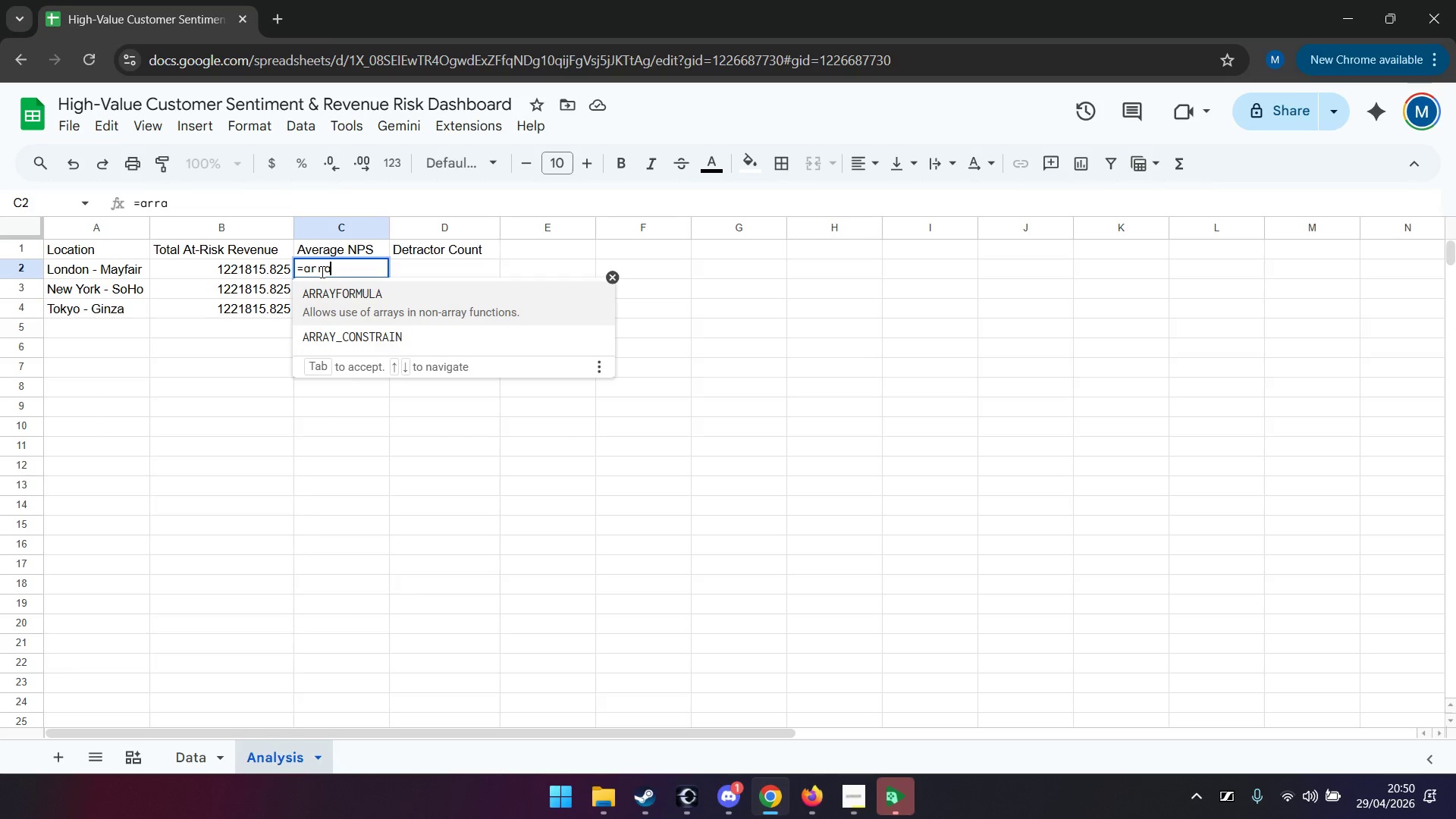 
key(Enter)
 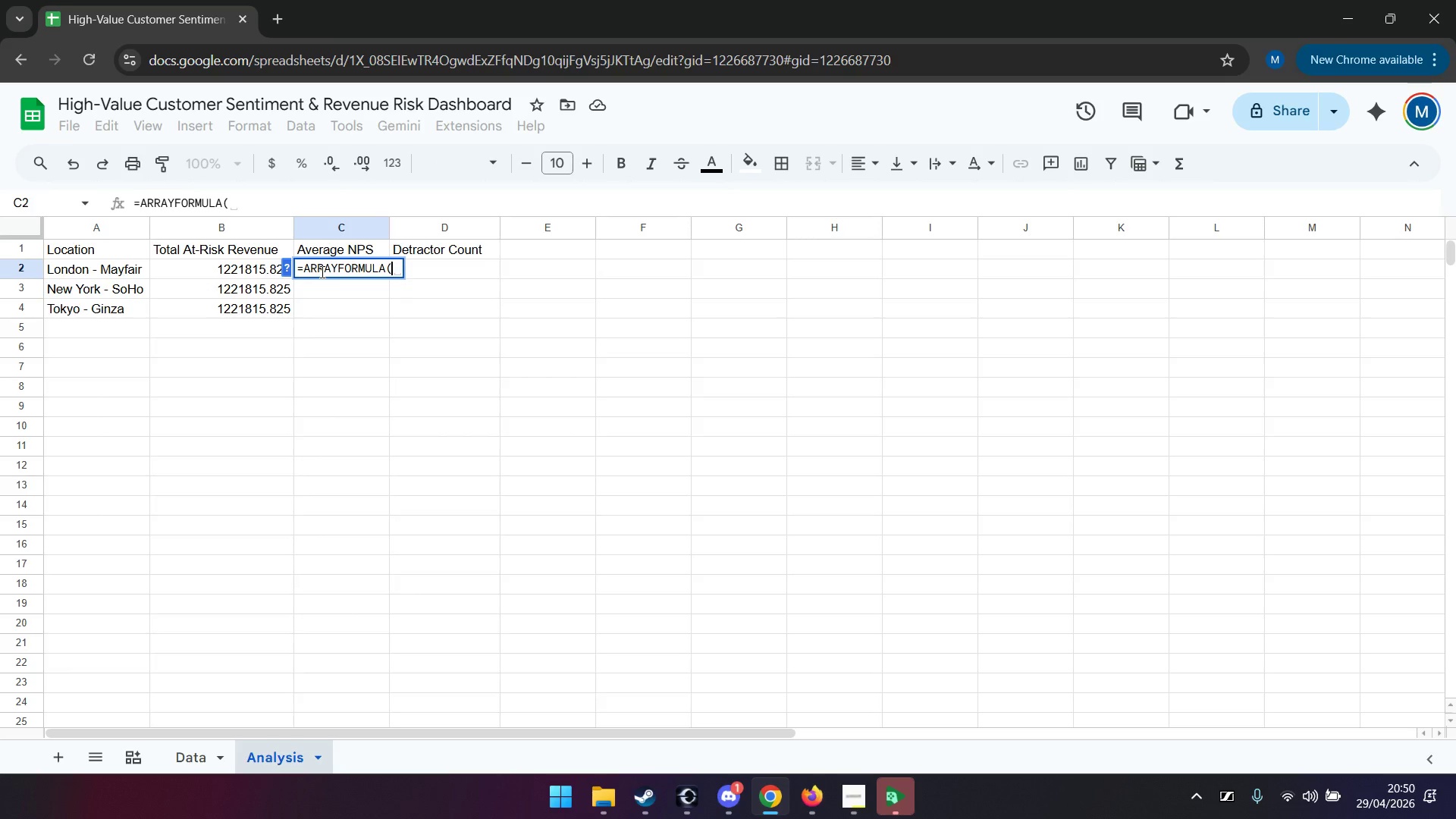 
type(if)
 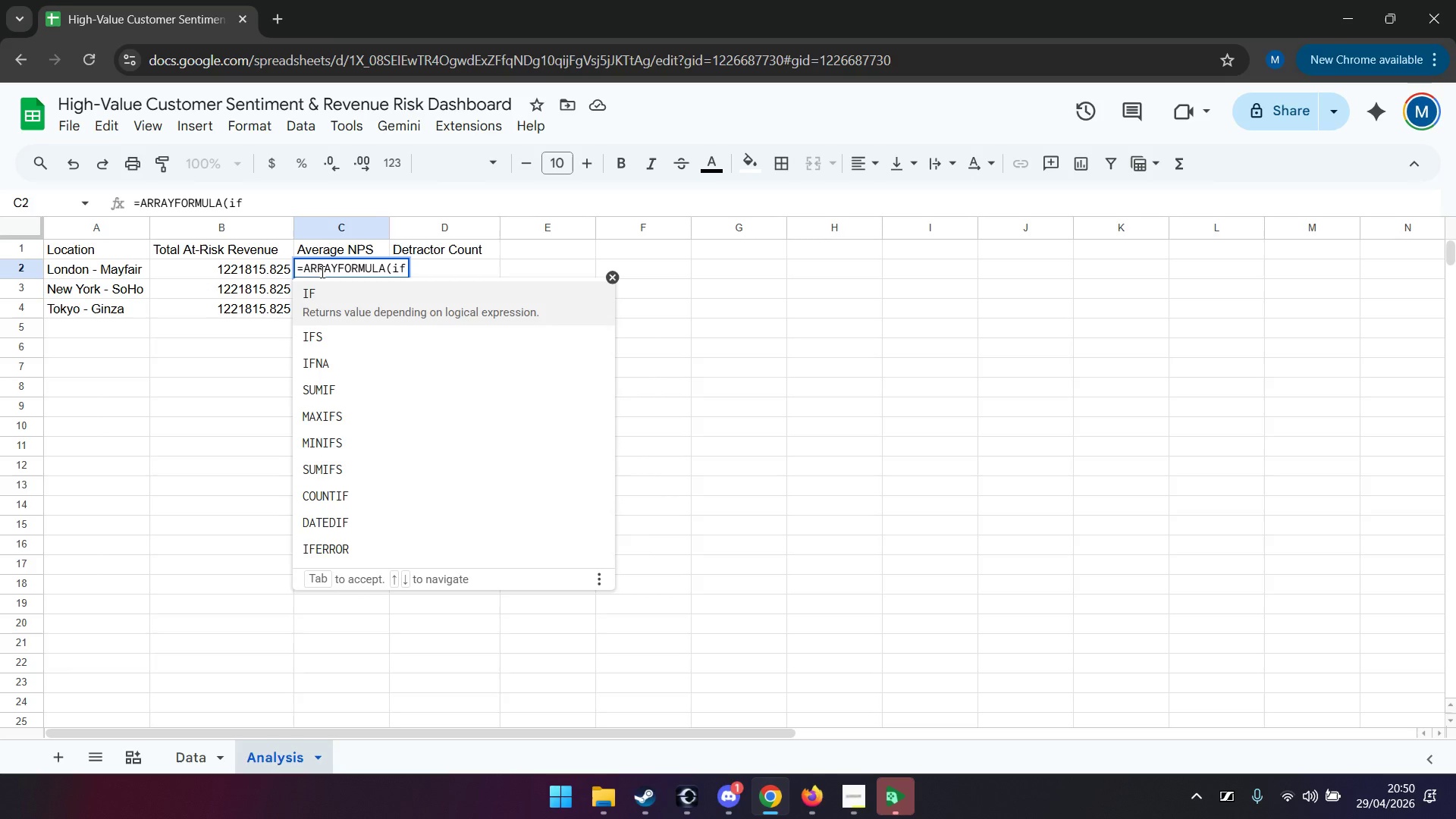 
key(Enter)
 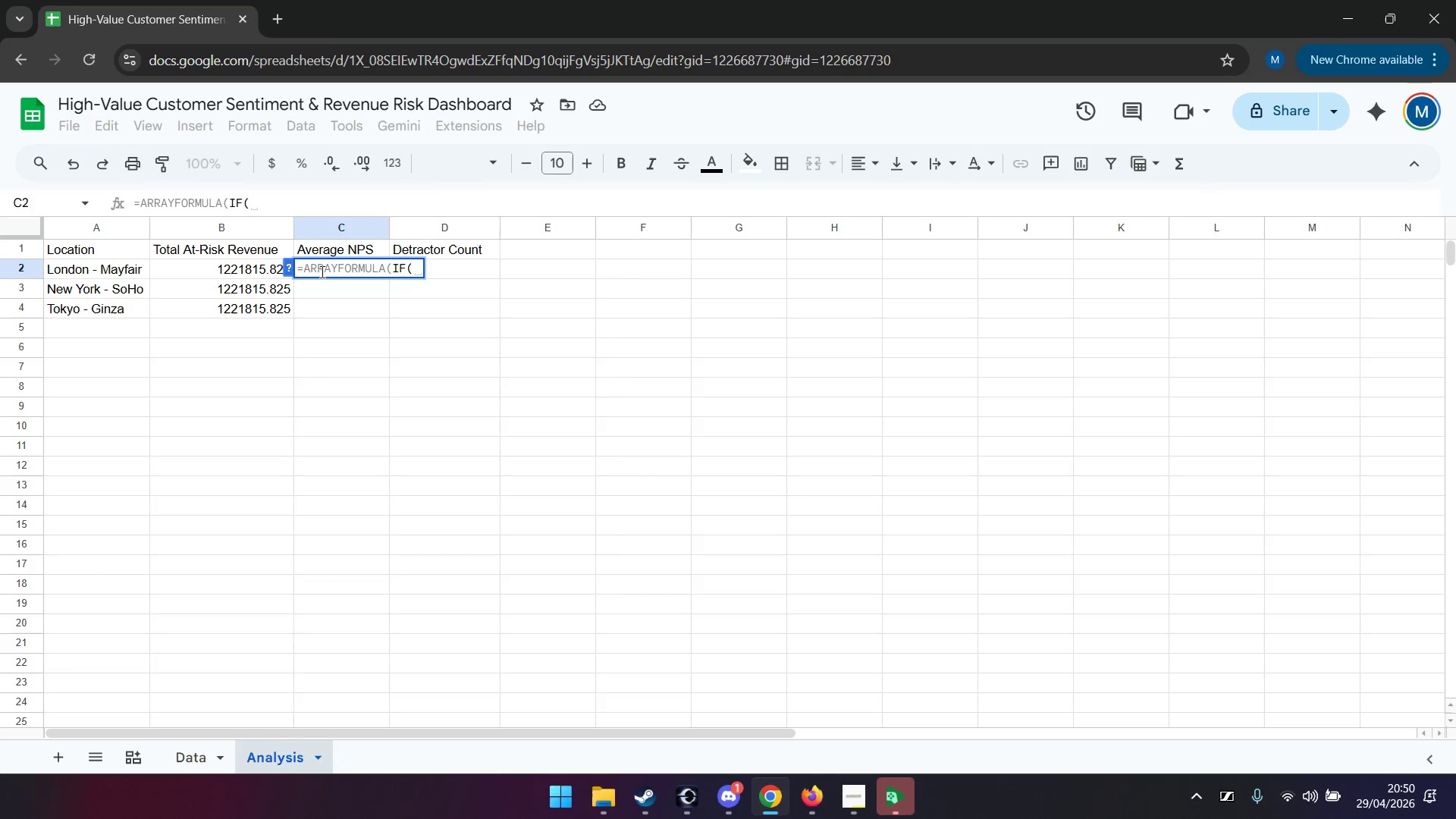 
type(a2:a="";"";)
 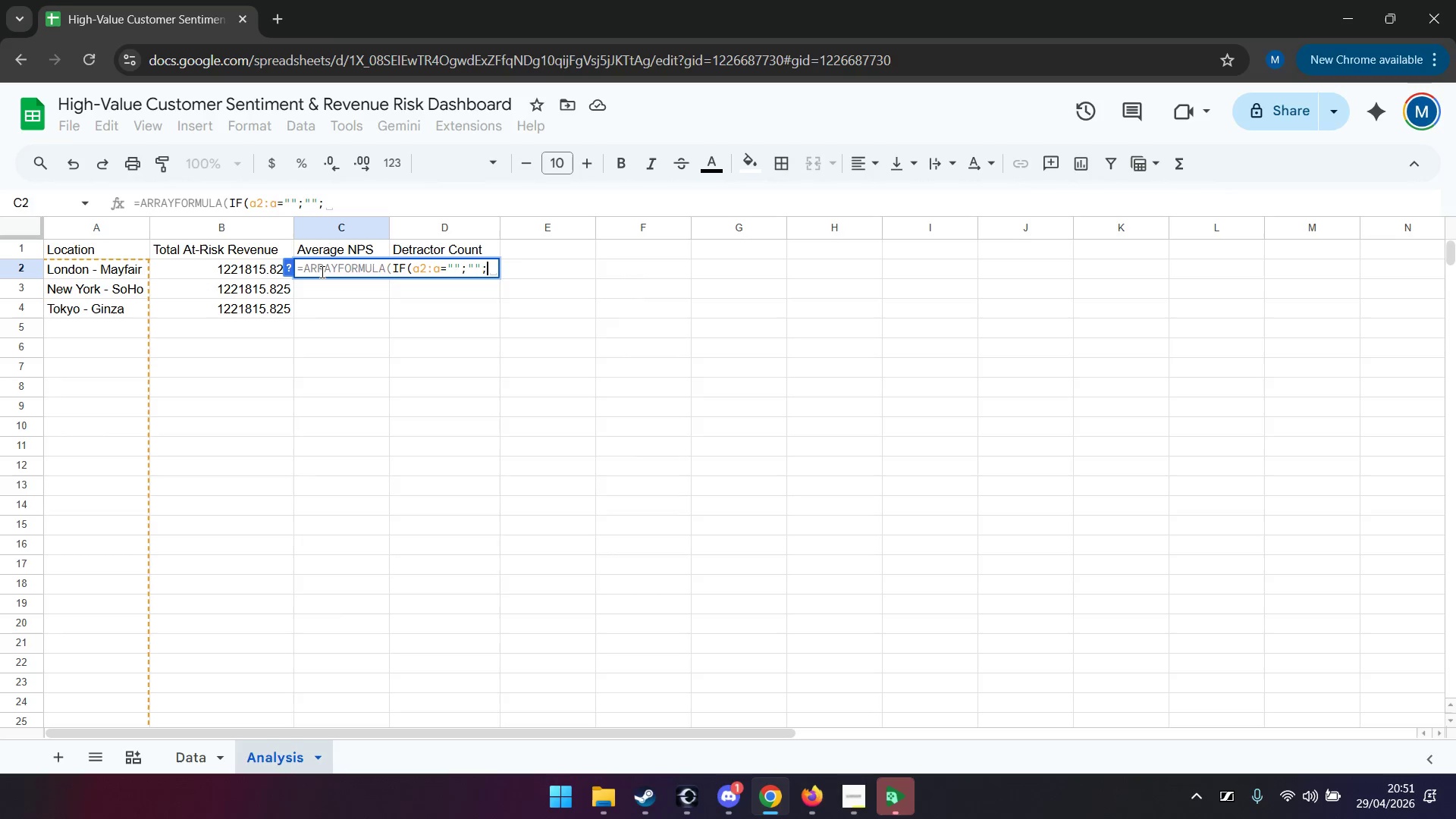 
type(sumifs)
 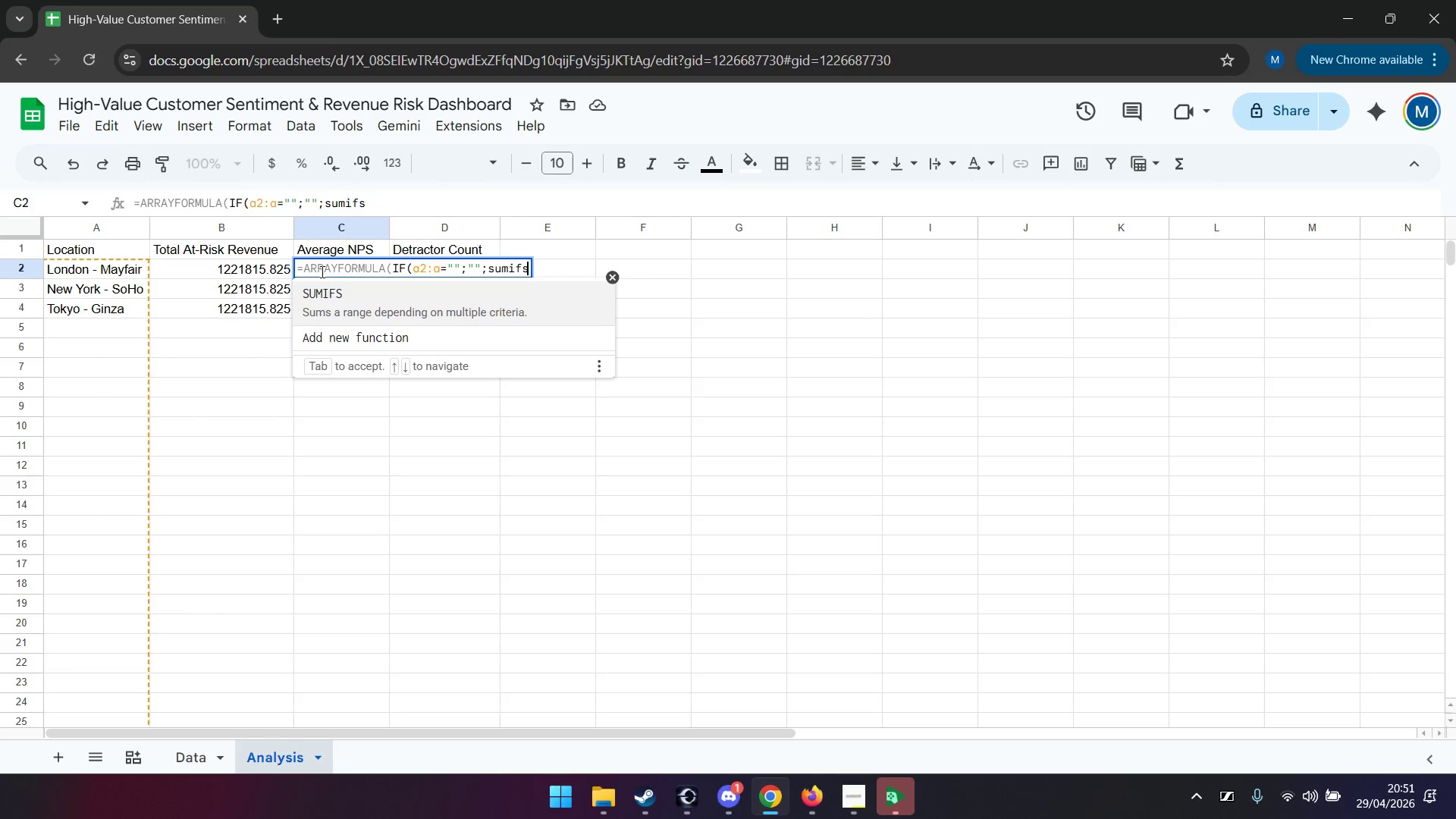 
key(Enter)
 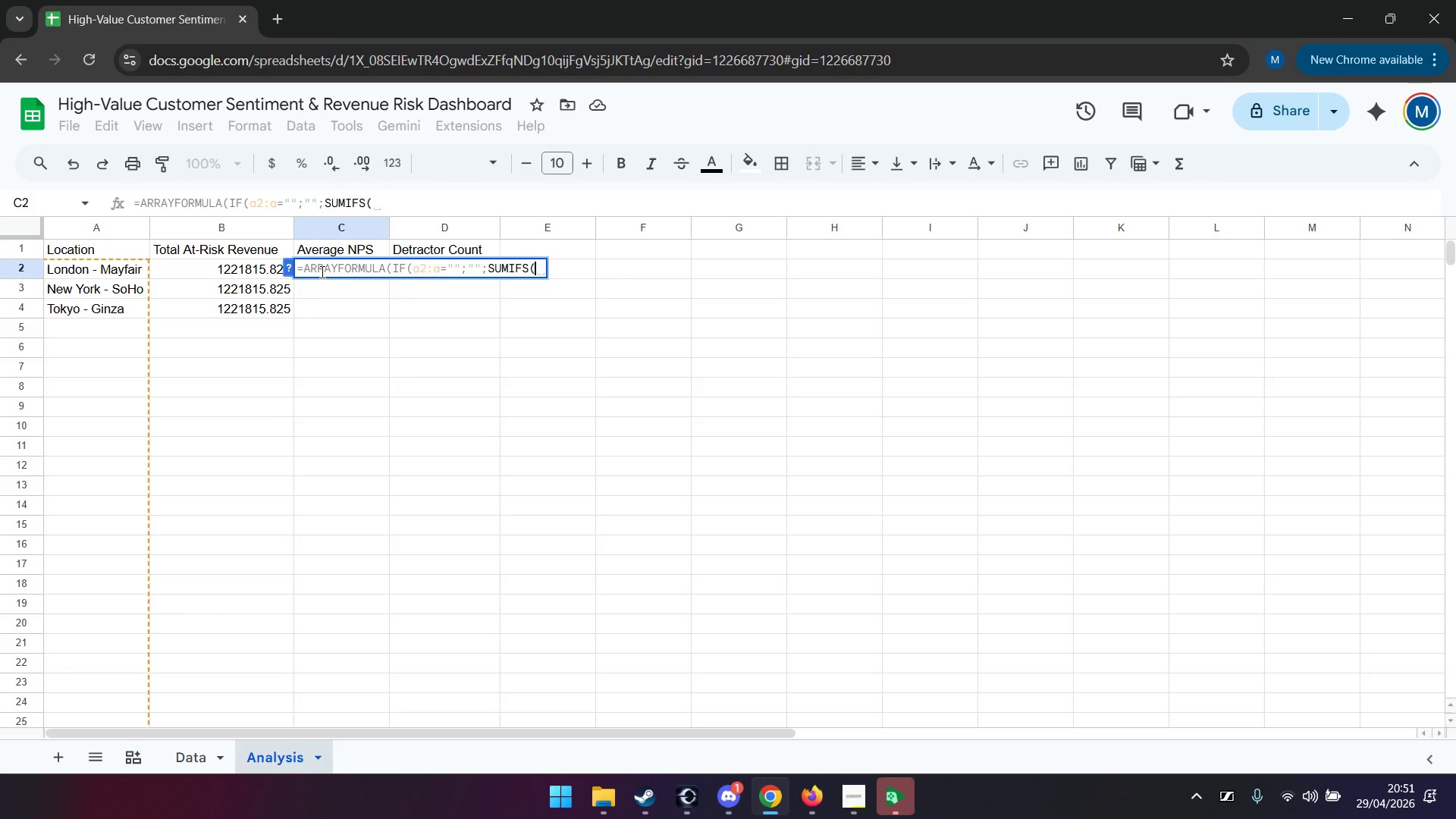 
type(Data1)
key(Backspace)
type(!)
 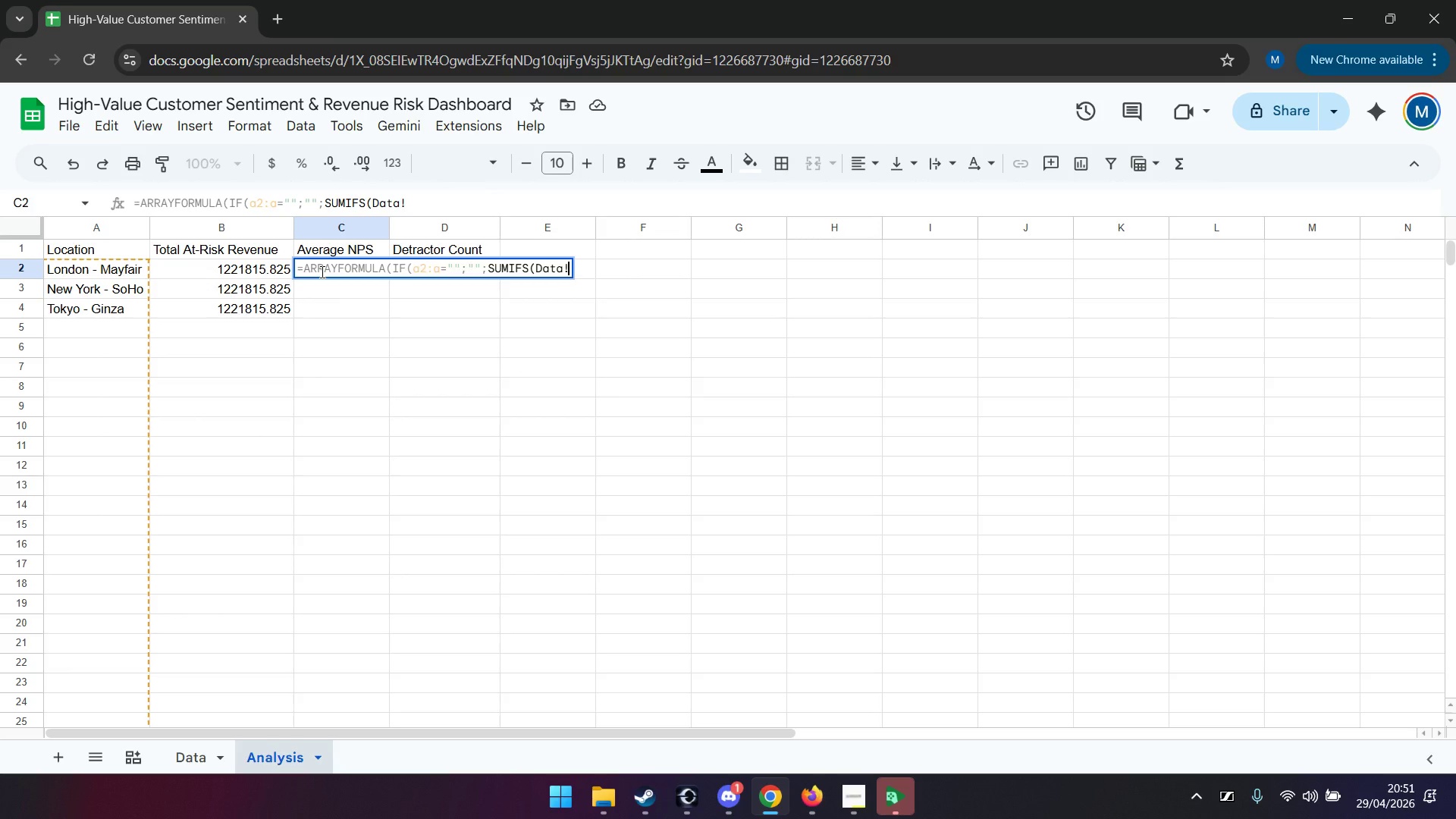 
wait(6.62)
 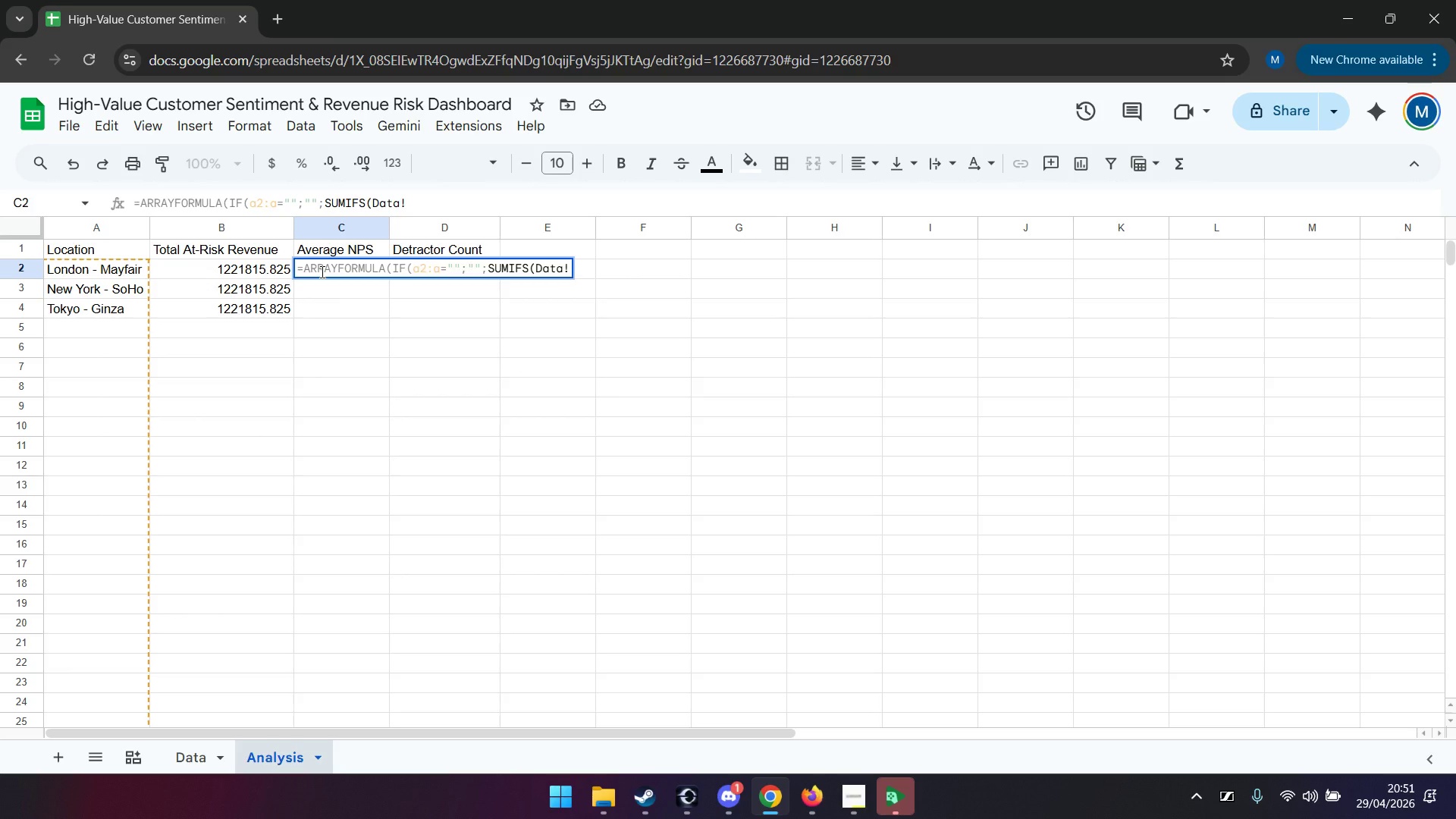 
key(ArrowLeft)
 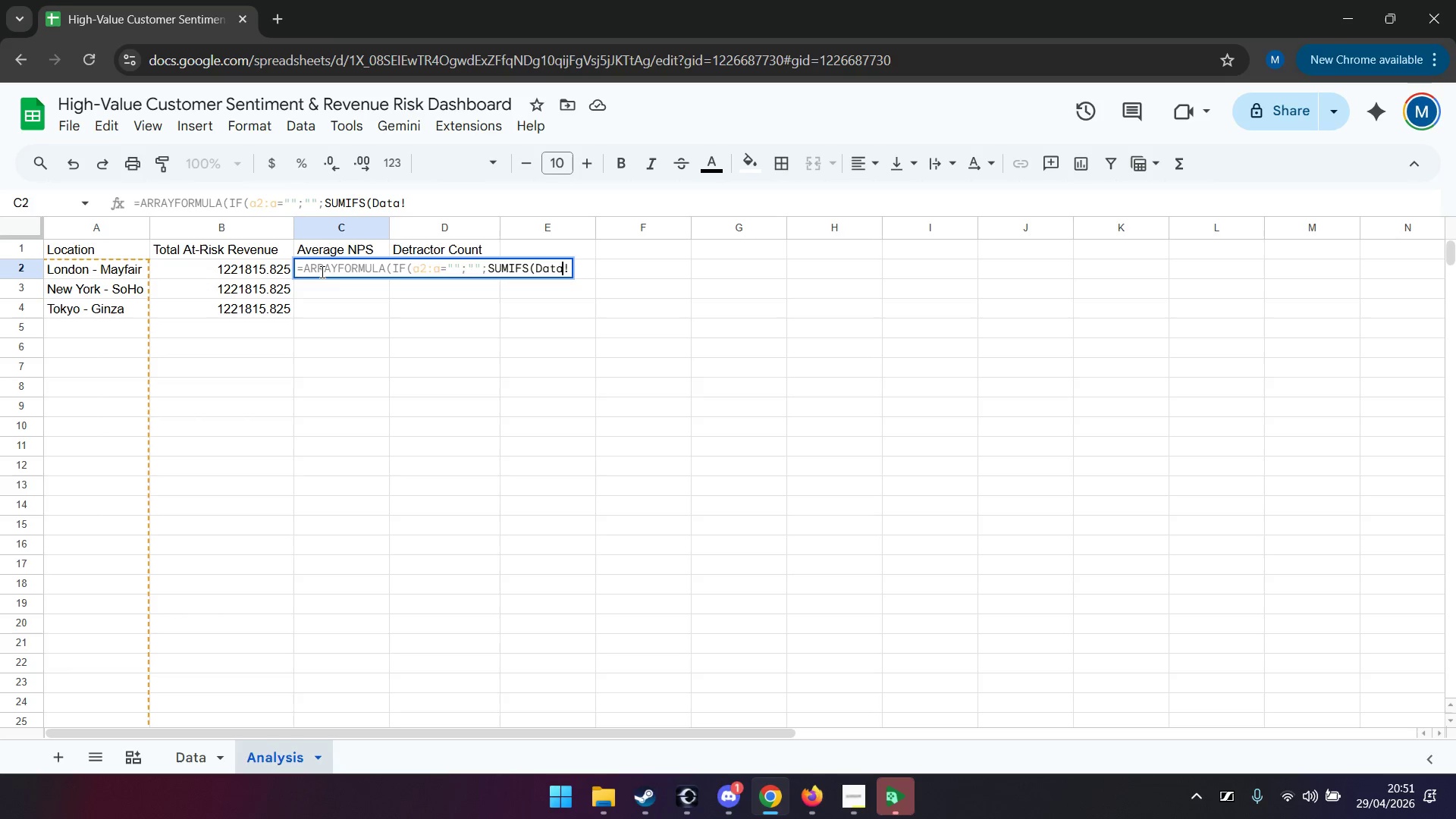 
key(ArrowLeft)
 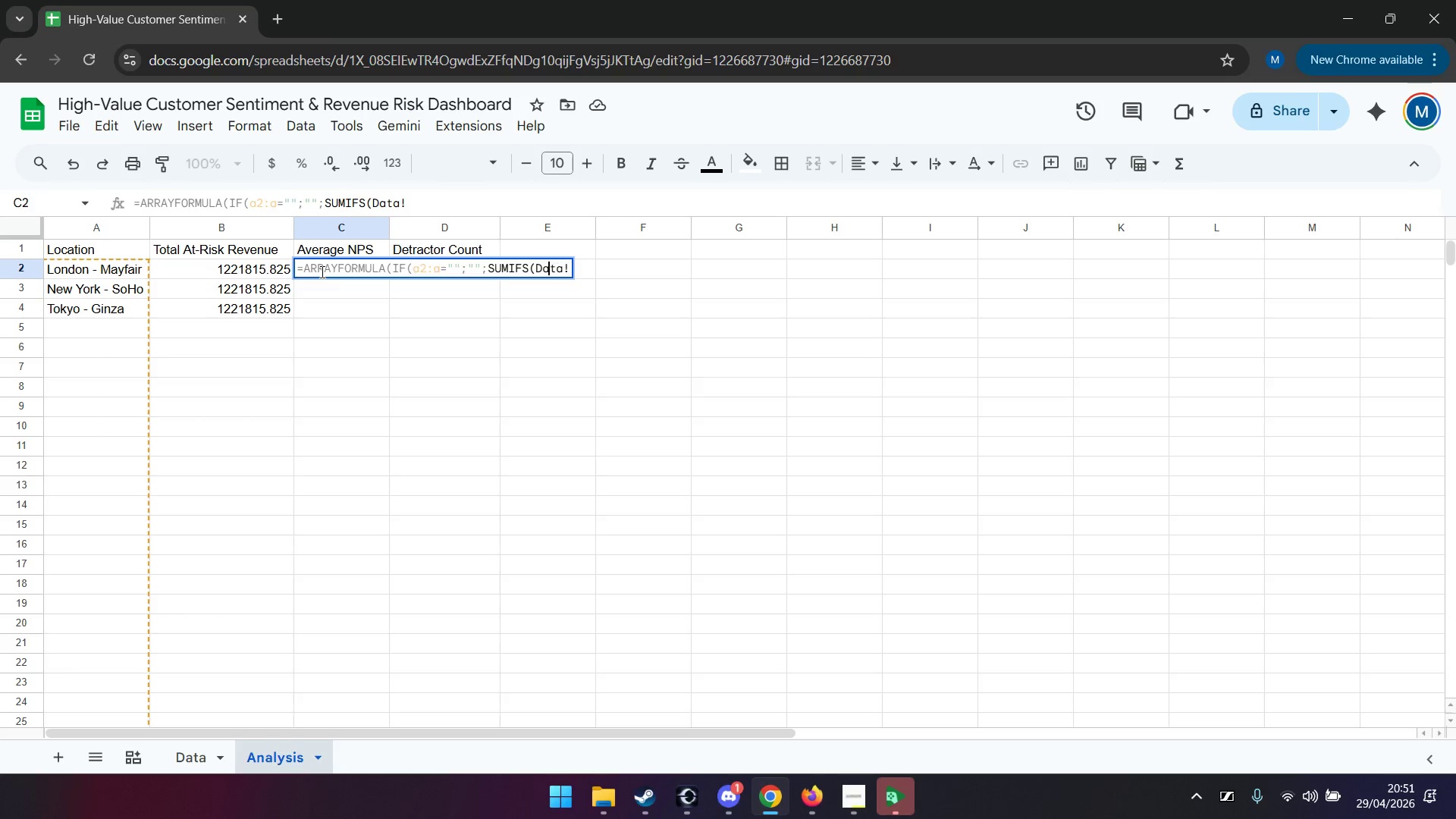 
key(ArrowLeft)
 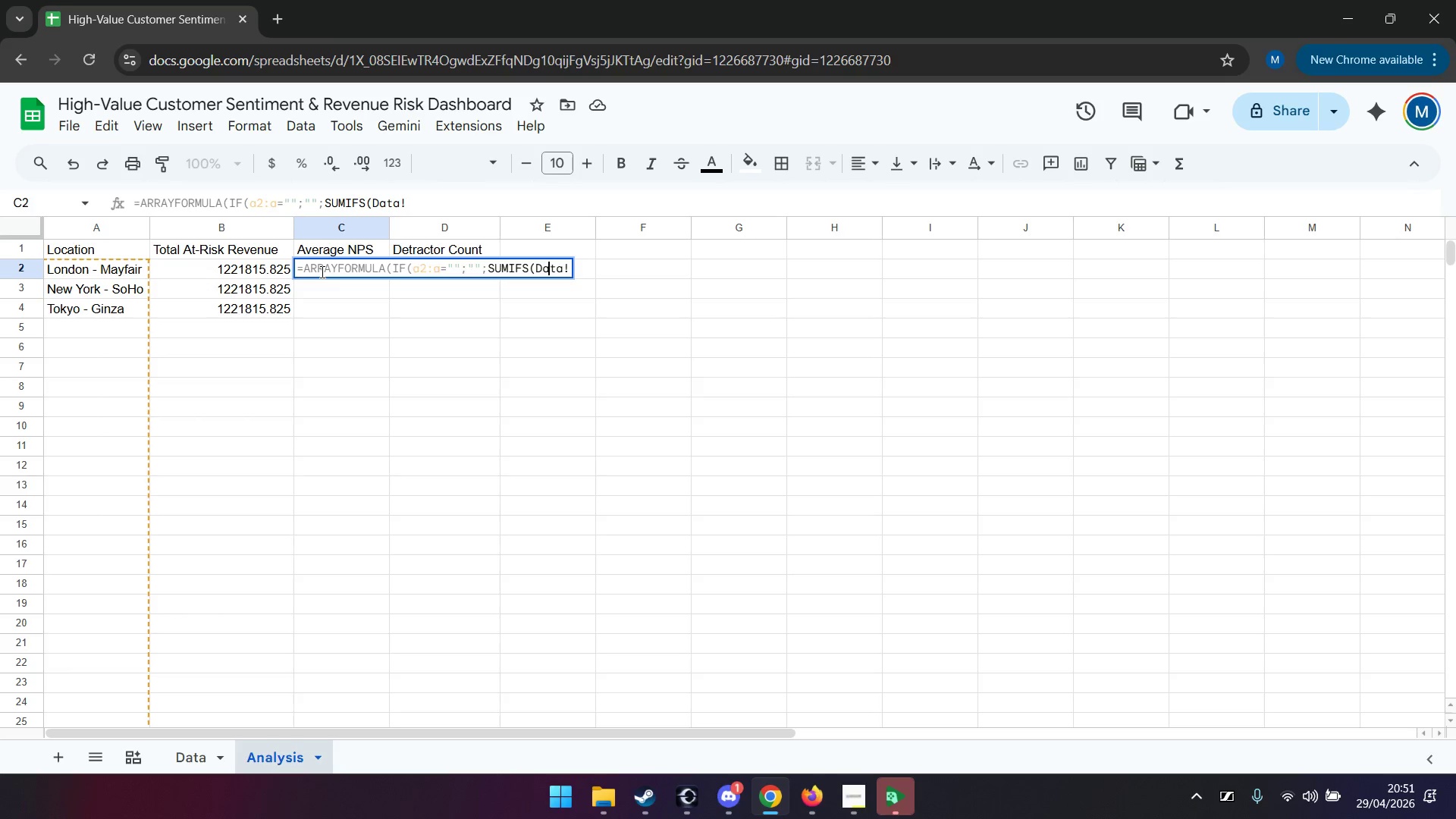 
key(ArrowRight)
 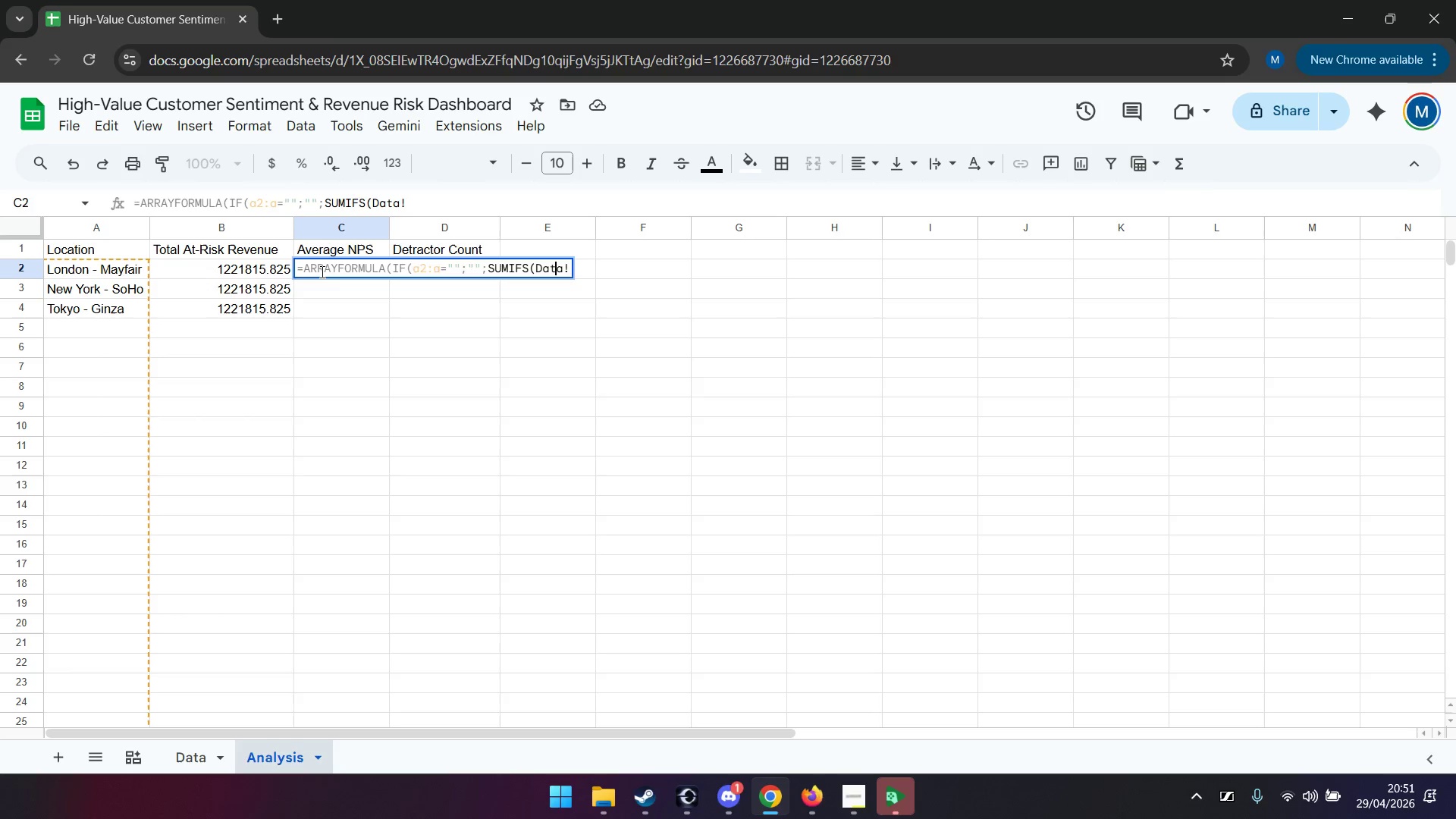 
key(ArrowRight)
 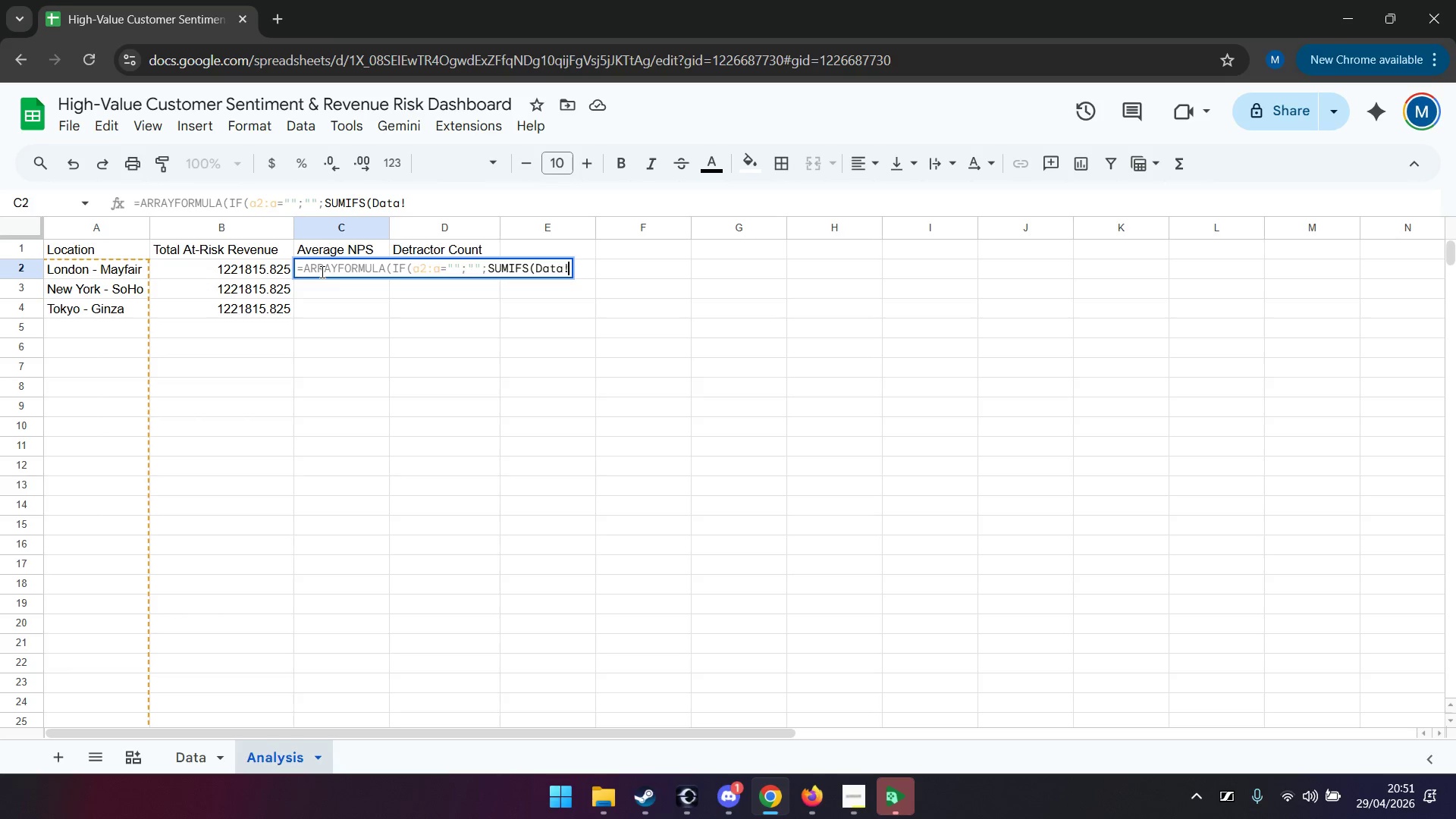 
key(ArrowRight)
 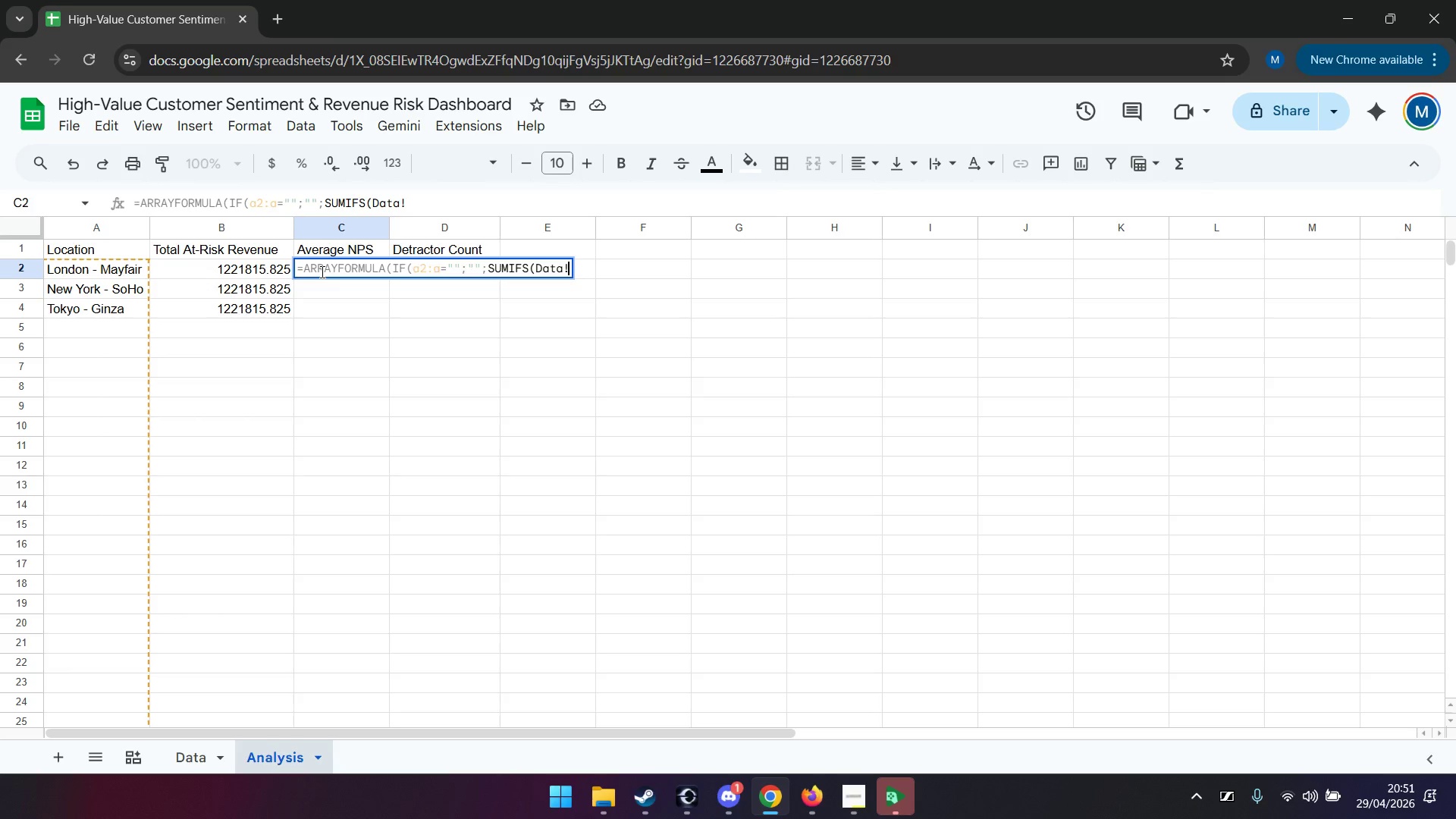 
key(ArrowLeft)
 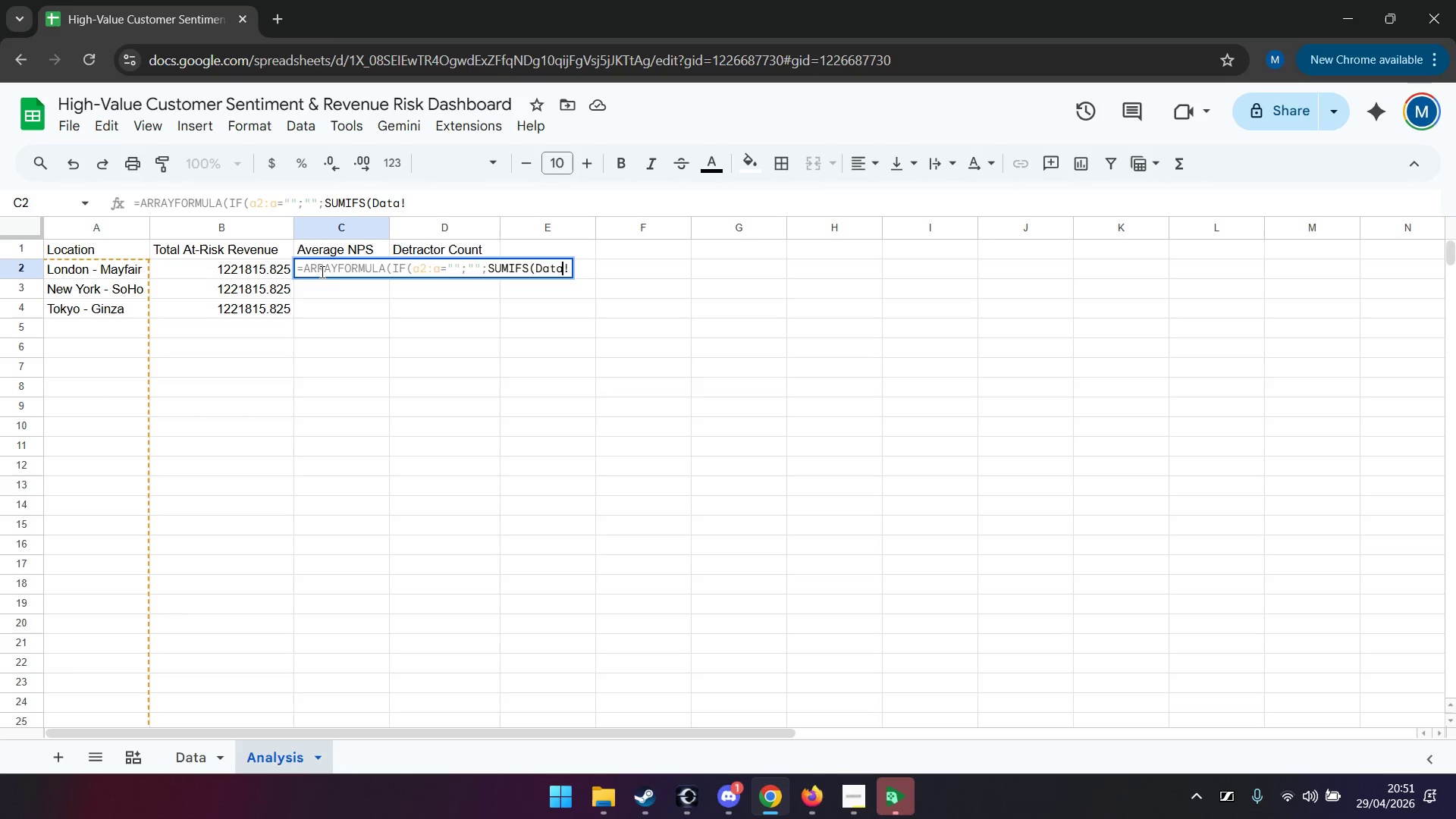 
key(ArrowLeft)
 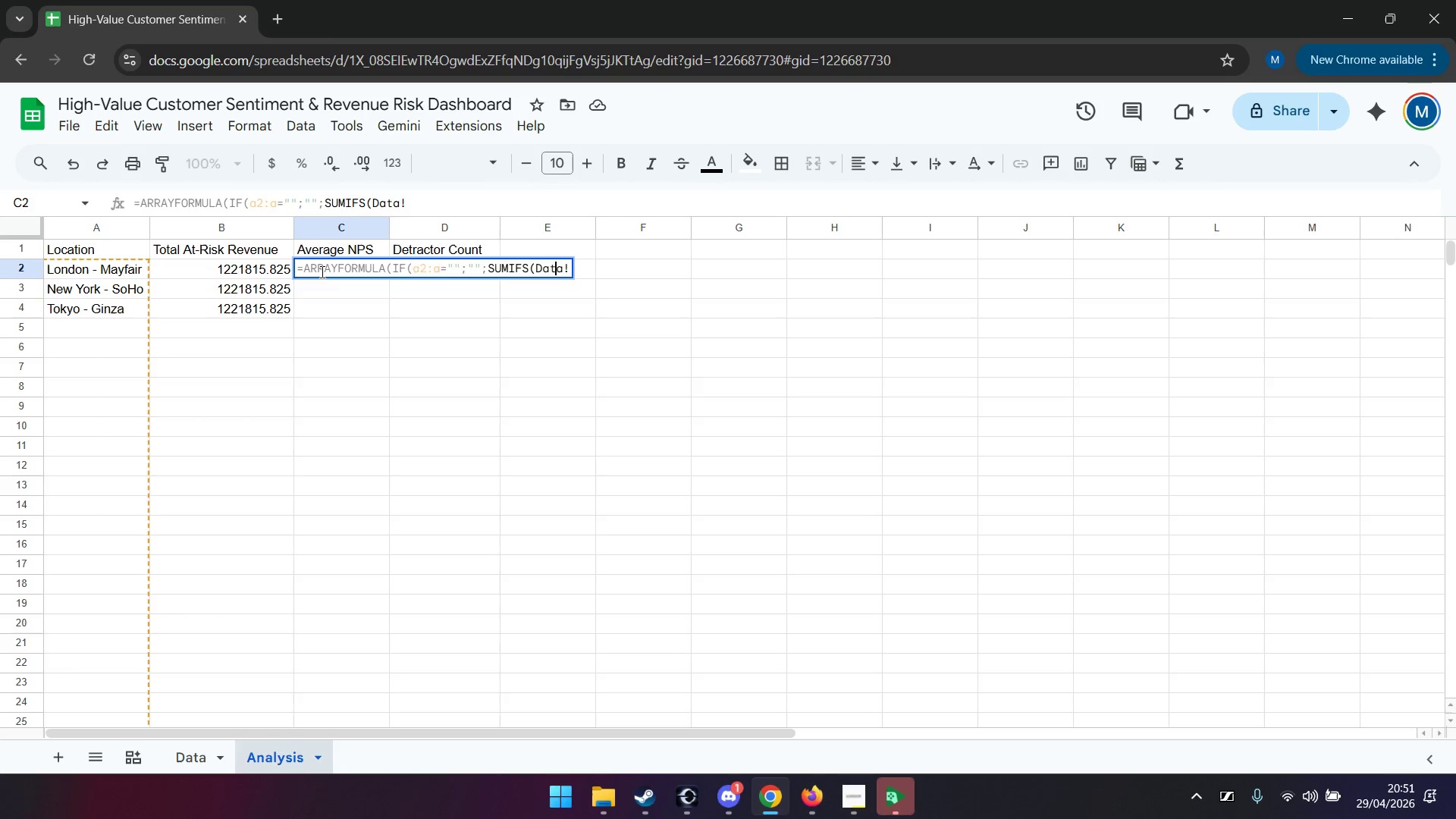 
key(ArrowLeft)
 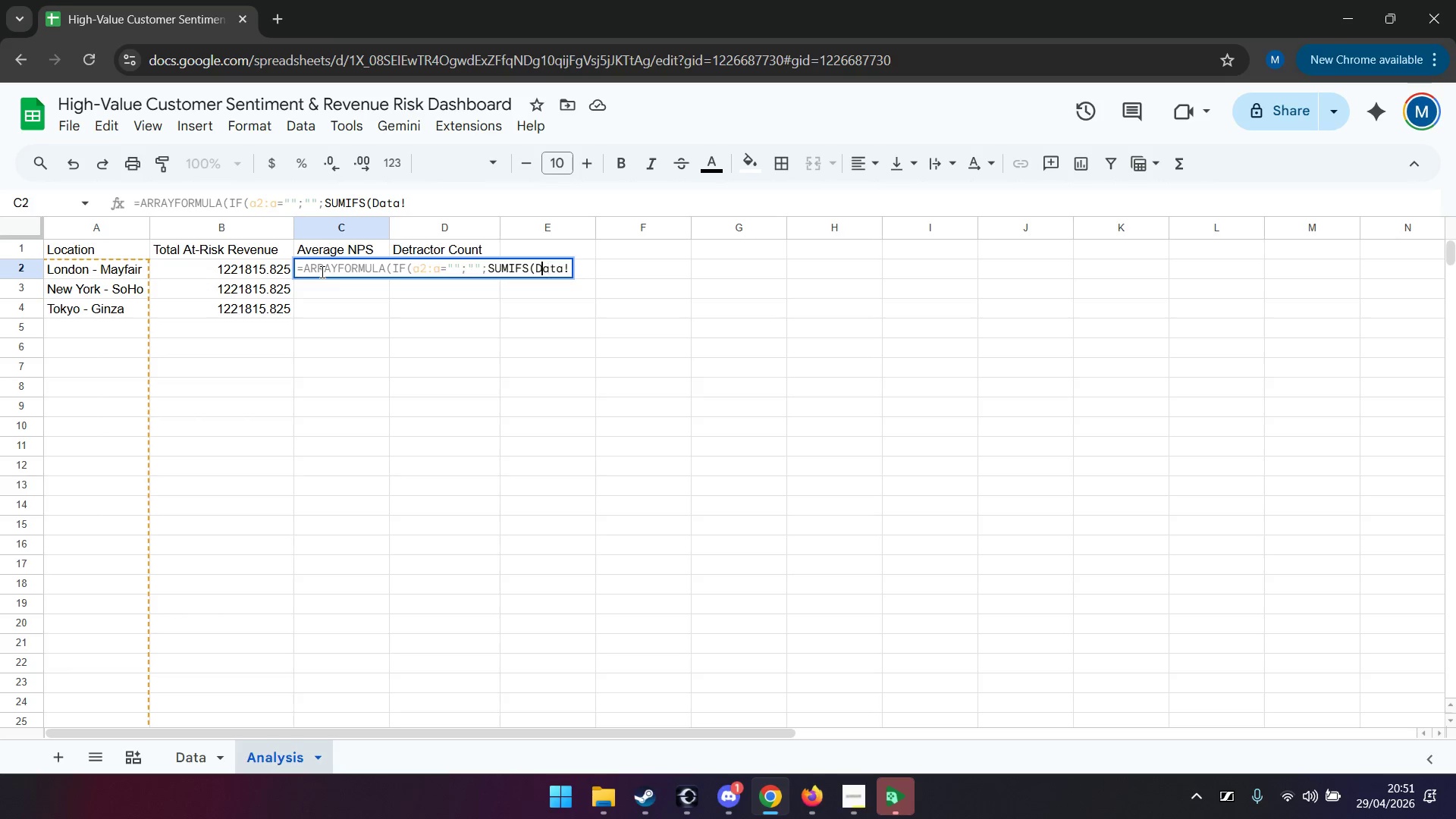 
key(ArrowLeft)
 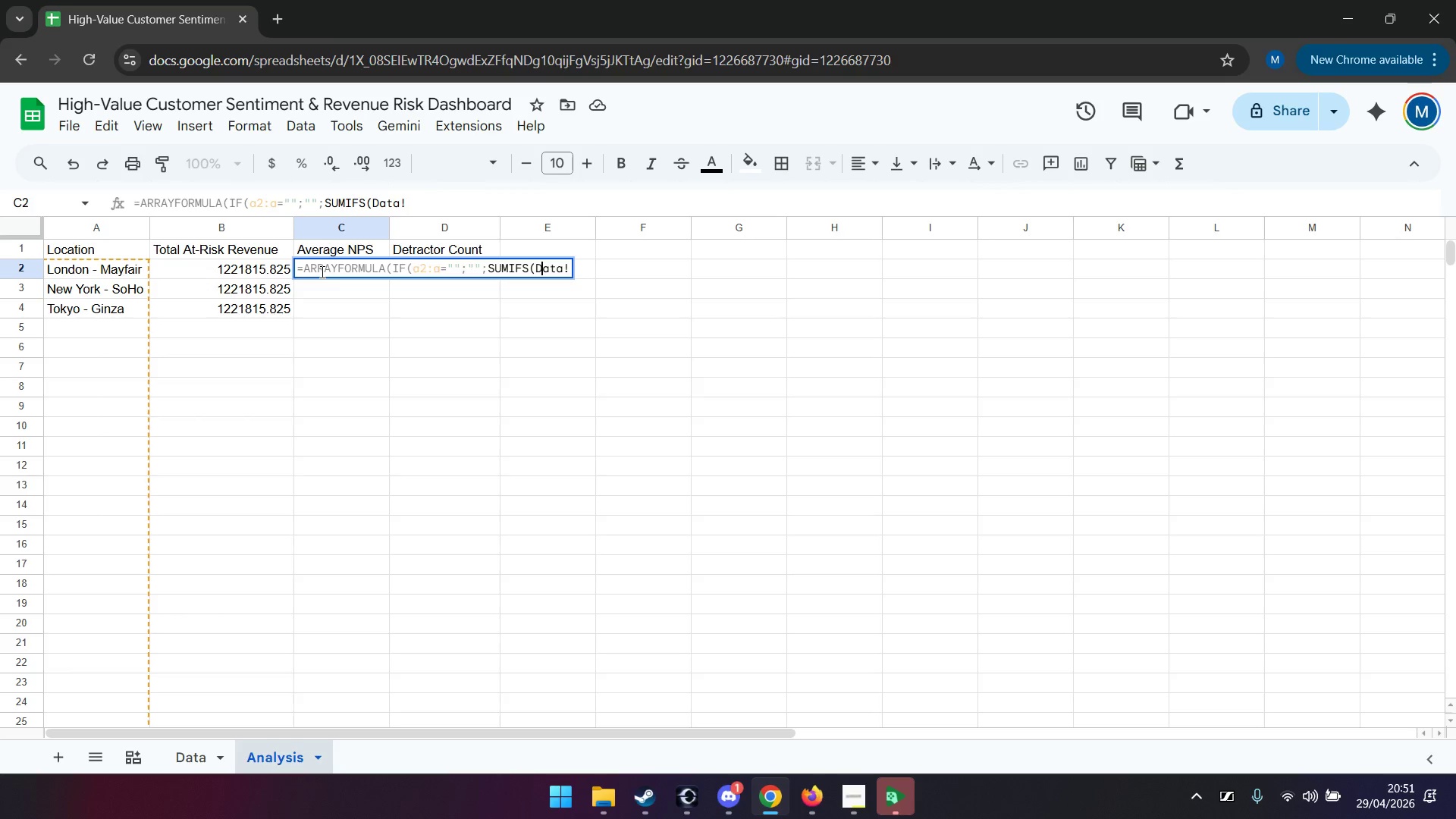 
key(ArrowRight)
 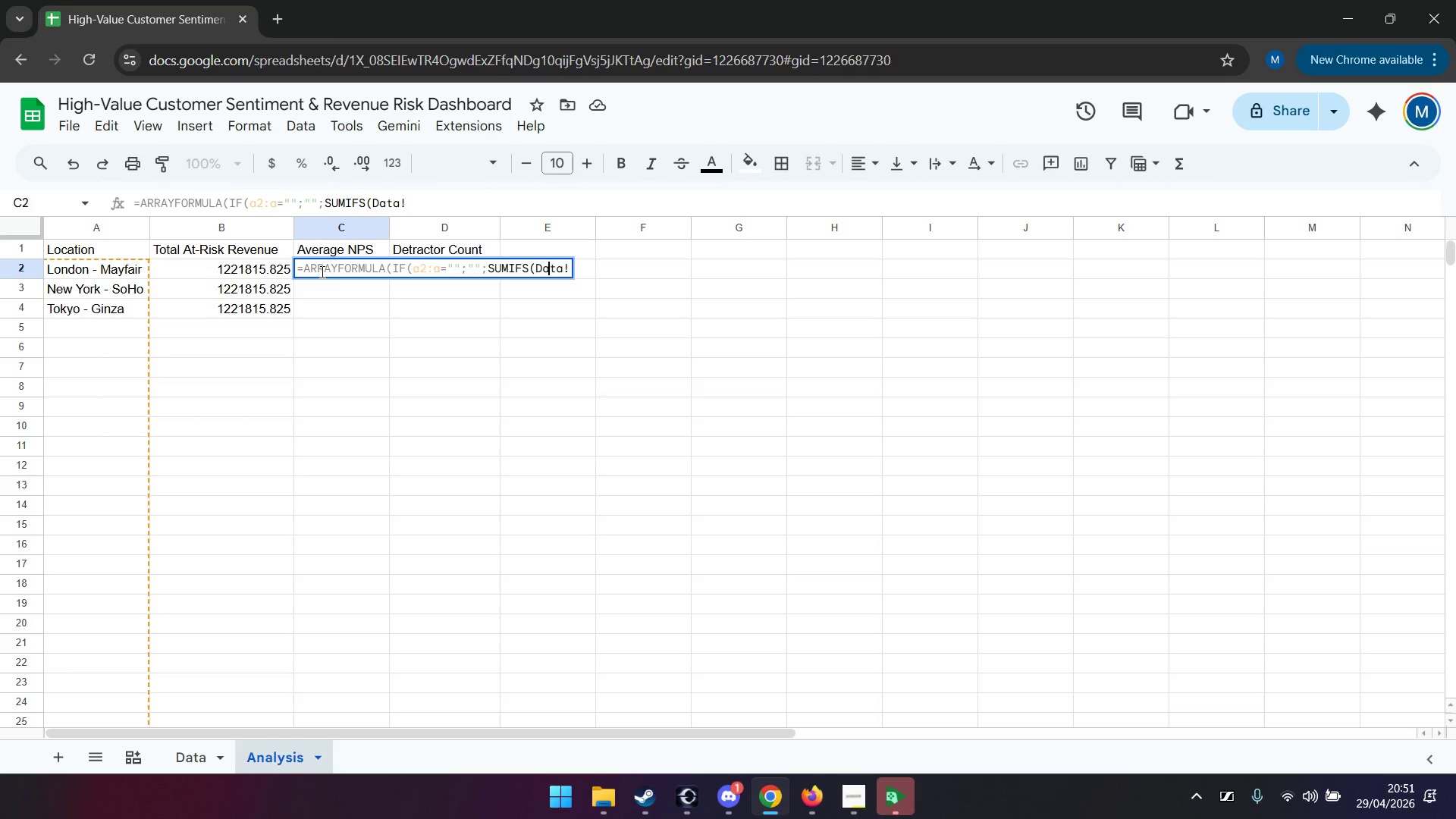 
key(ArrowRight)
 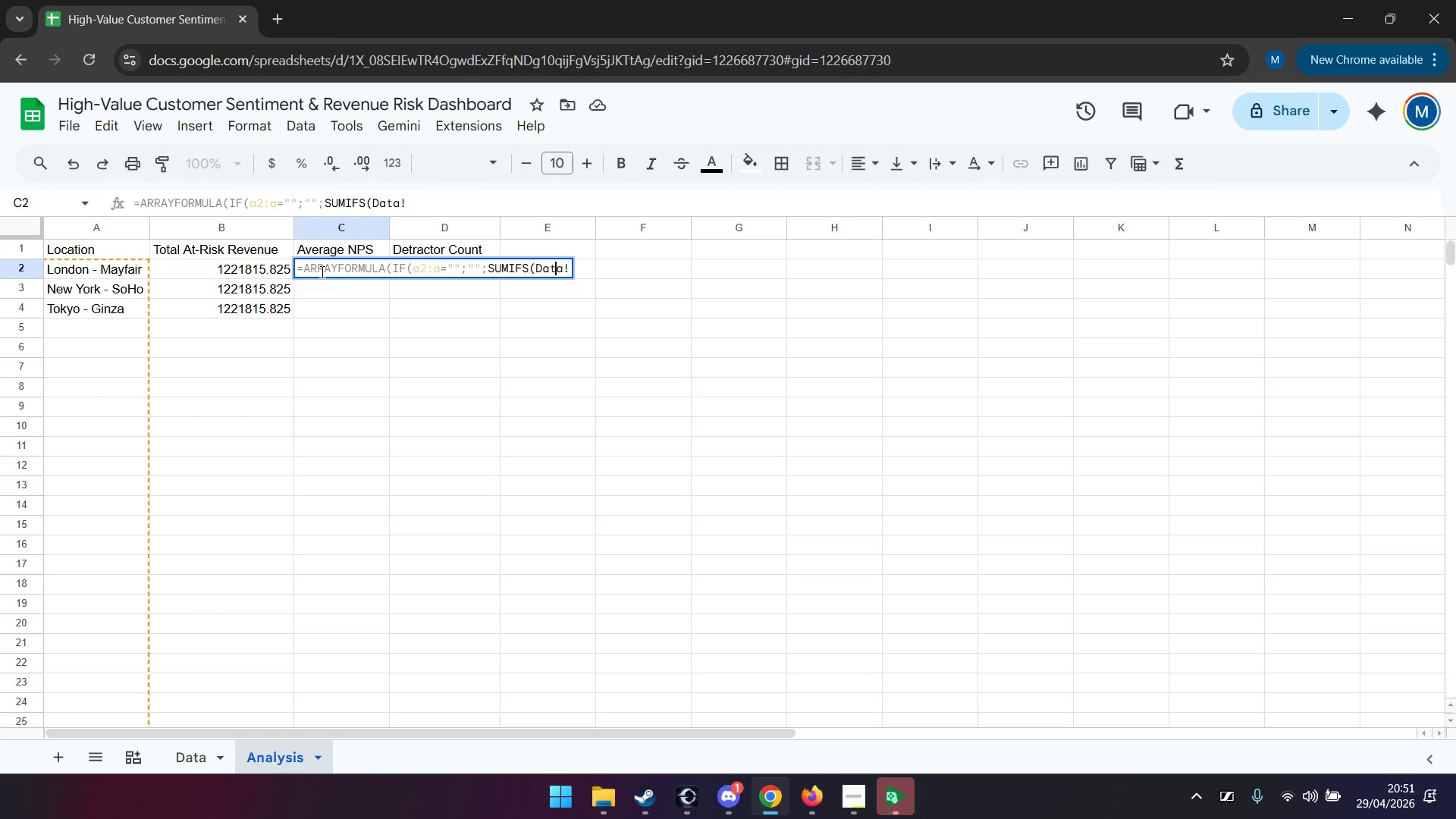 
key(ArrowRight)
 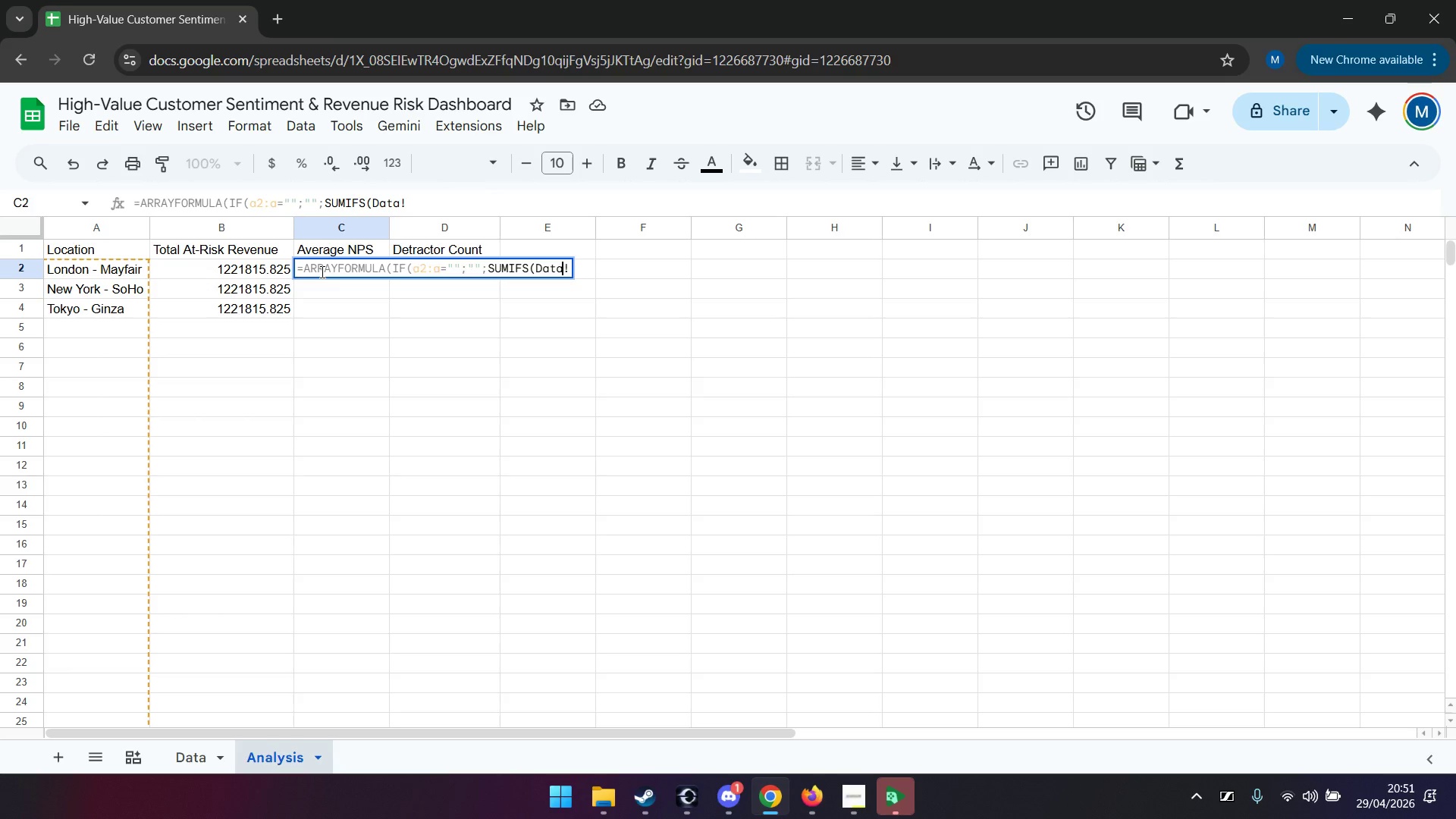 
key(ArrowRight)
 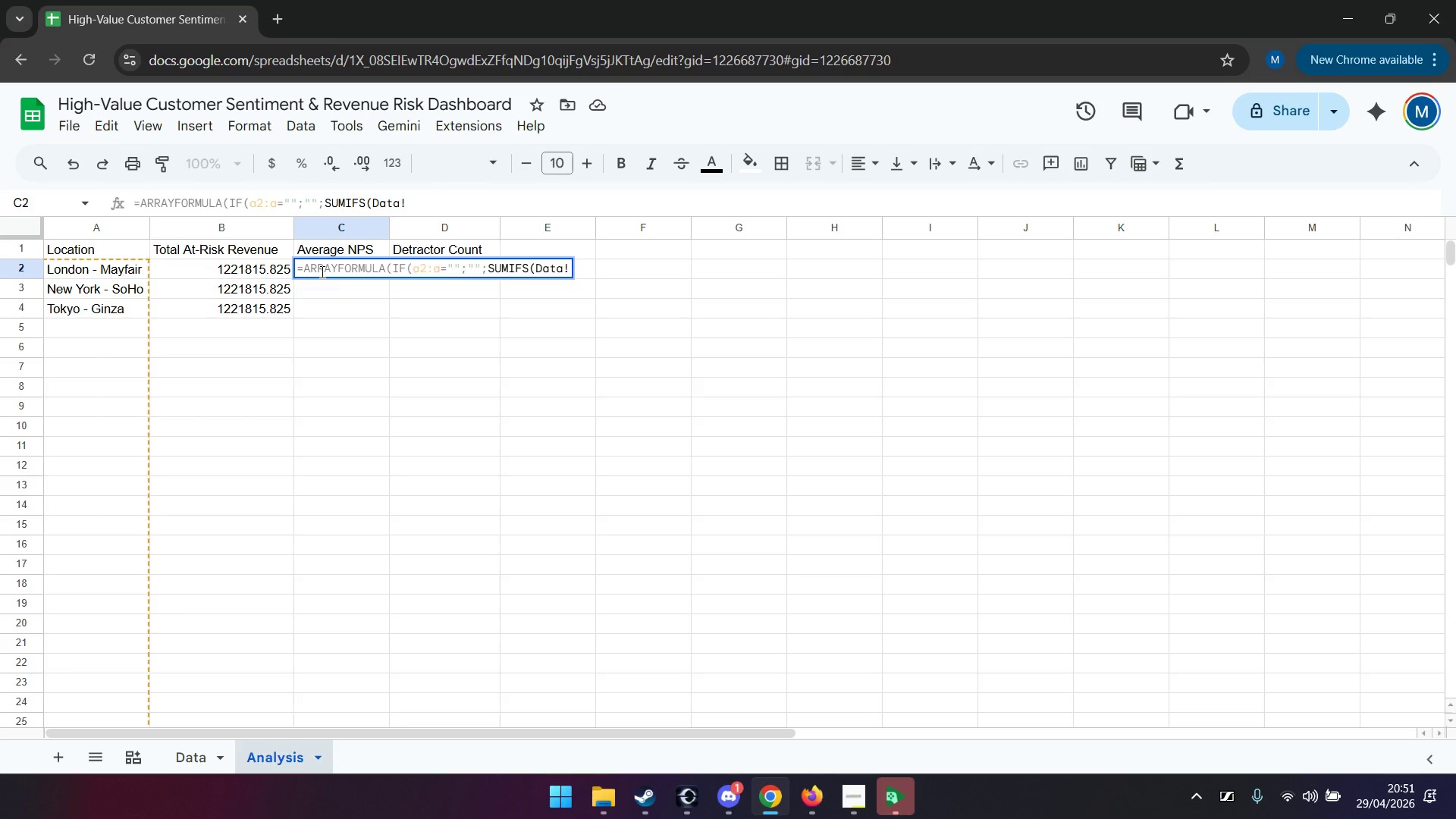 
wait(5.08)
 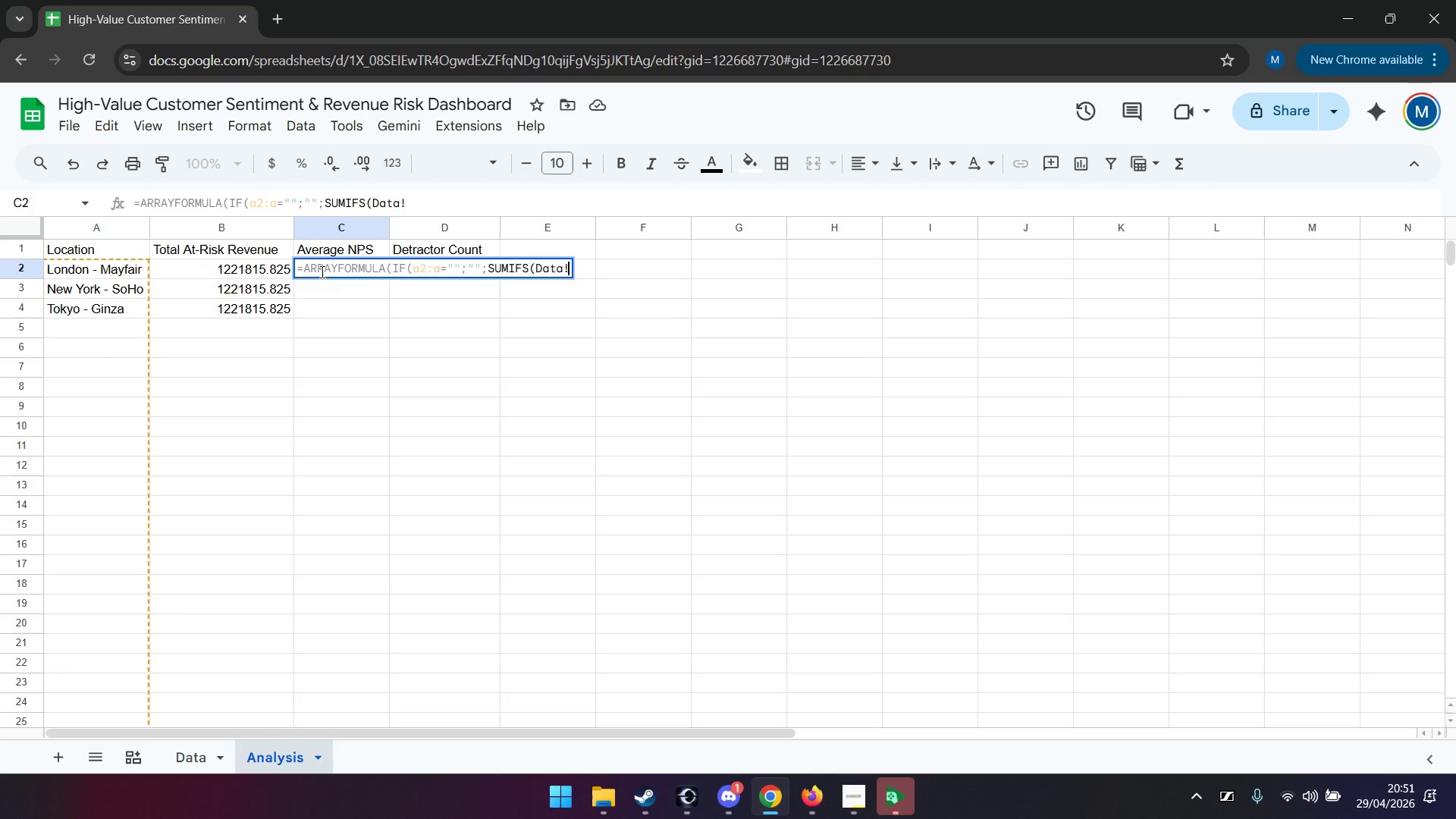 
key(ArrowLeft)
 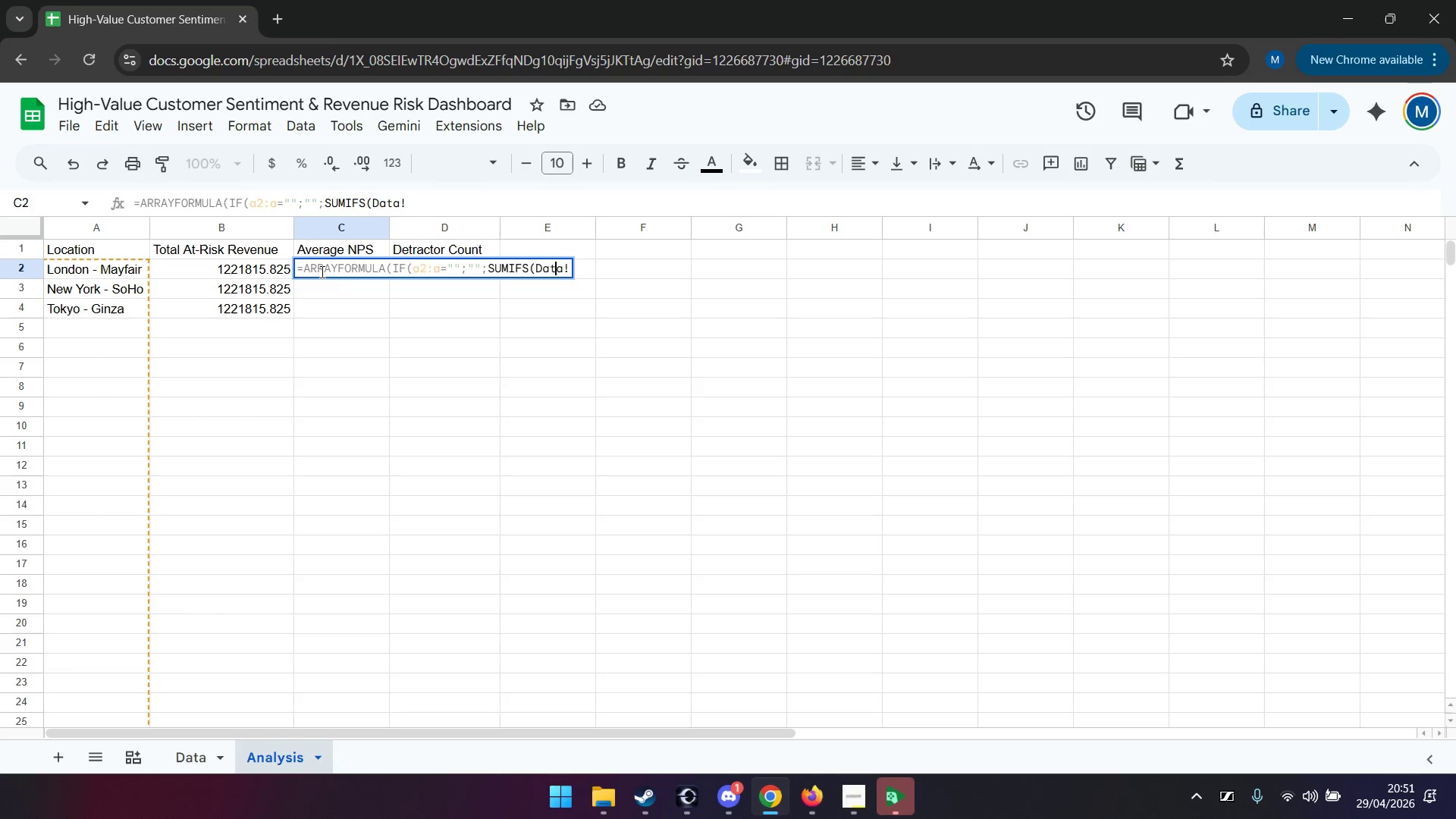 
key(ArrowLeft)
 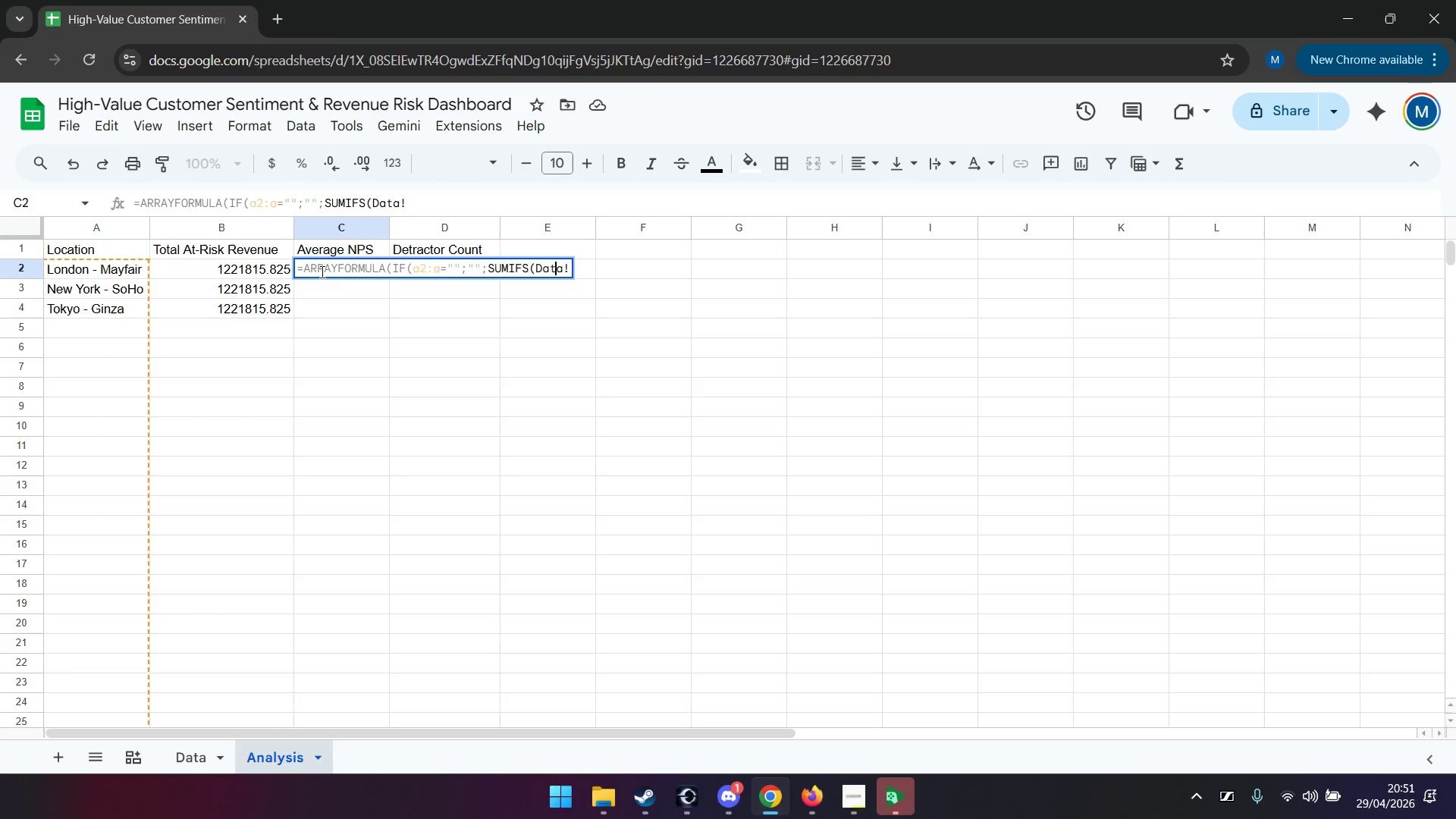 
key(ArrowLeft)
 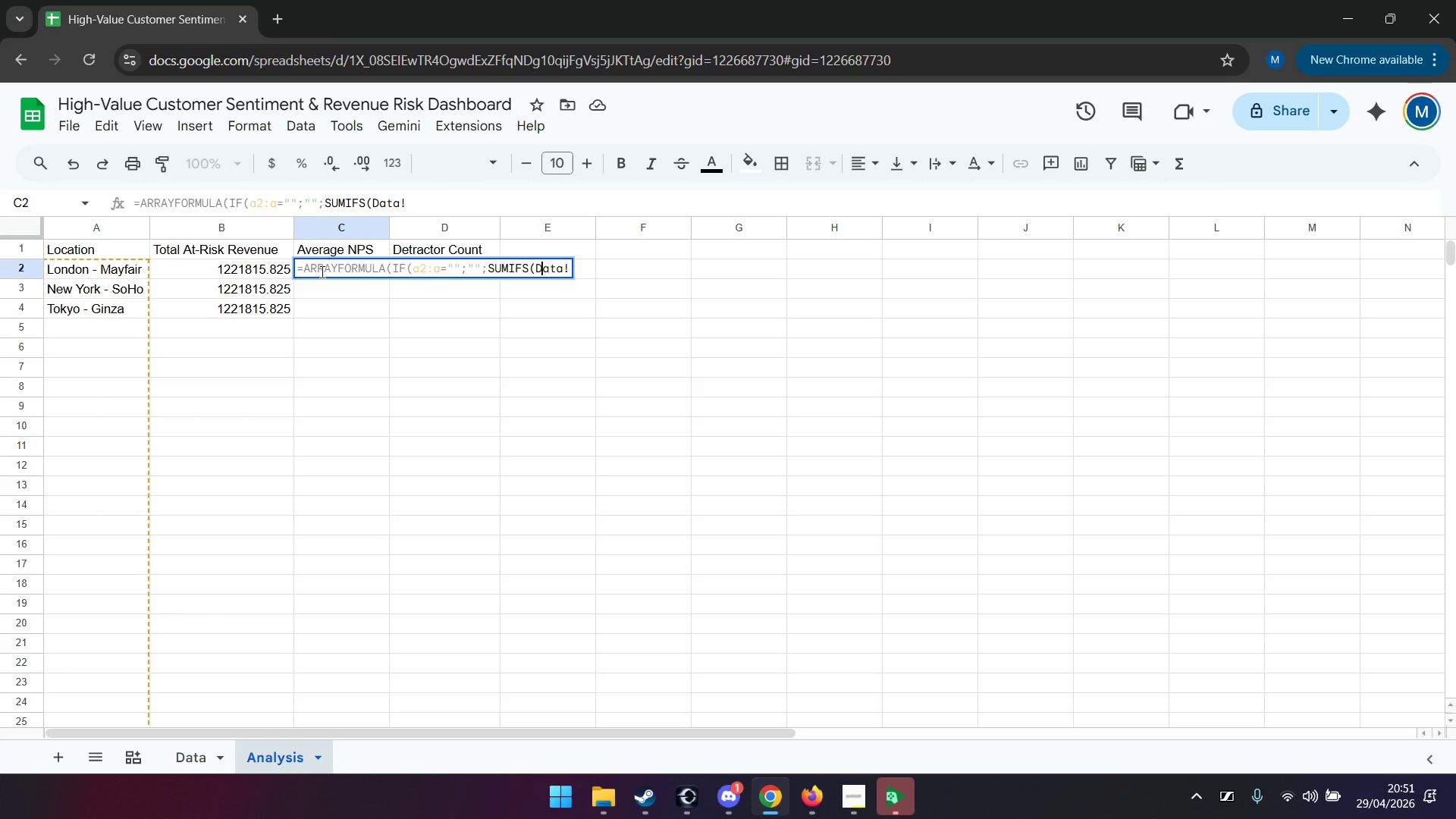 
key(ArrowLeft)
 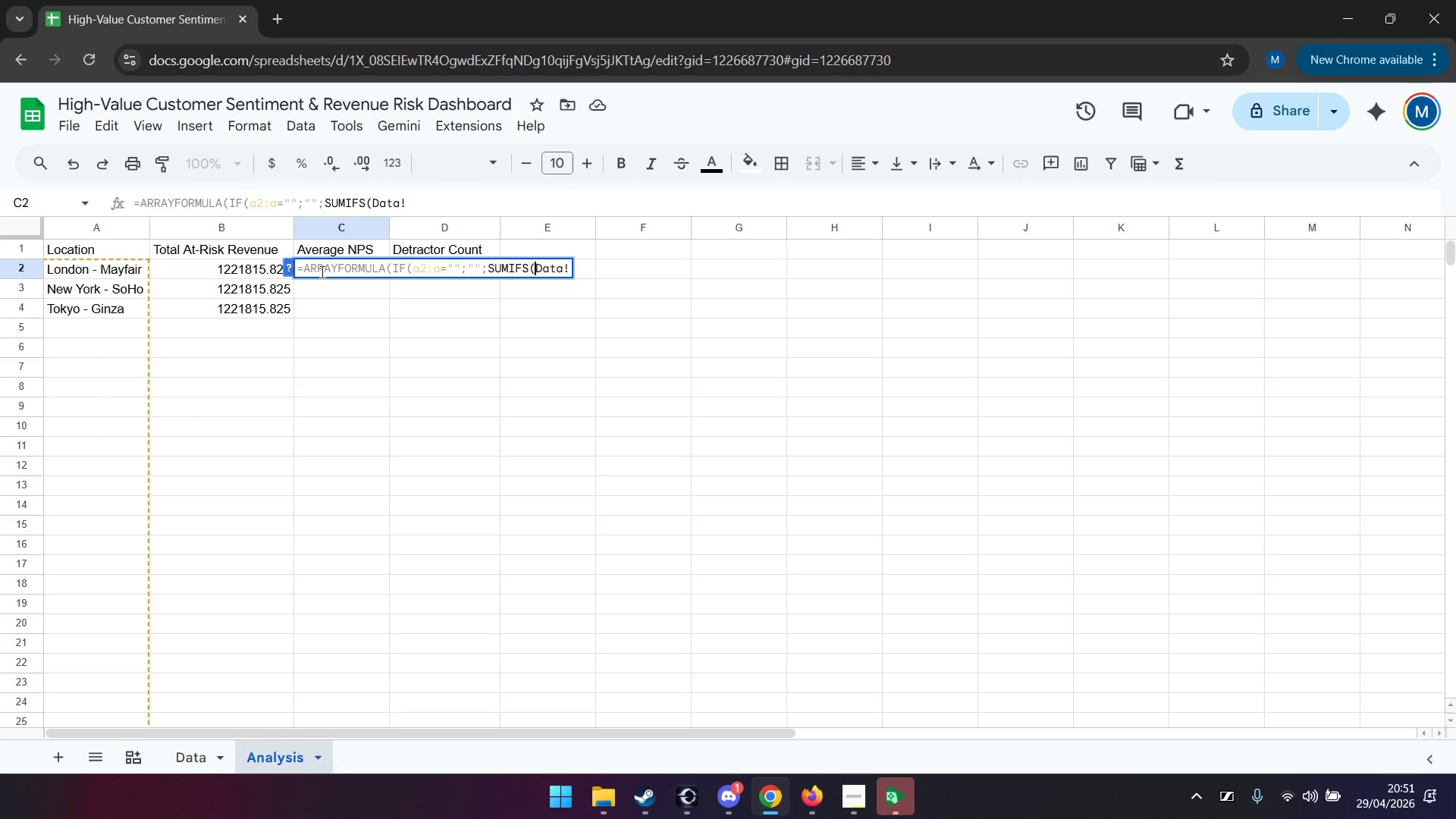 
key(ArrowLeft)
 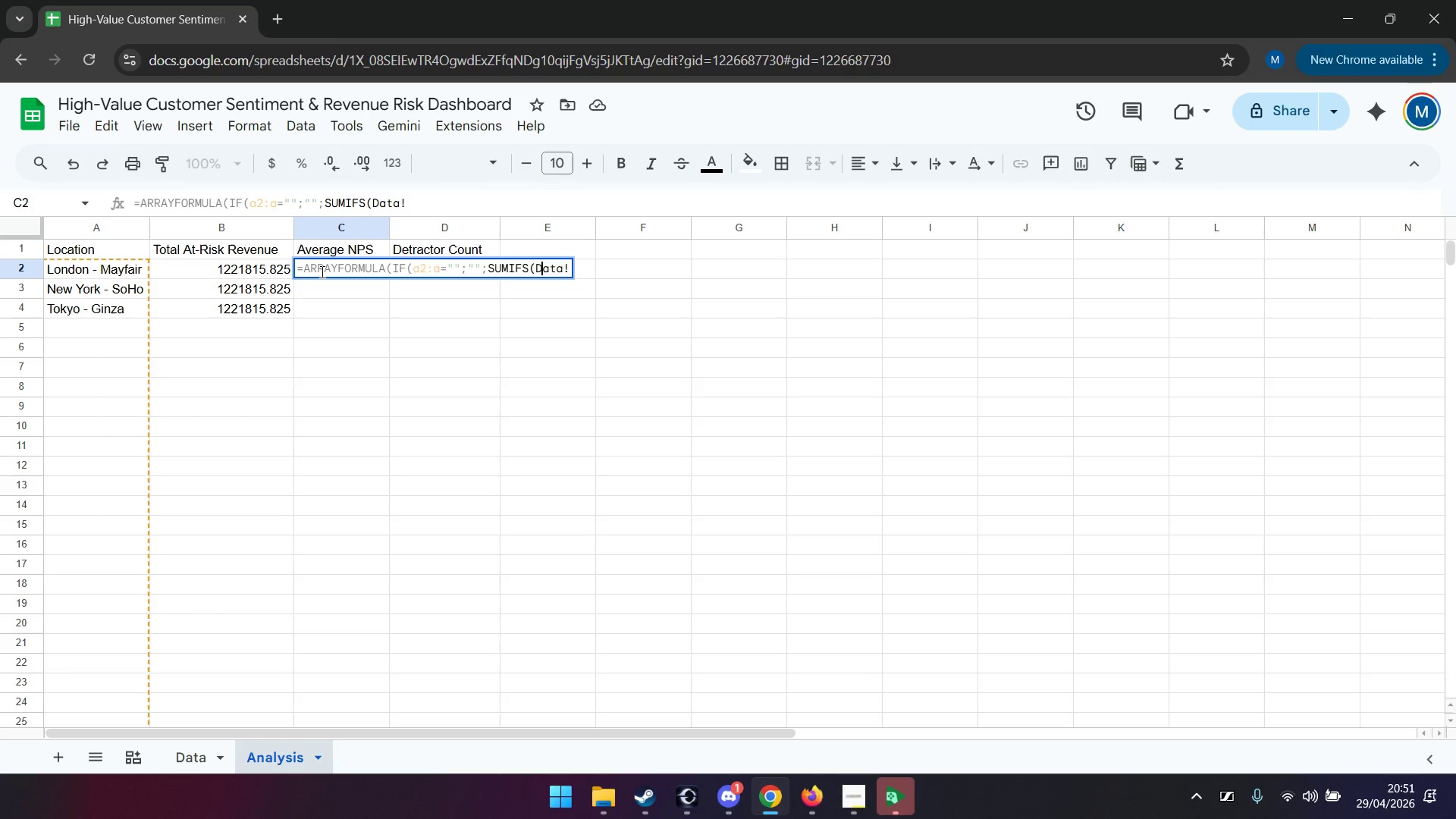 
key(ArrowRight)
 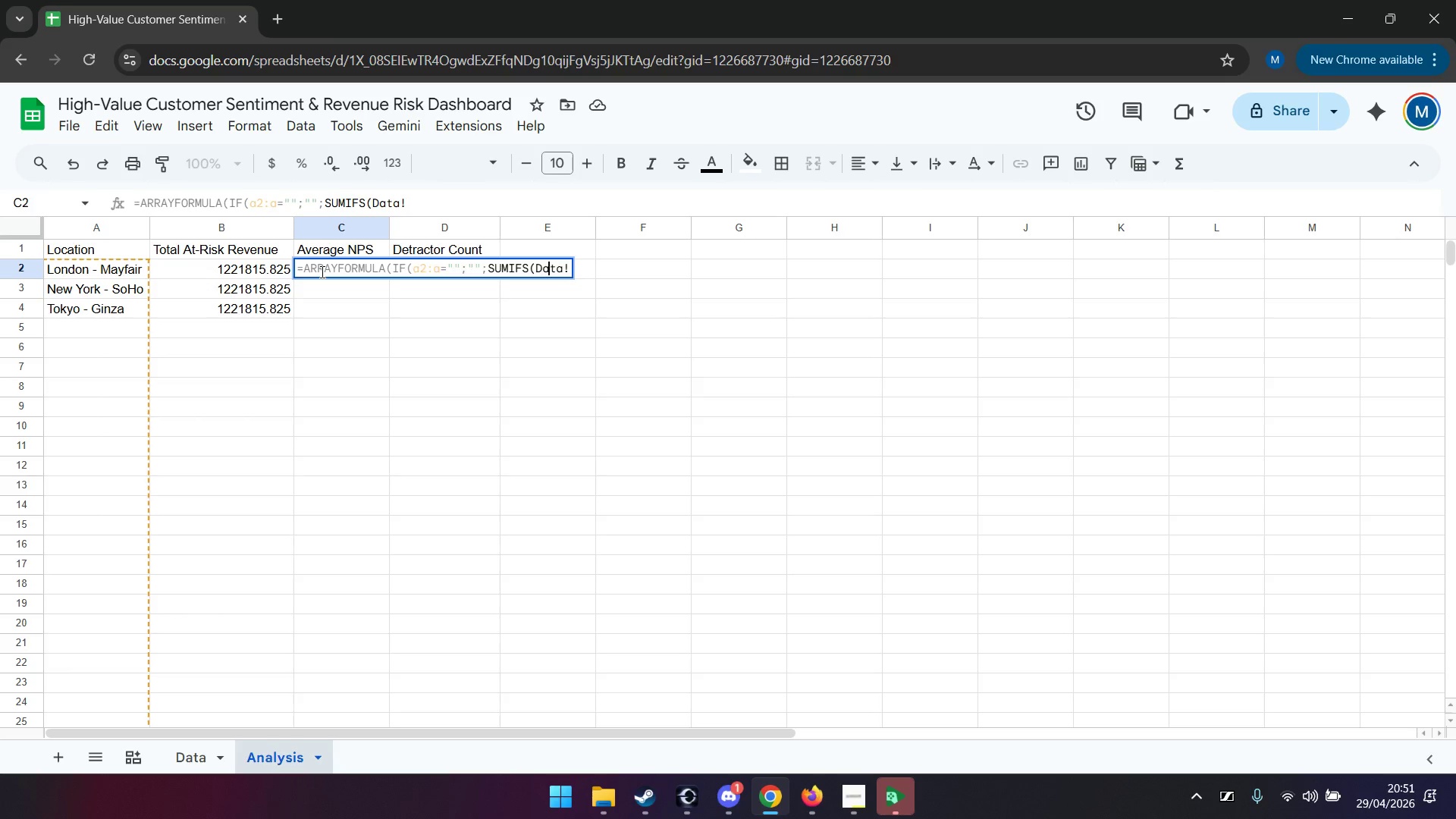 
key(ArrowRight)
 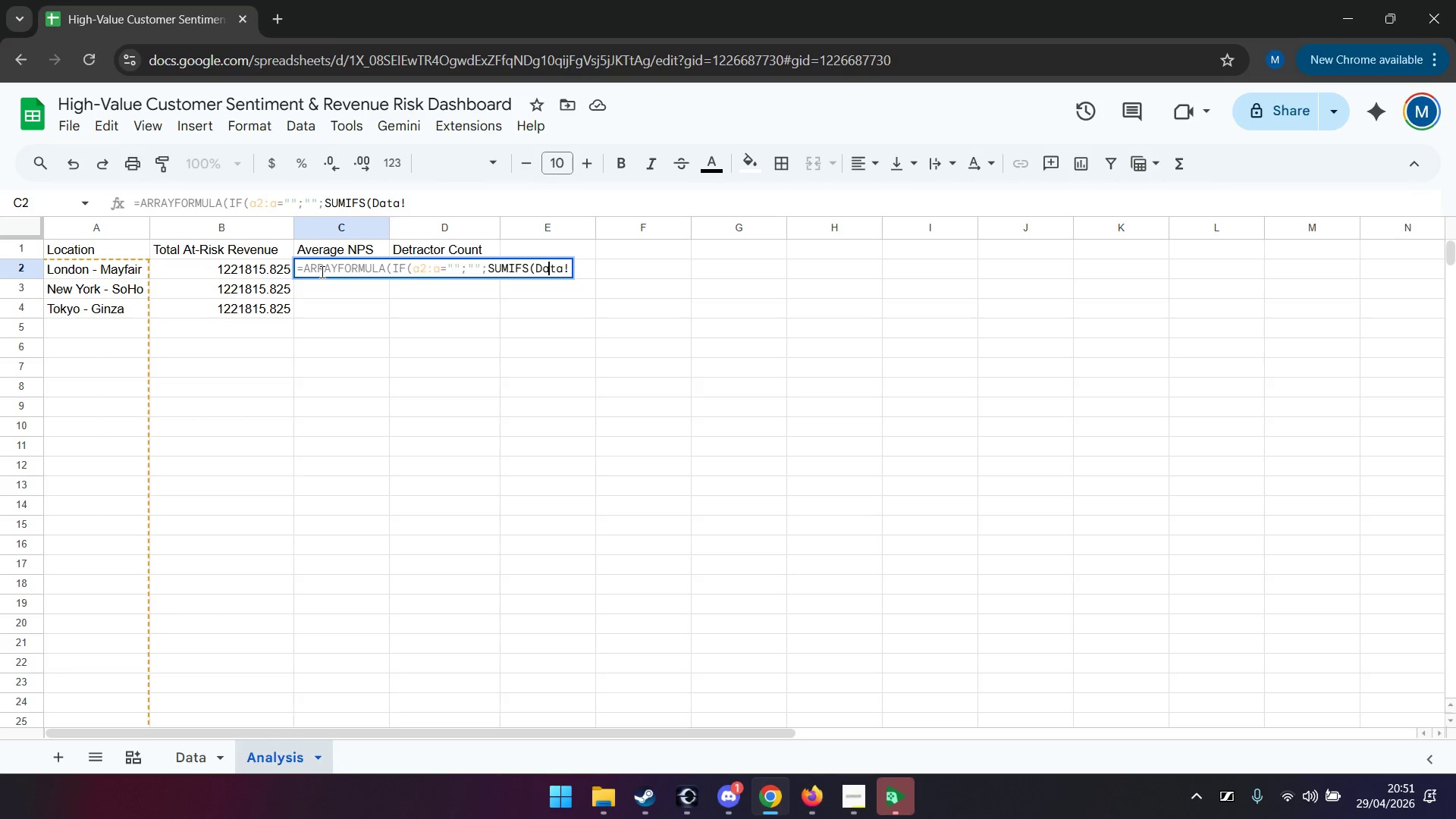 
key(ArrowRight)
 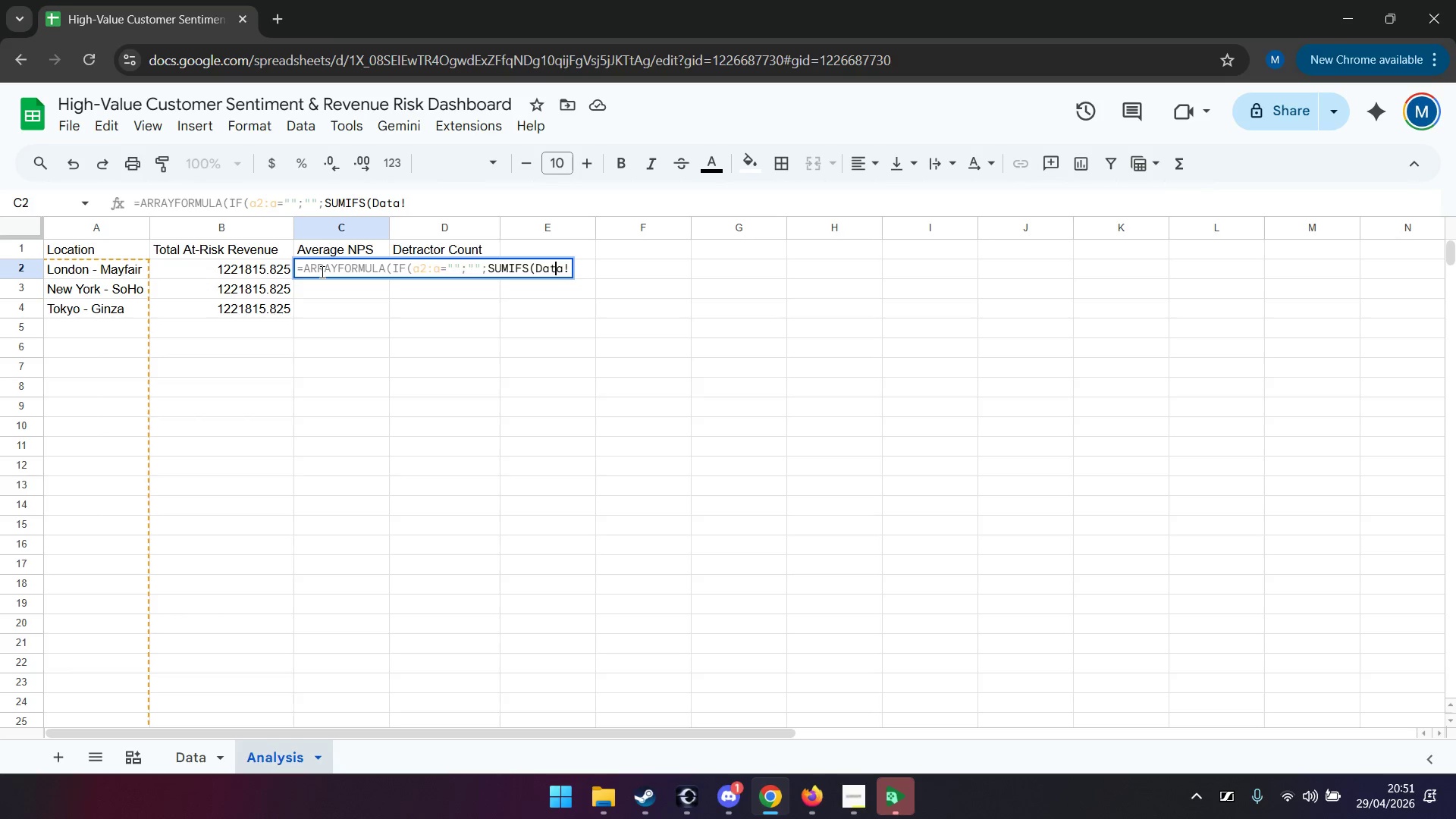 
key(ArrowRight)
 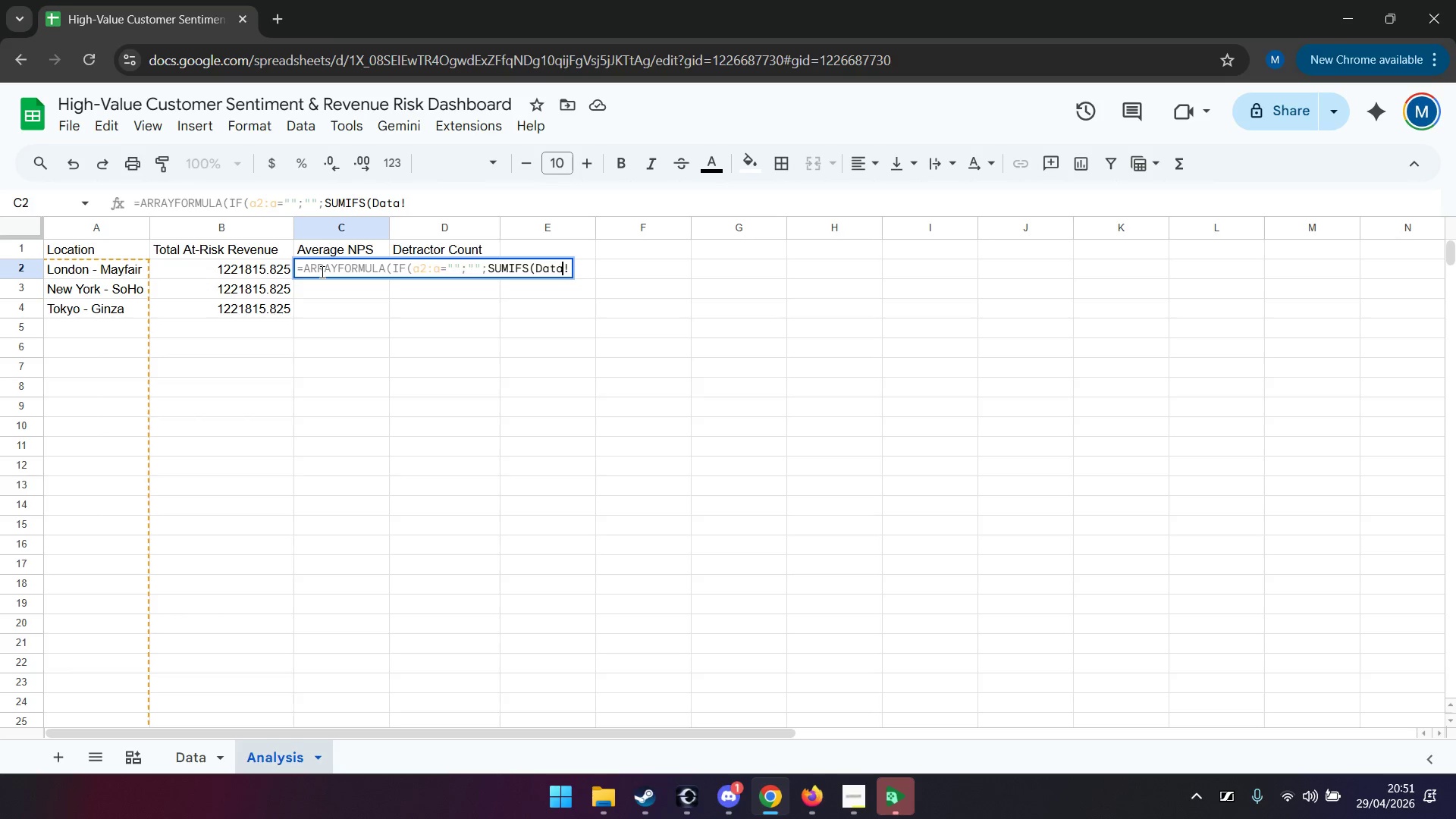 
key(ArrowRight)
 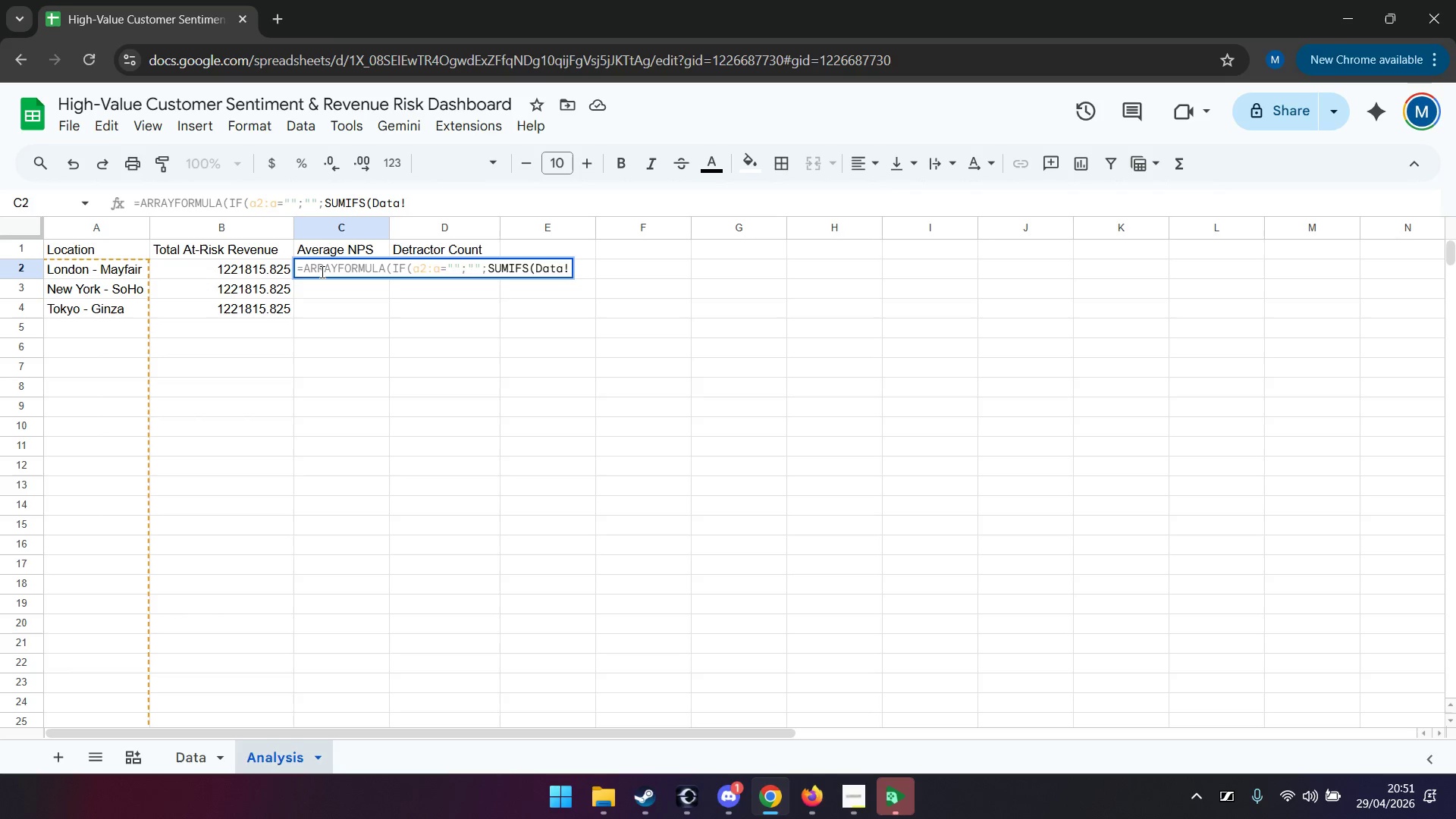 
wait(9.01)
 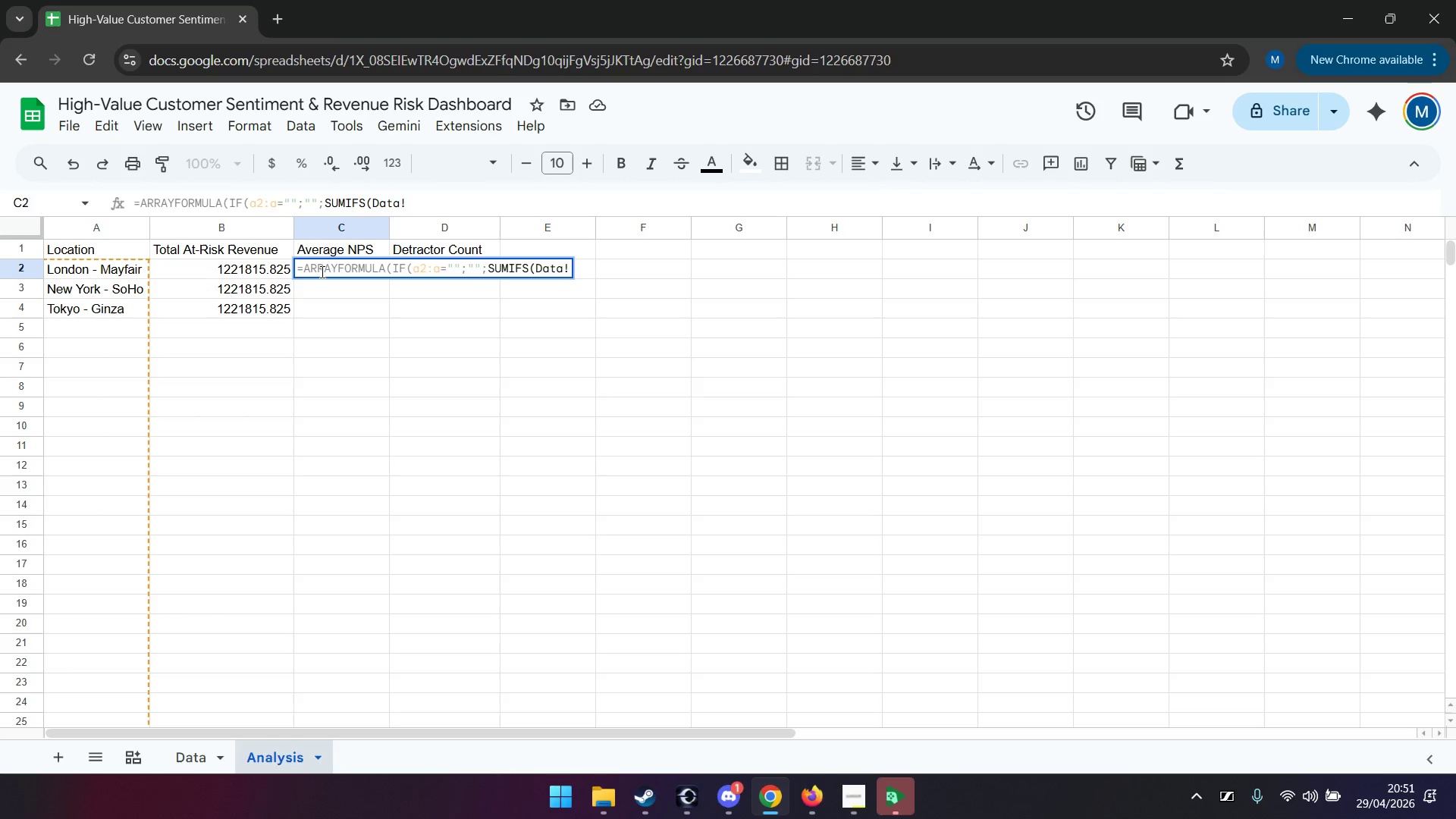 
key(ArrowLeft)
 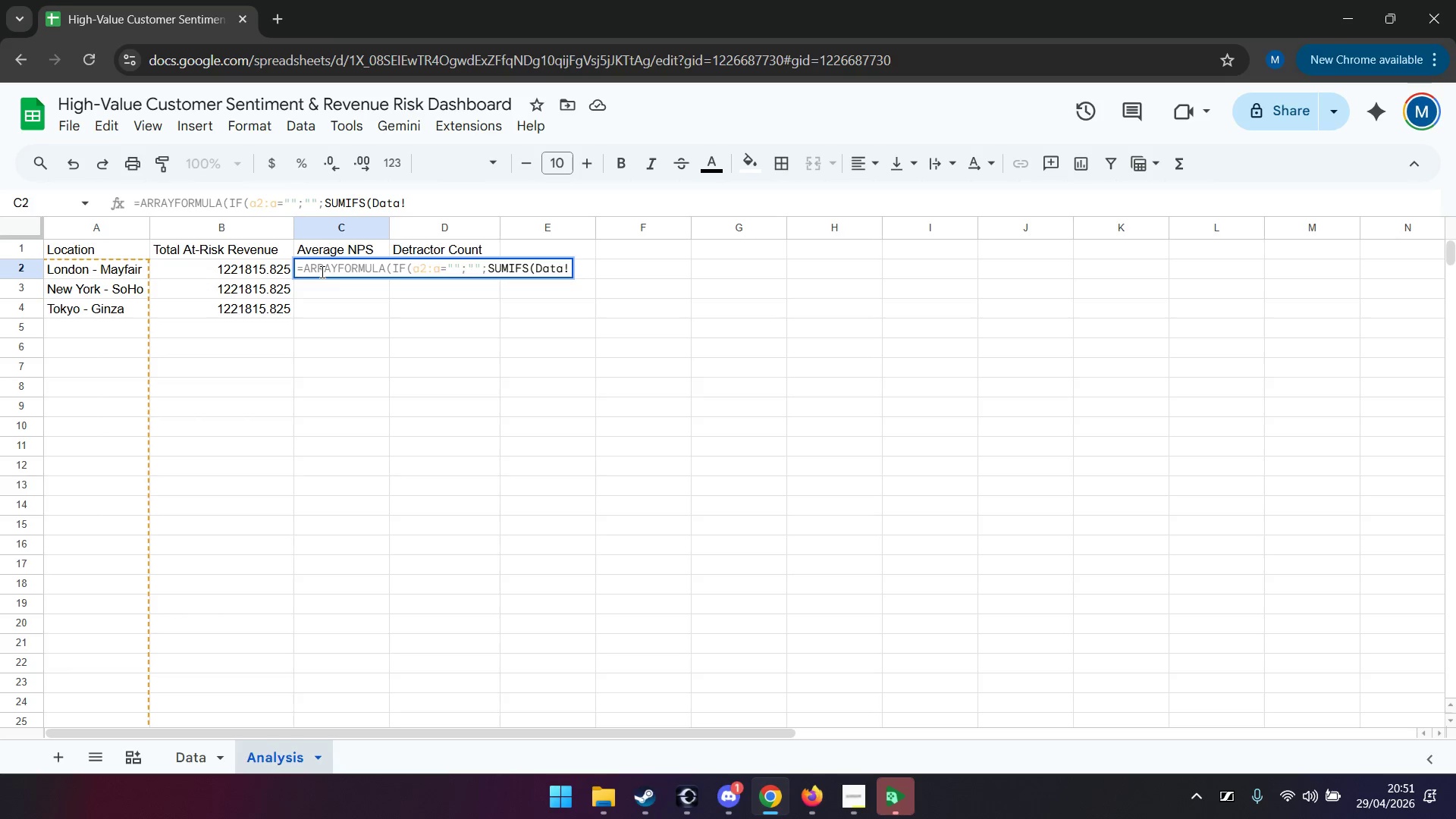 
key(ArrowRight)
 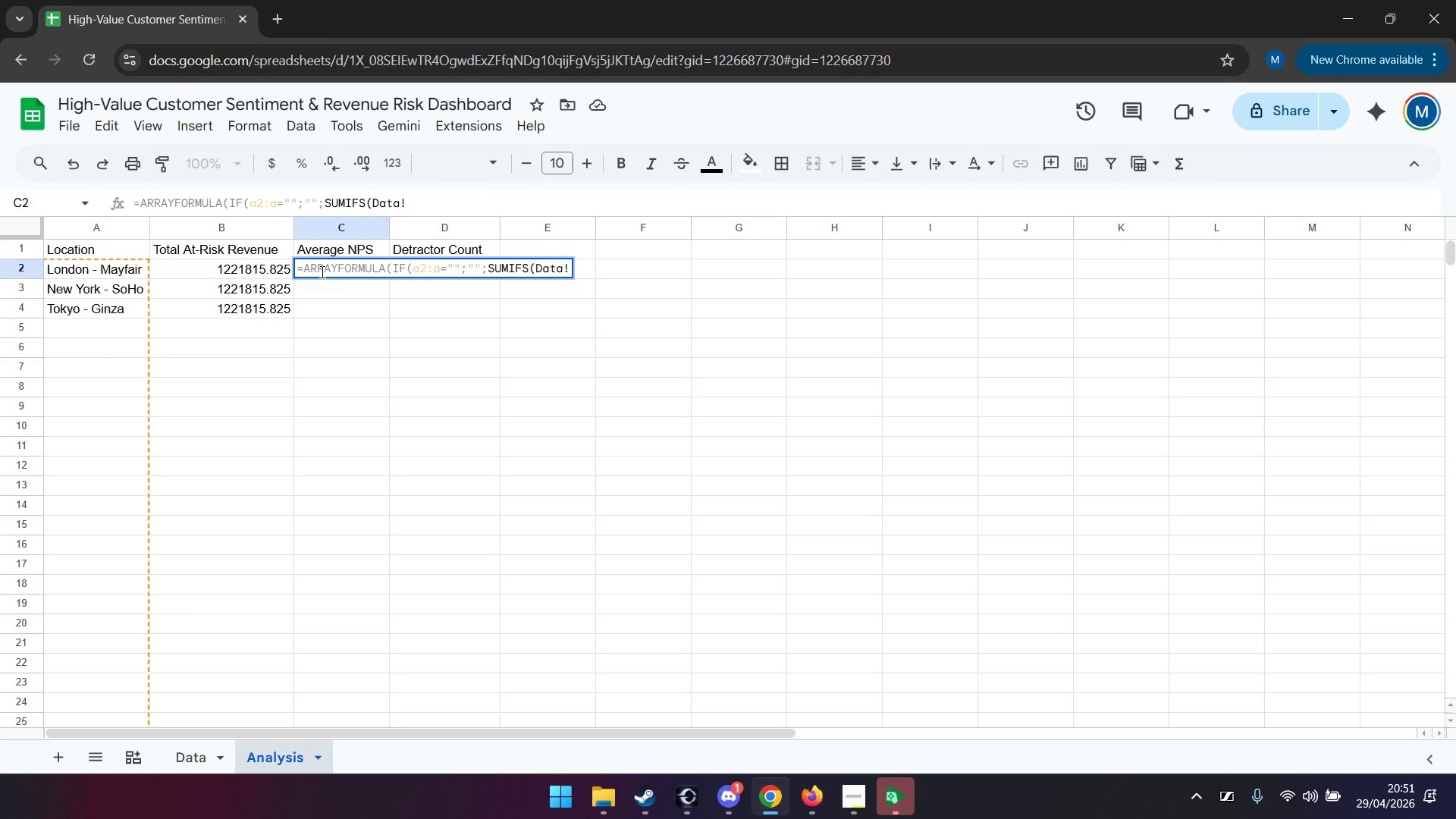 
wait(5.05)
 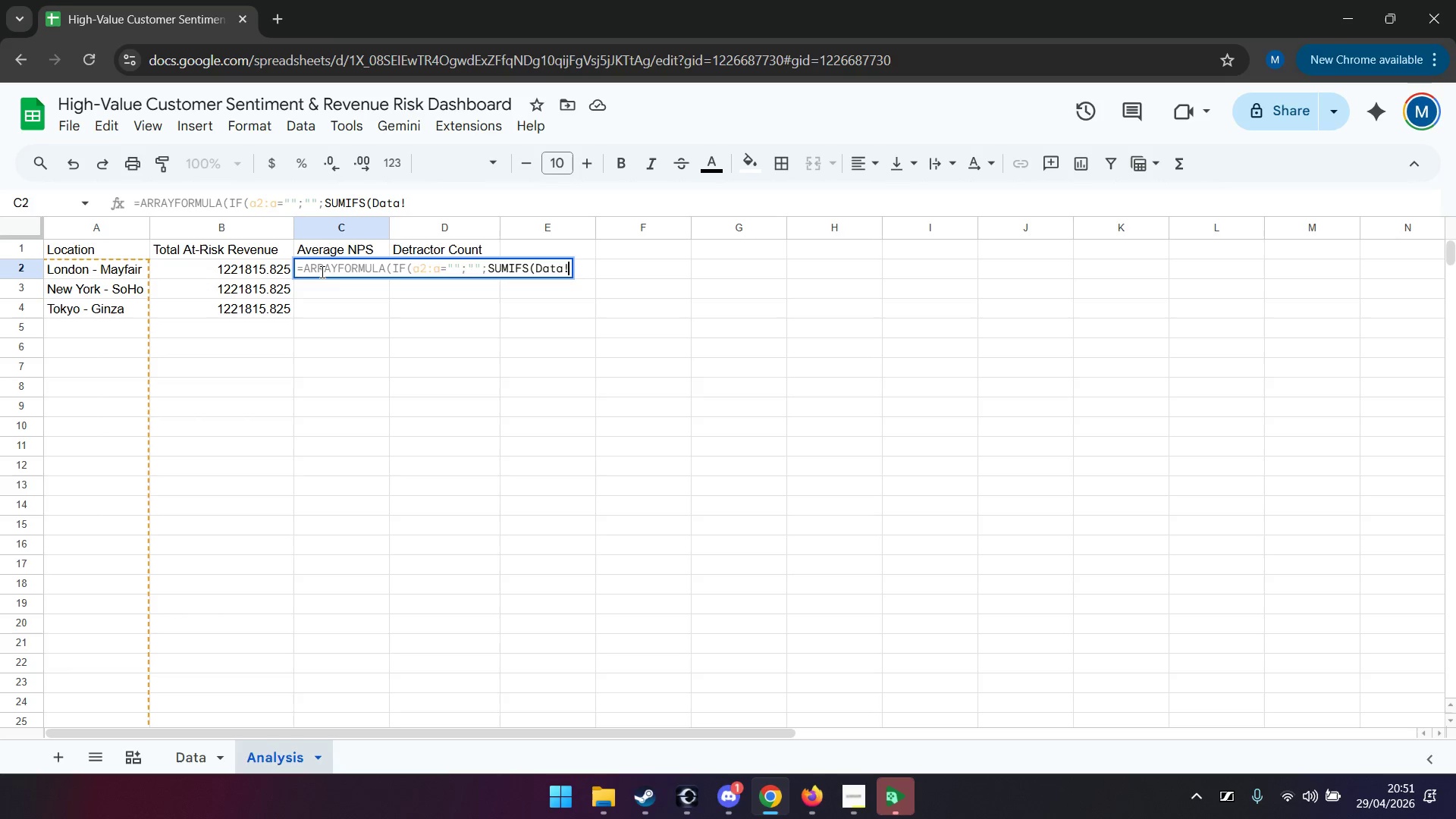 
key(ArrowLeft)
 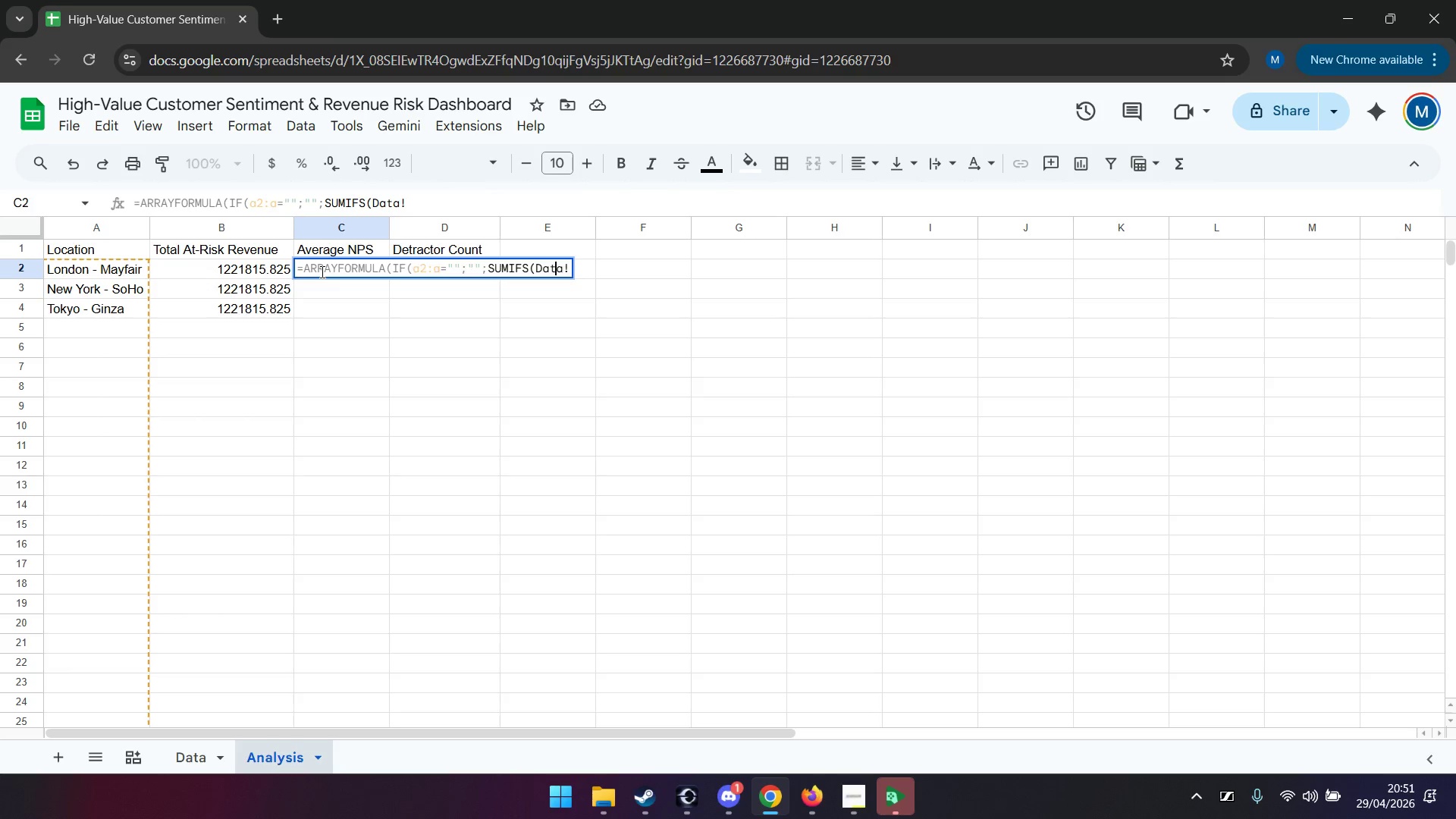 
key(ArrowLeft)
 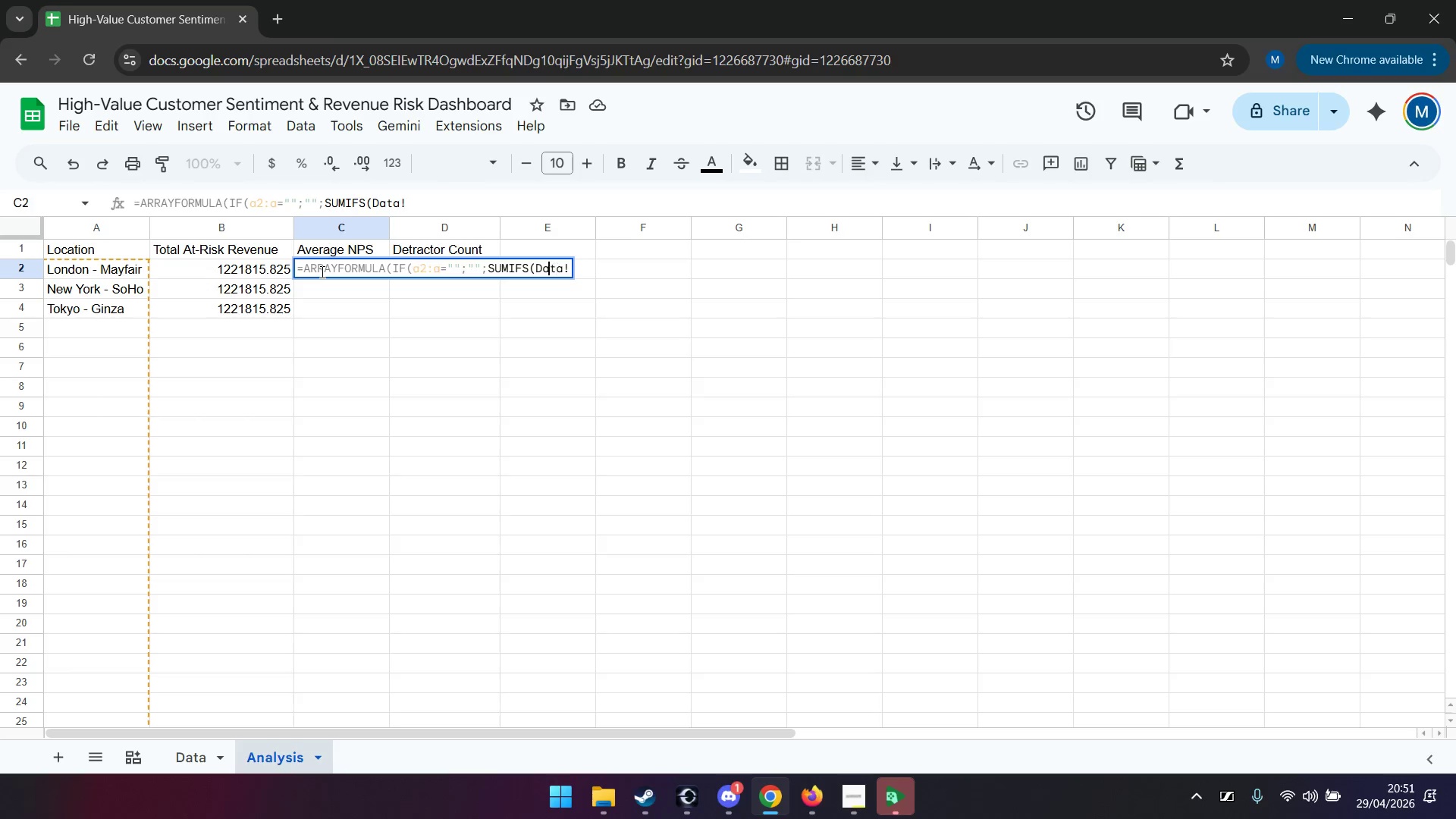 
key(ArrowLeft)
 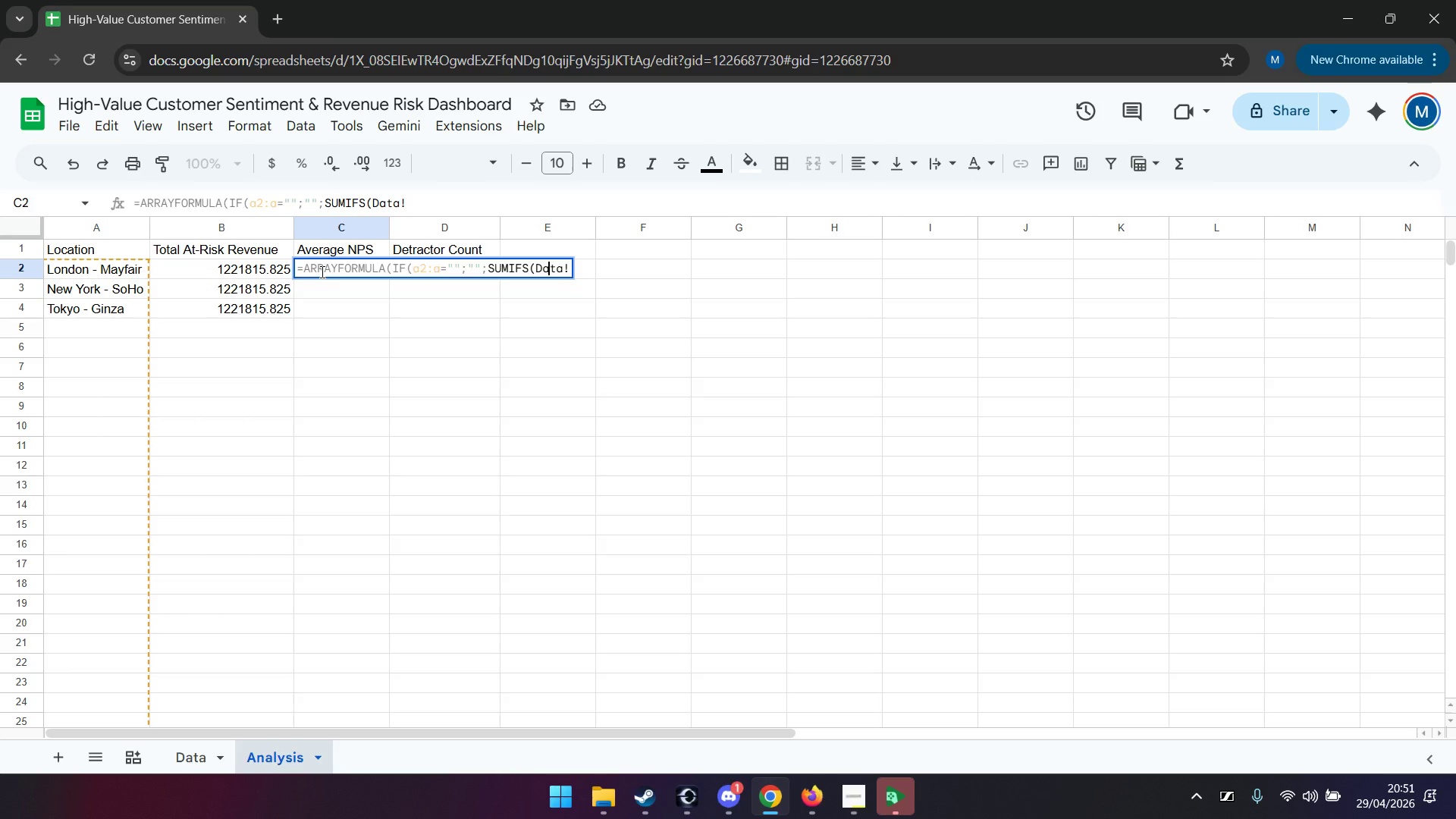 
key(ArrowLeft)
 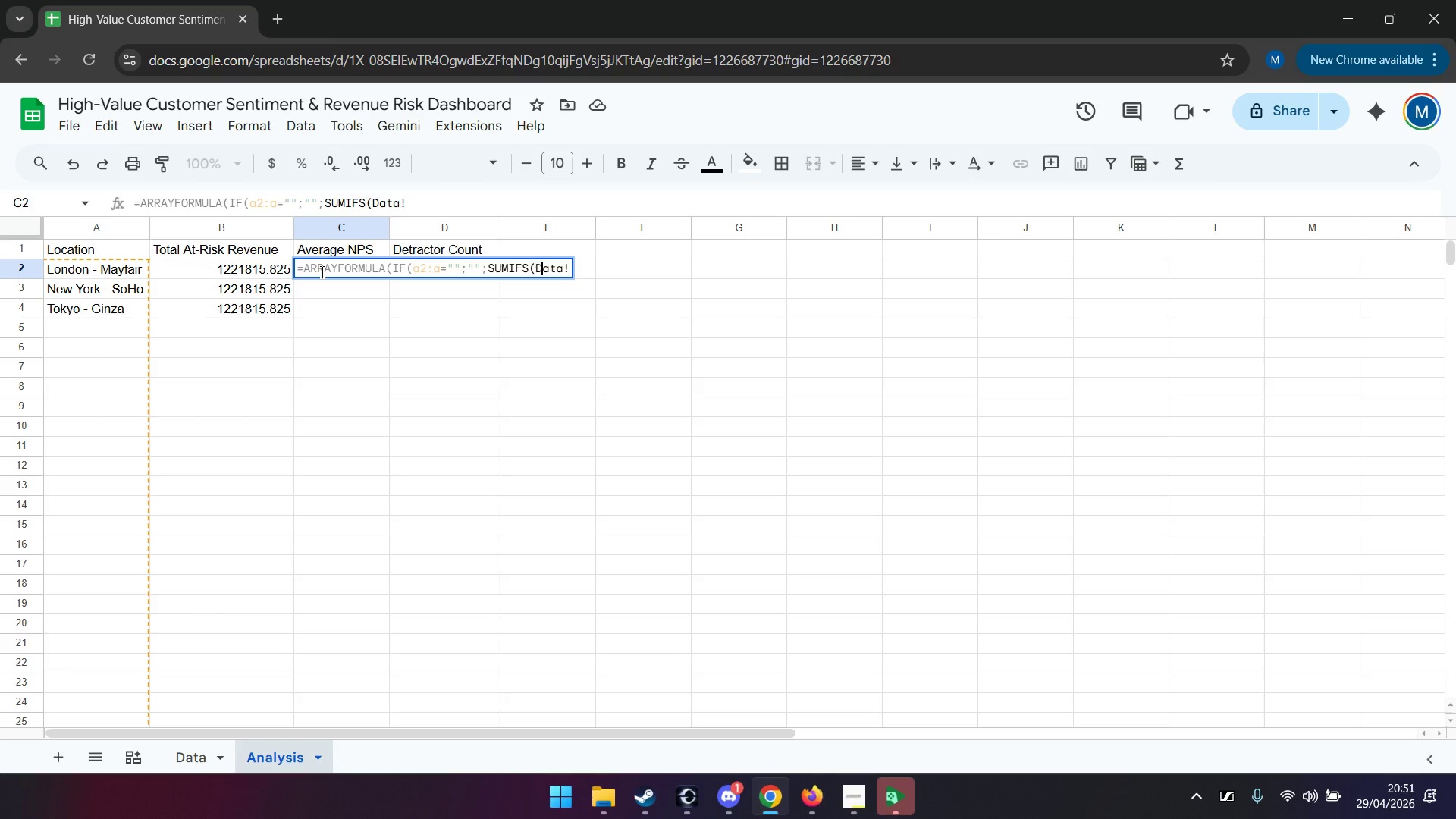 
key(ArrowLeft)
 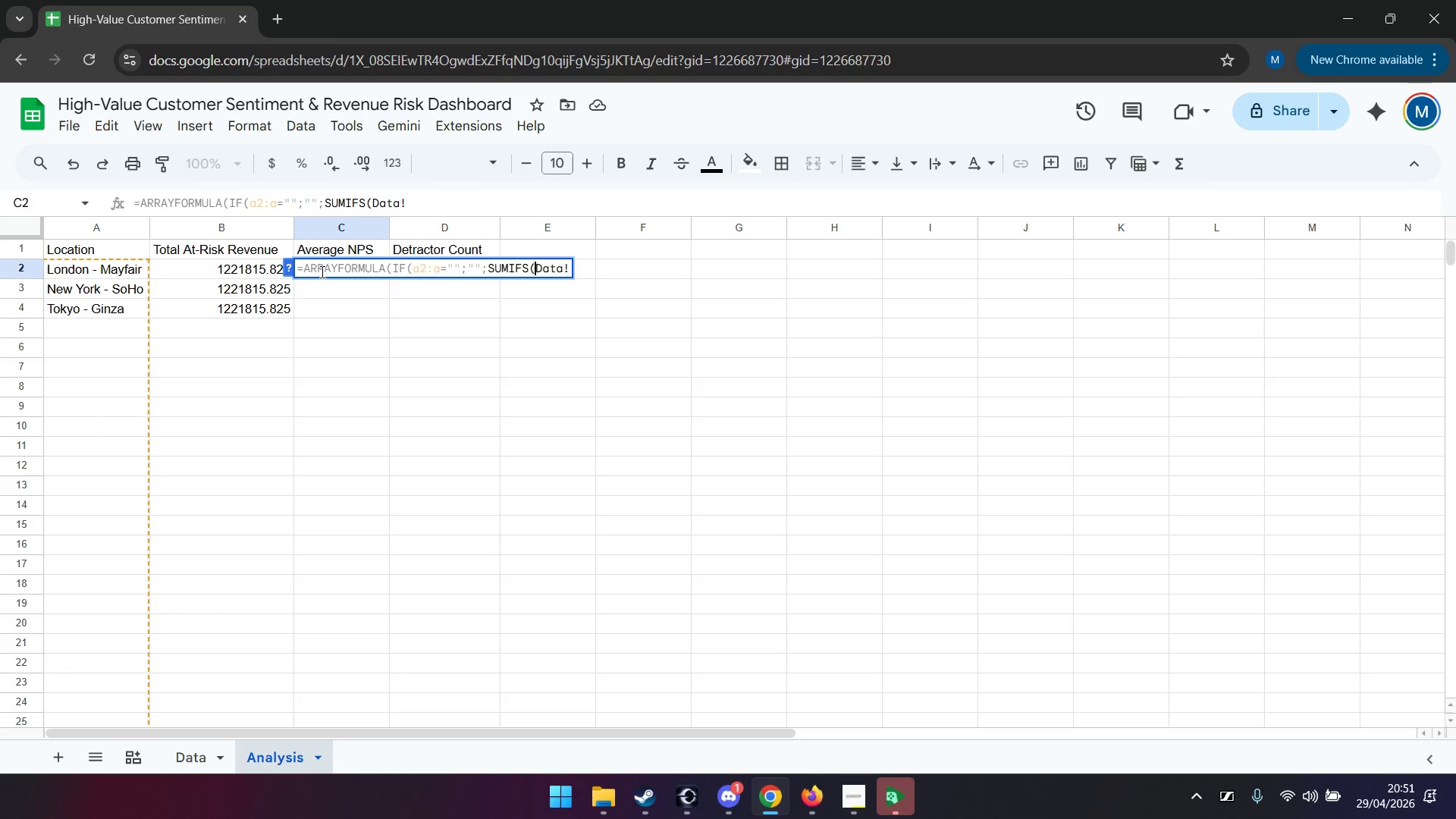 
key(ArrowLeft)
 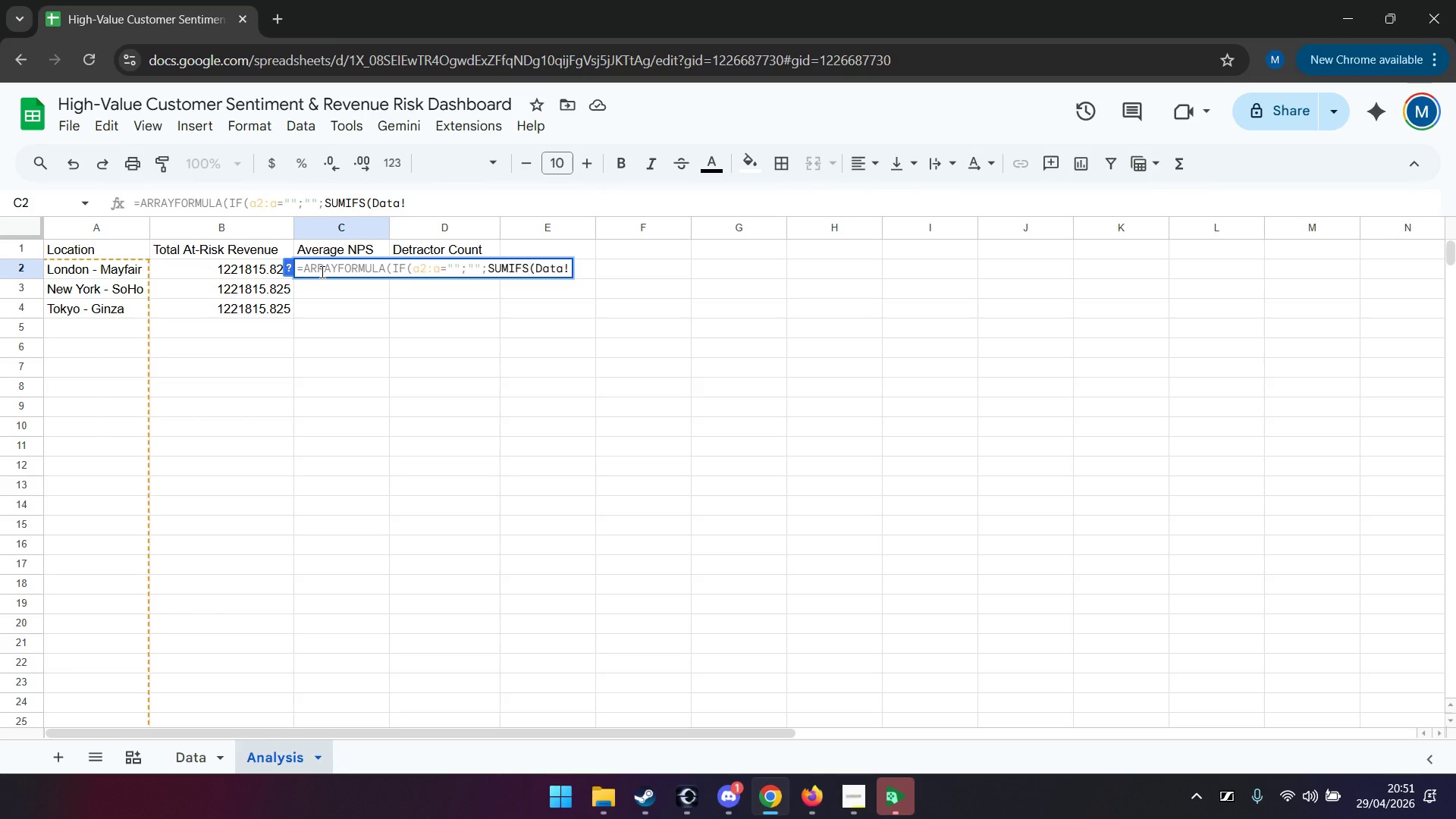 
key(ArrowLeft)
 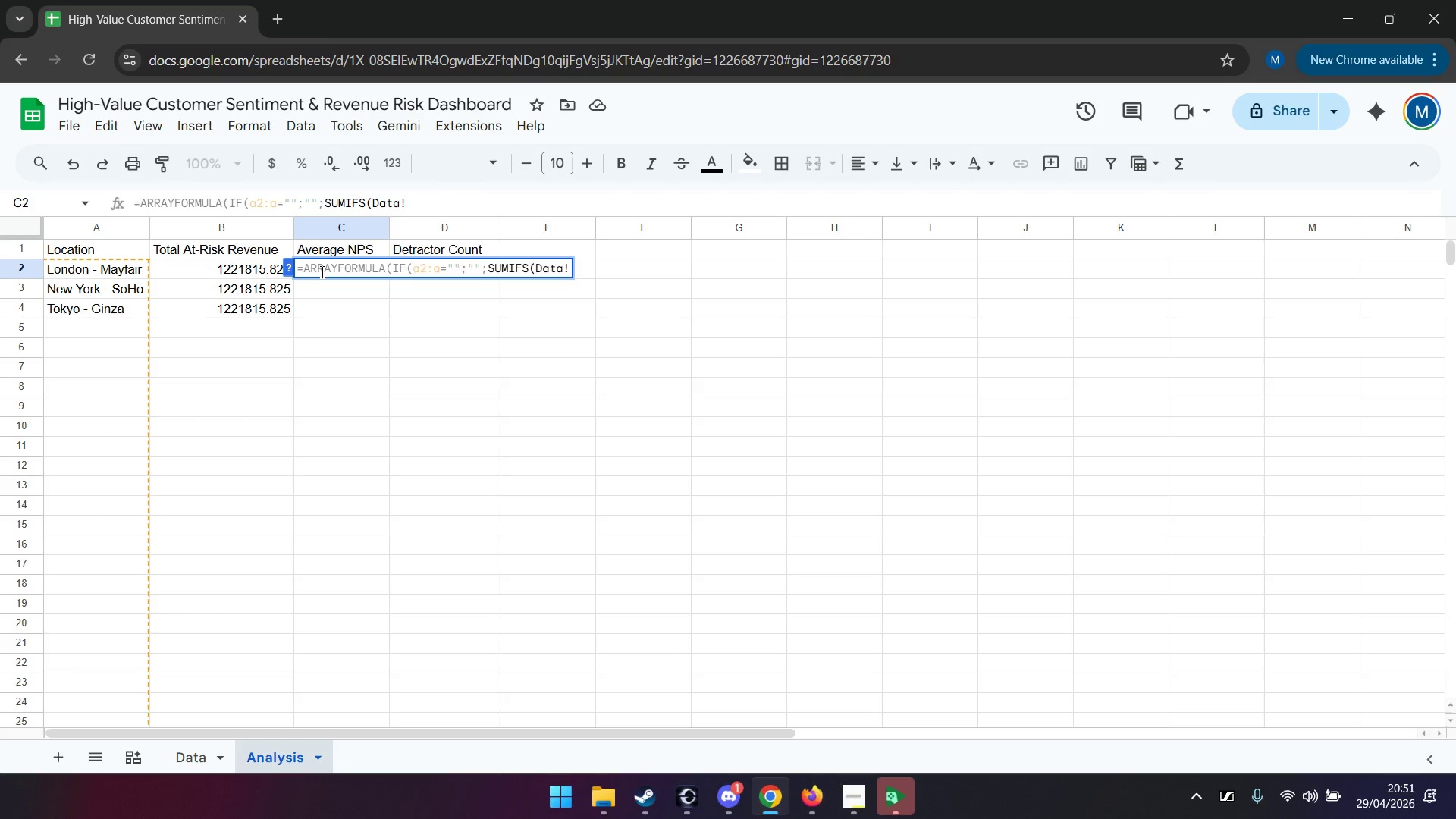 
key(ArrowLeft)
 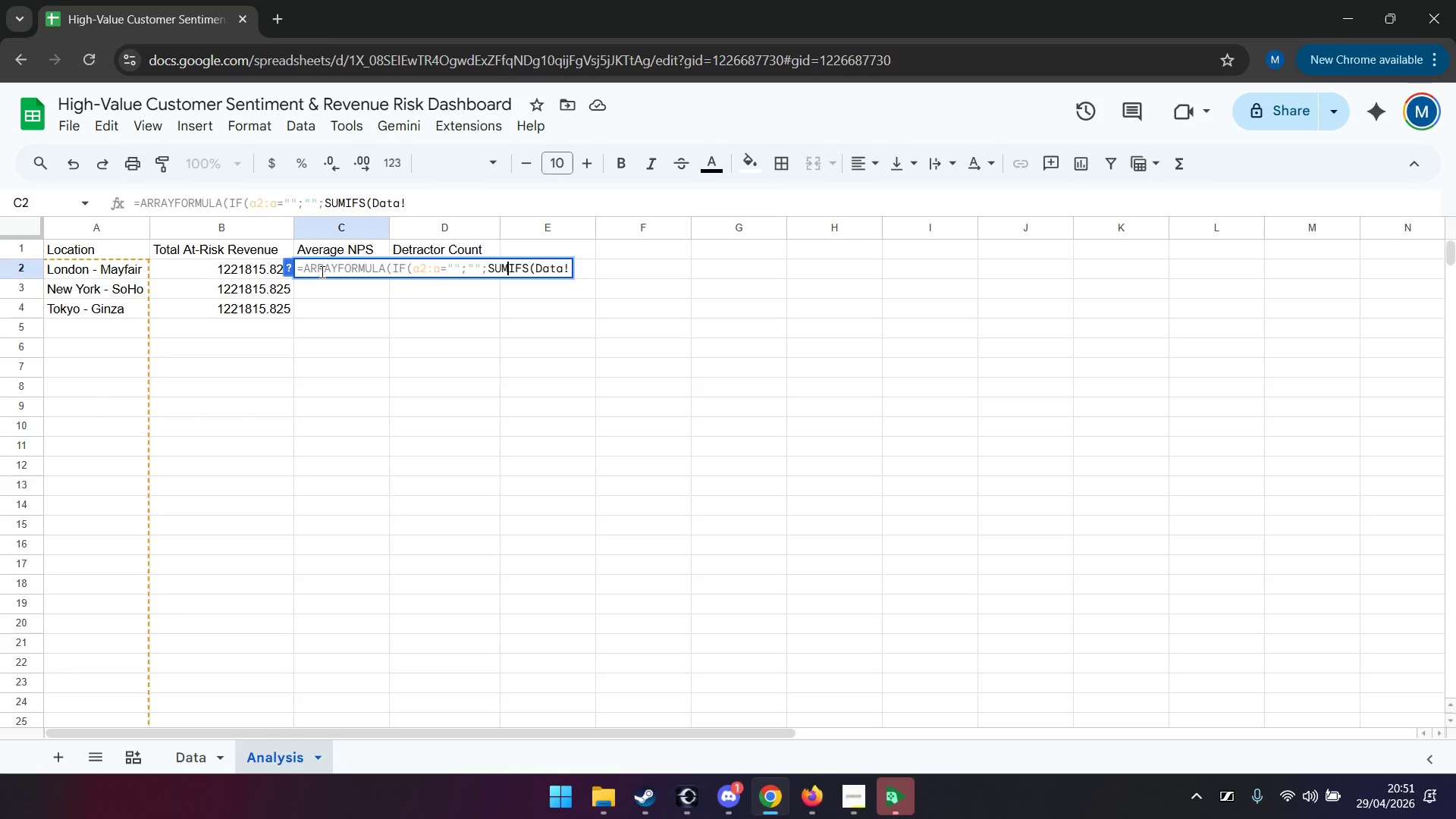 
key(ArrowLeft)
 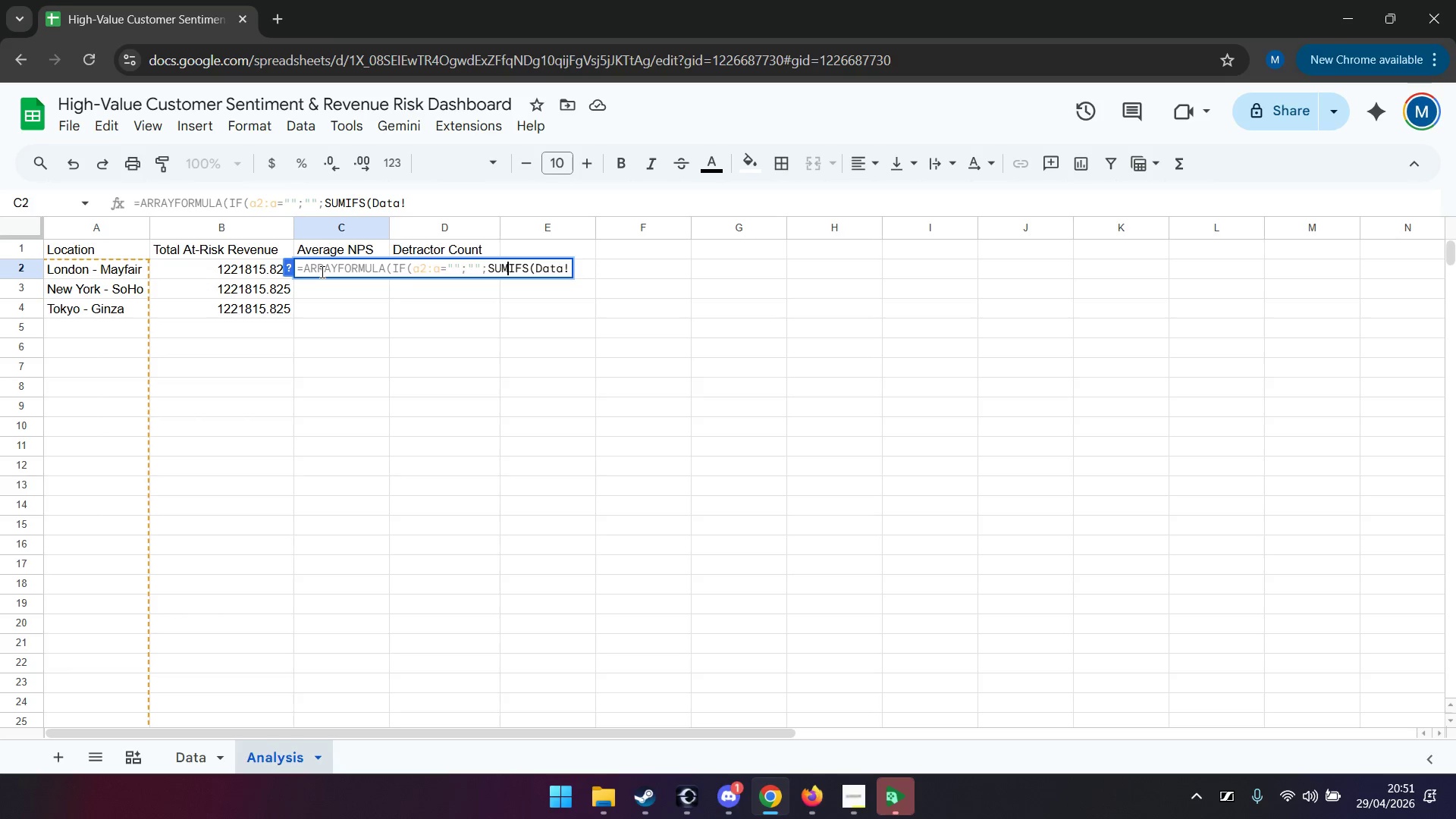 
key(ArrowLeft)
 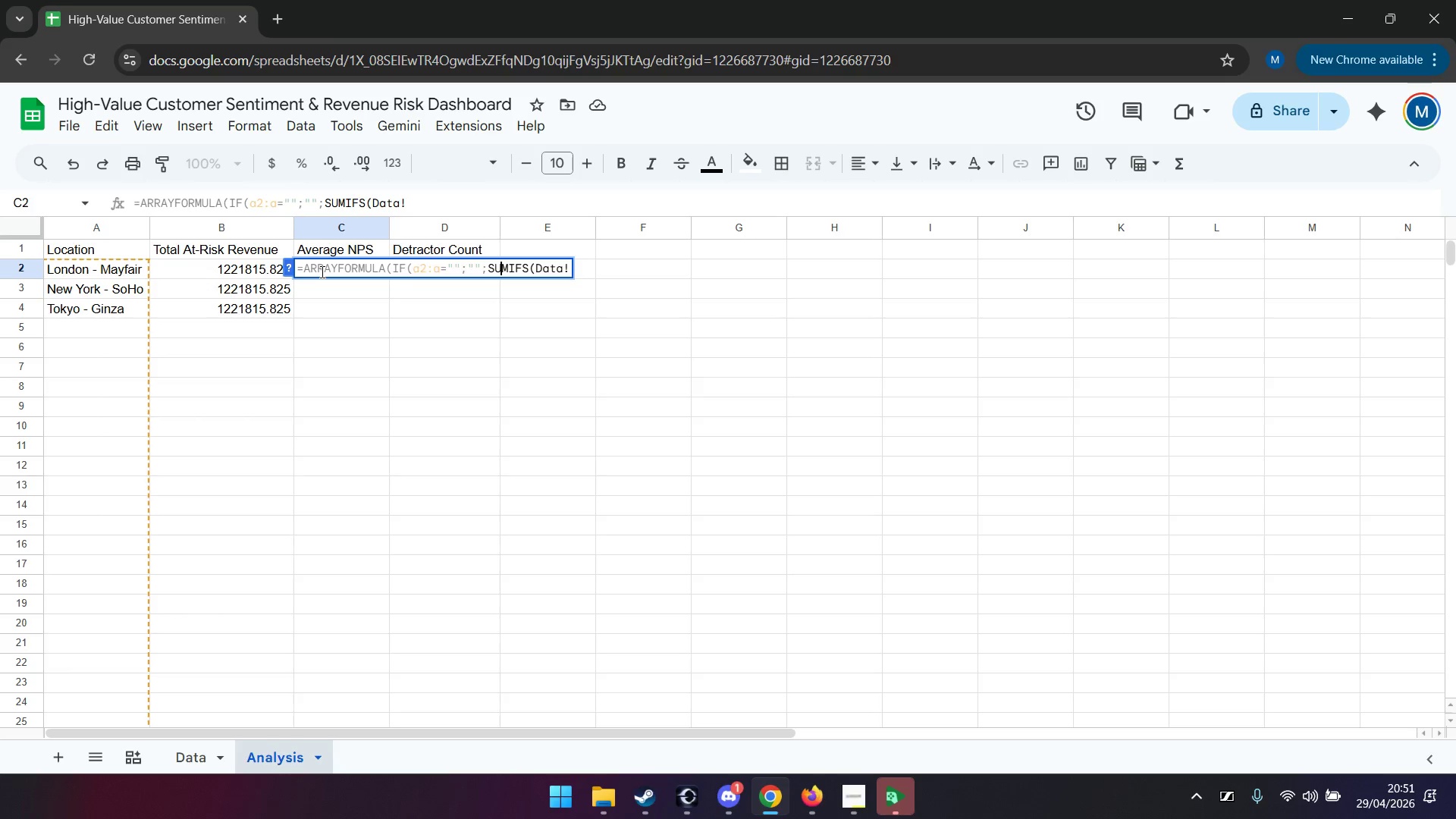 
key(ArrowLeft)
 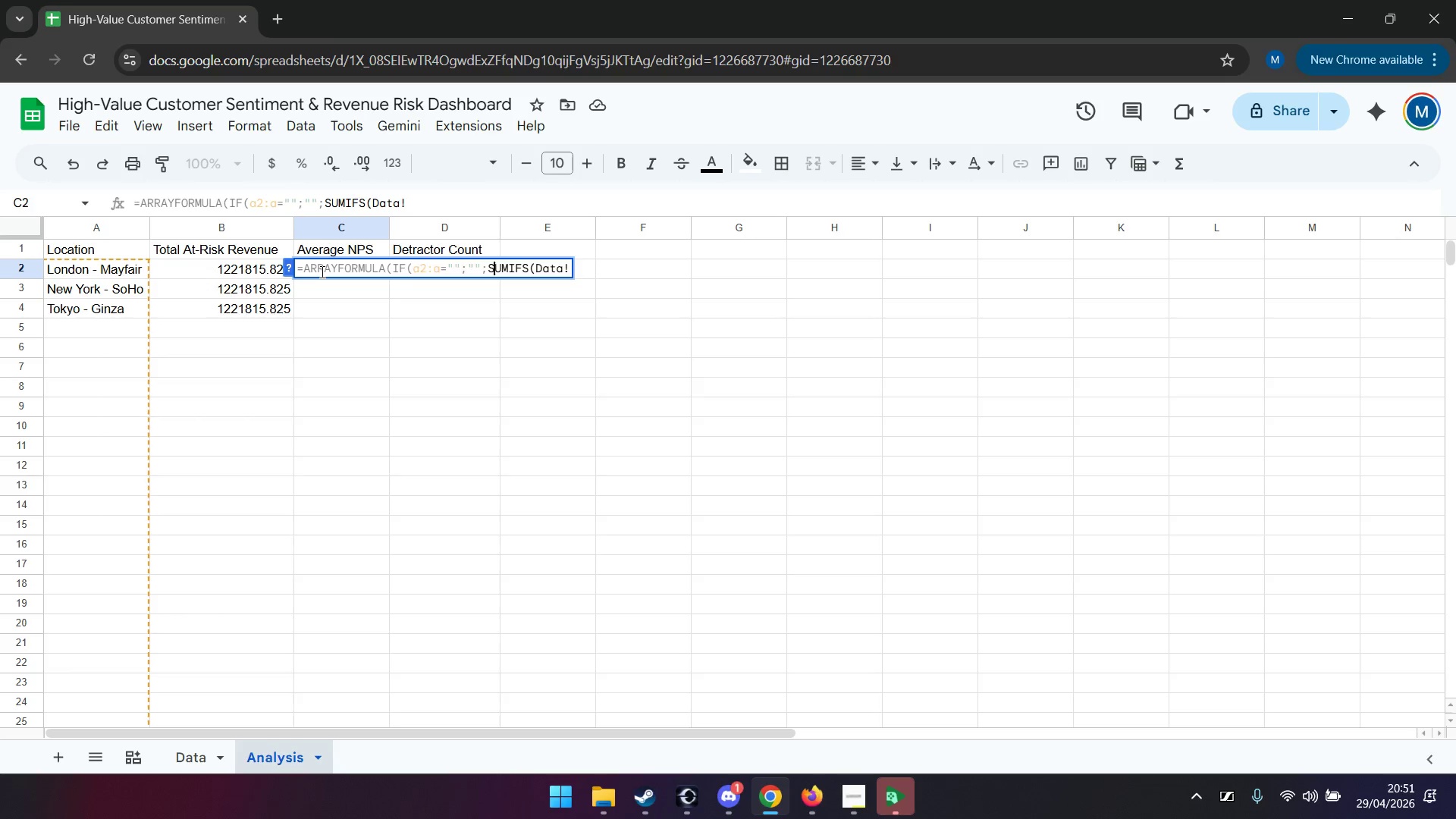 
key(ArrowLeft)
 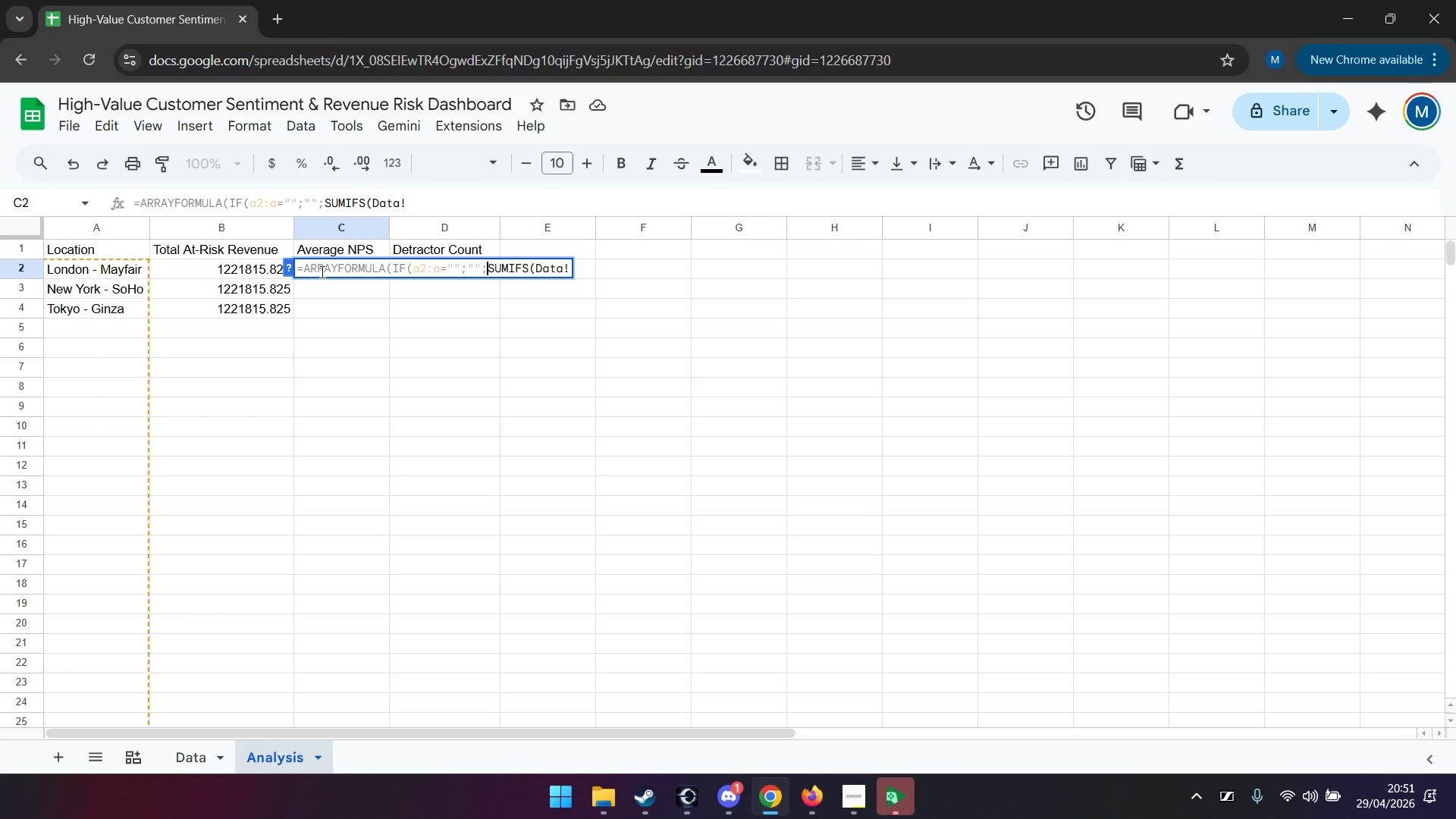 
key(ArrowLeft)
 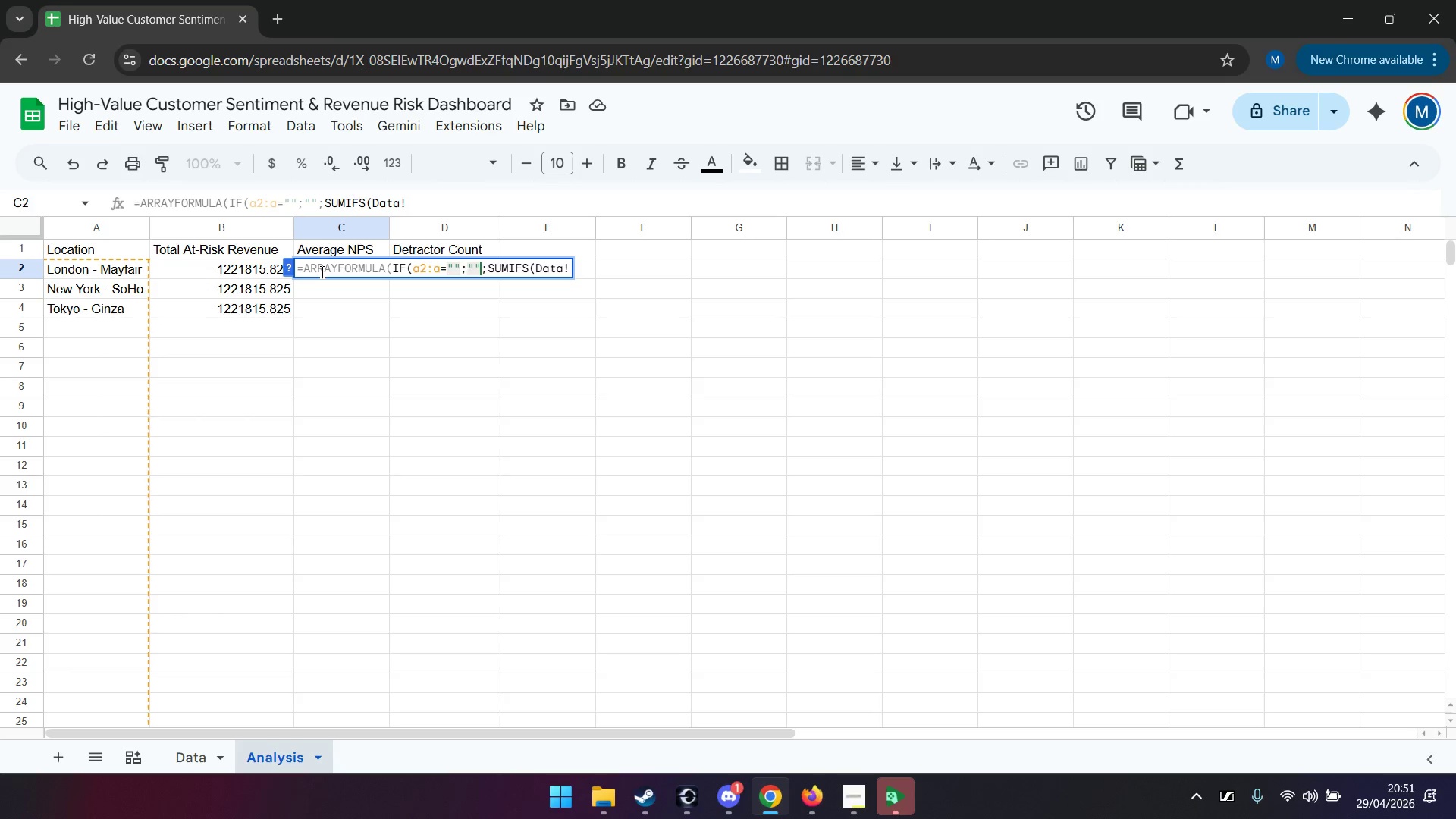 
key(ArrowLeft)
 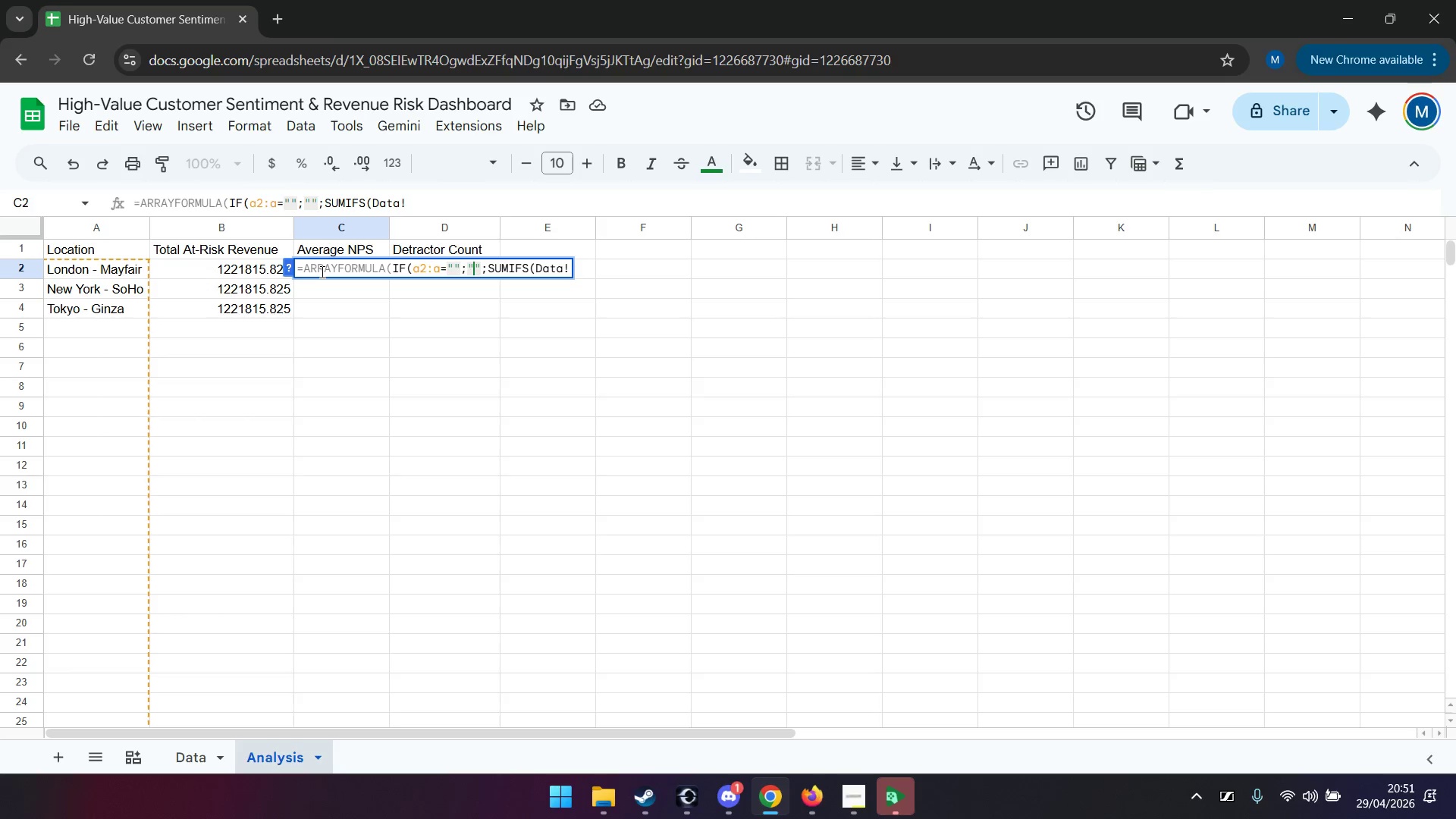 
key(ArrowLeft)
 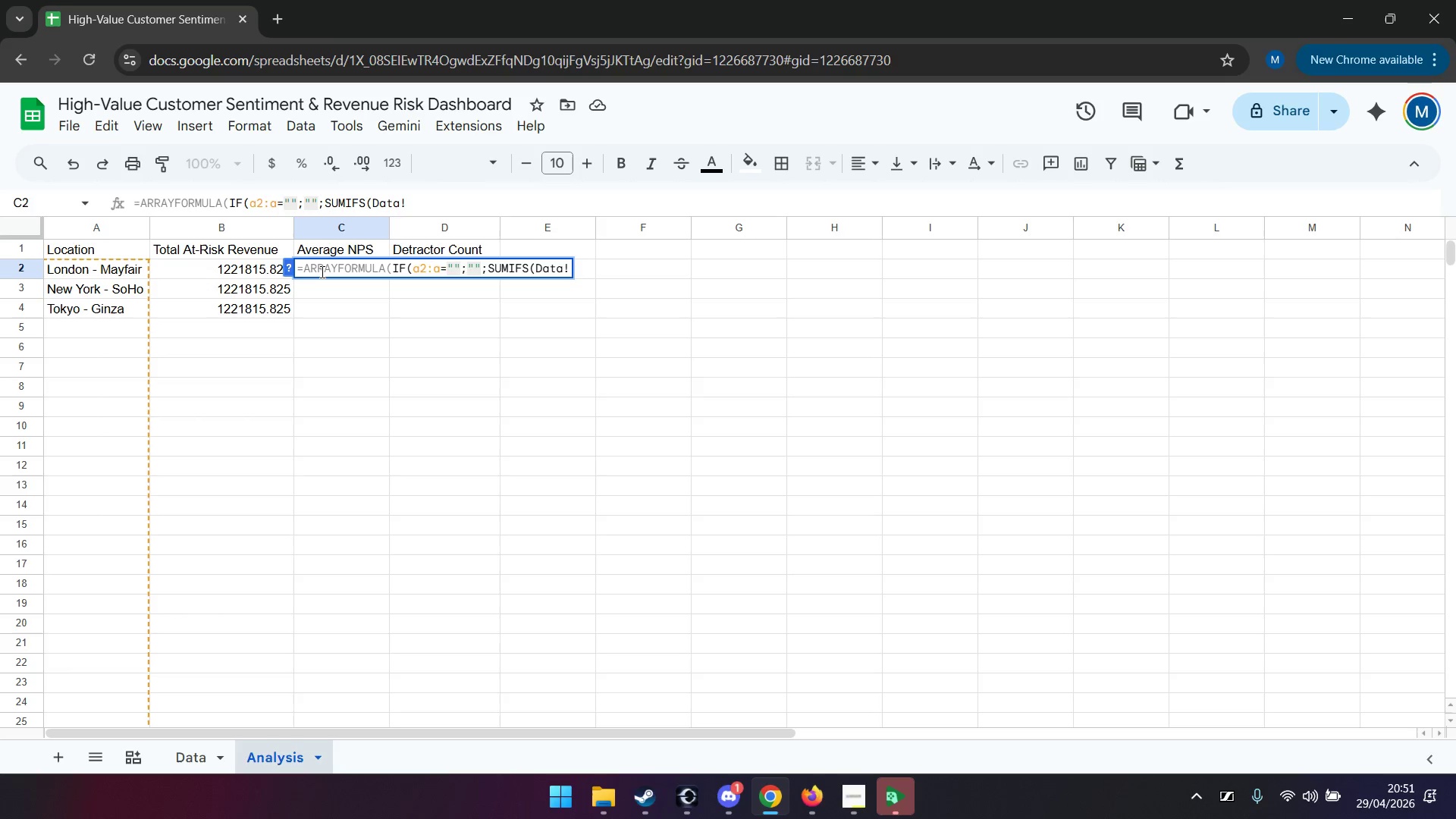 
key(ArrowRight)
 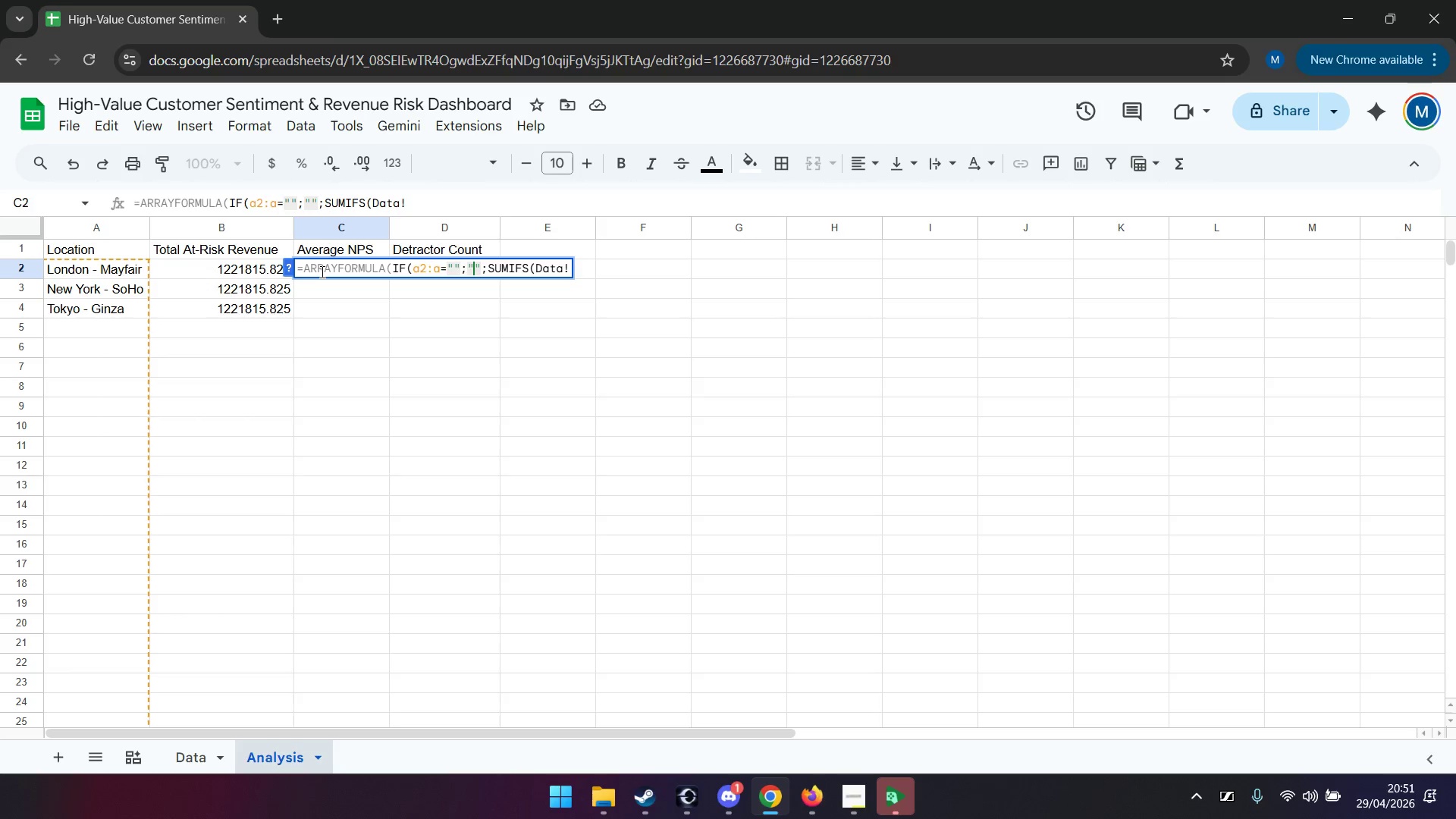 
key(ArrowRight)
 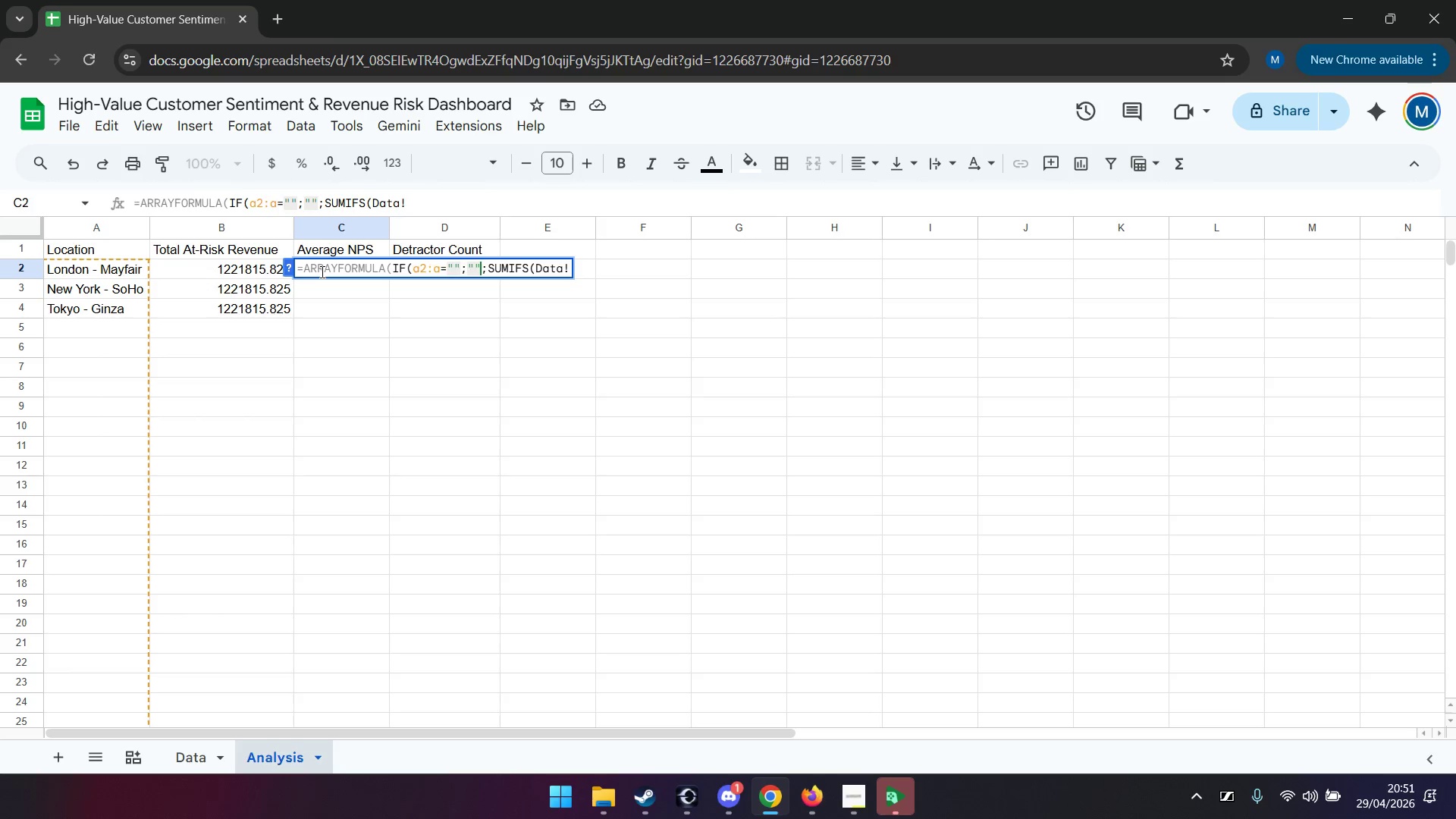 
hold_key(key=ArrowRight, duration=1.09)
 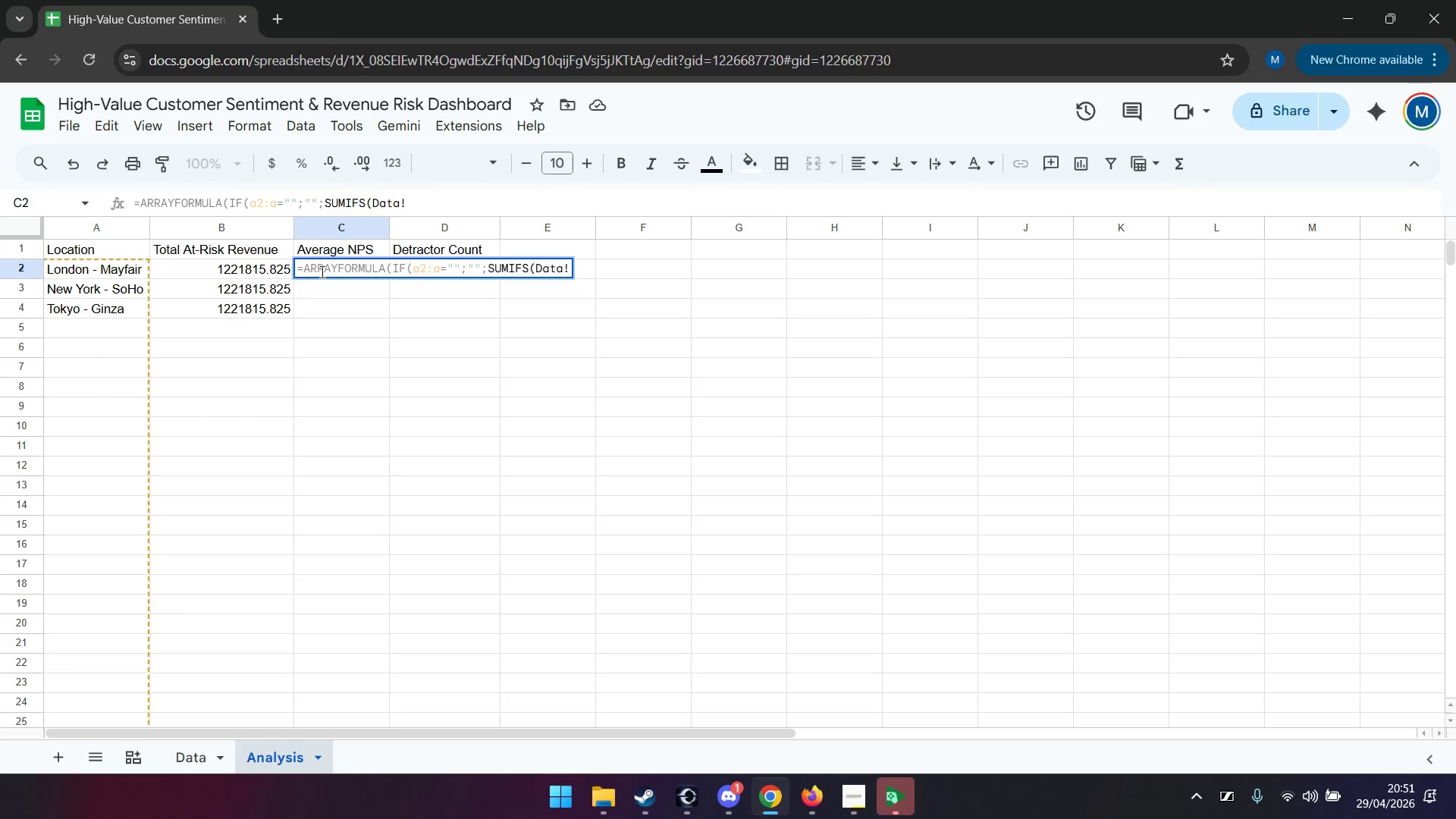 
key(ArrowRight)
 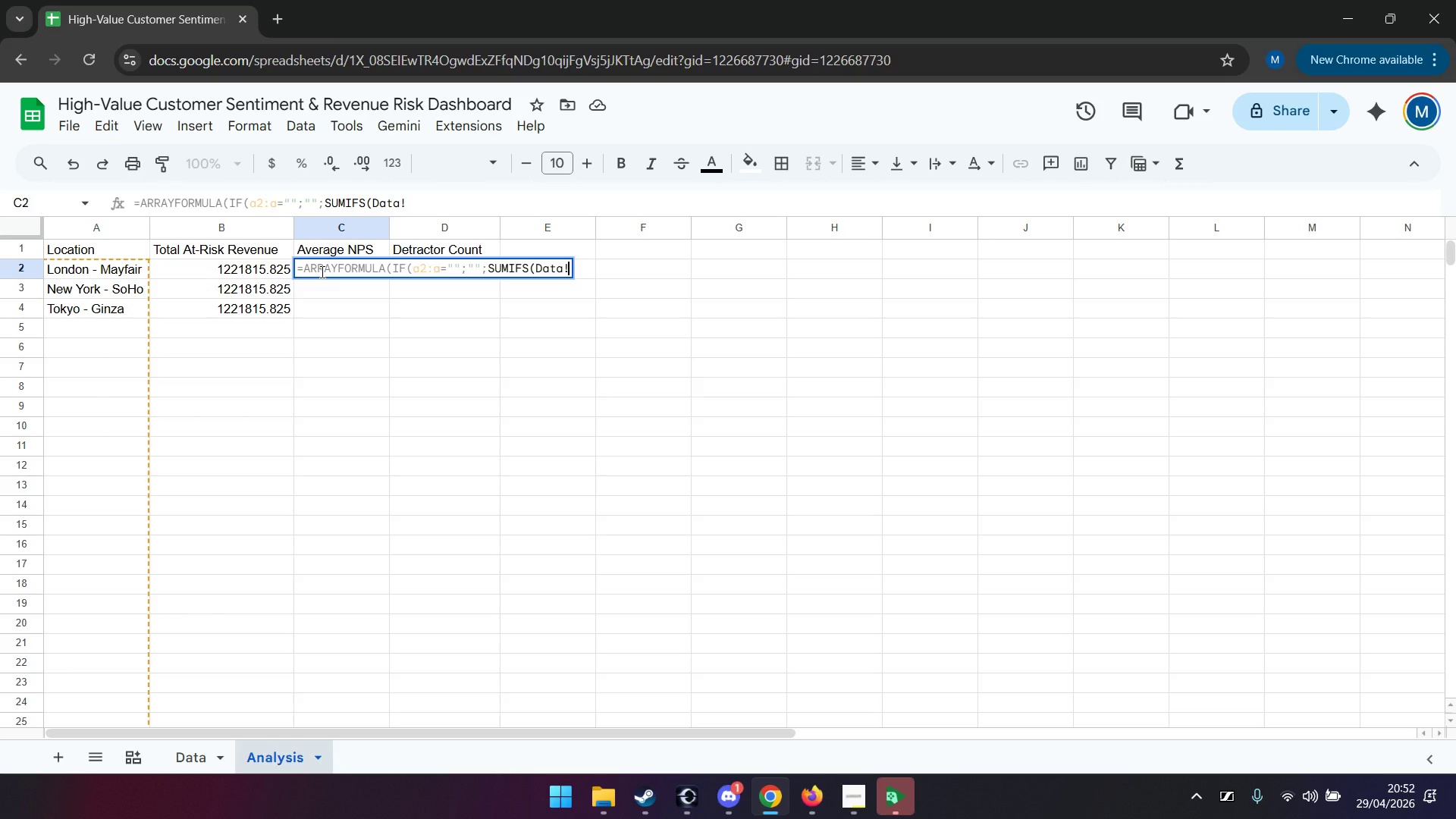 
wait(11.69)
 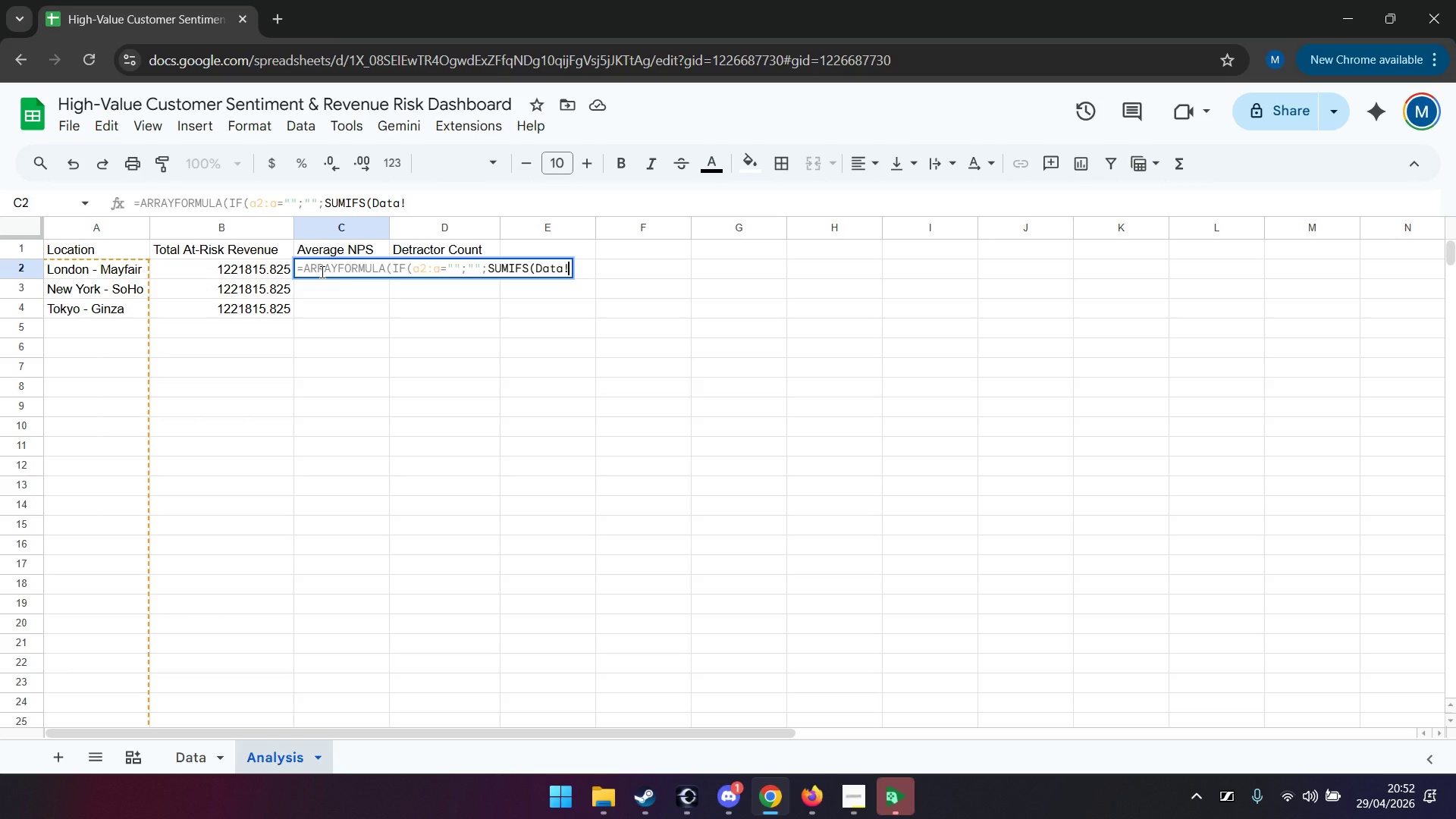 
type(e2:3)
key(Backspace)
type(e)
 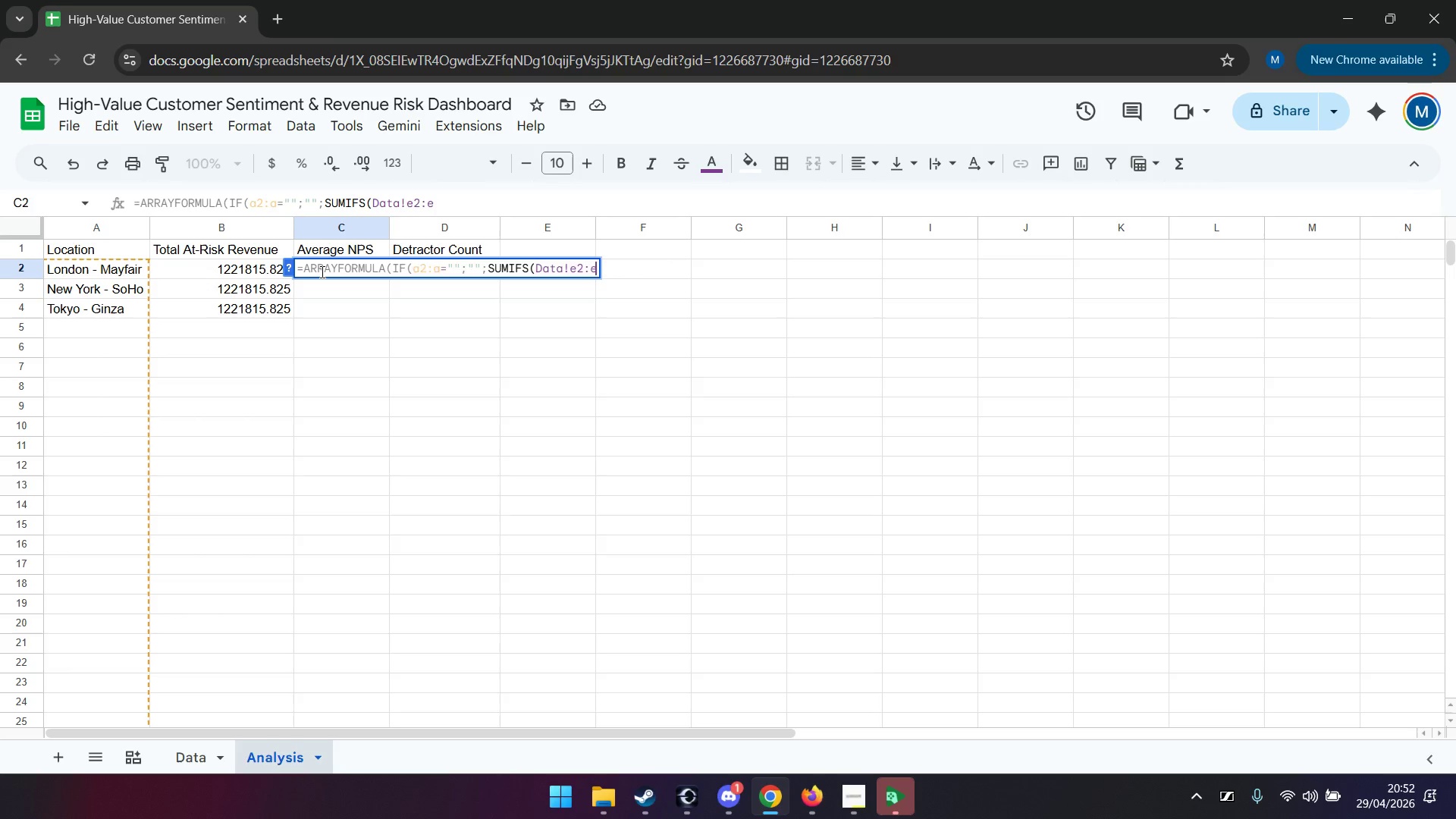 
type(;Daat)
key(Backspace)
key(Backspace)
type(ta!b2:b;a2:a))
 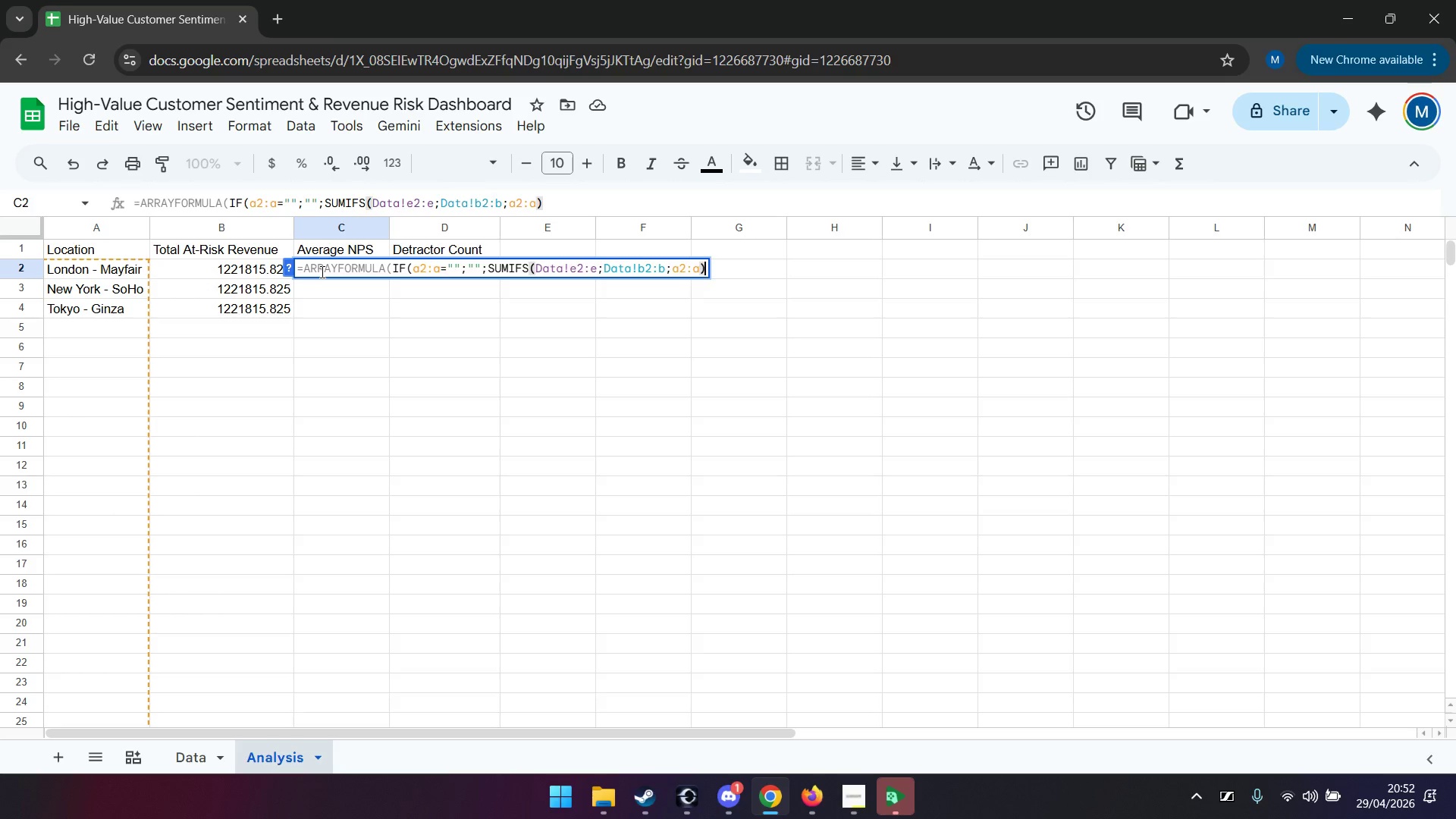 
wait(5.08)
 